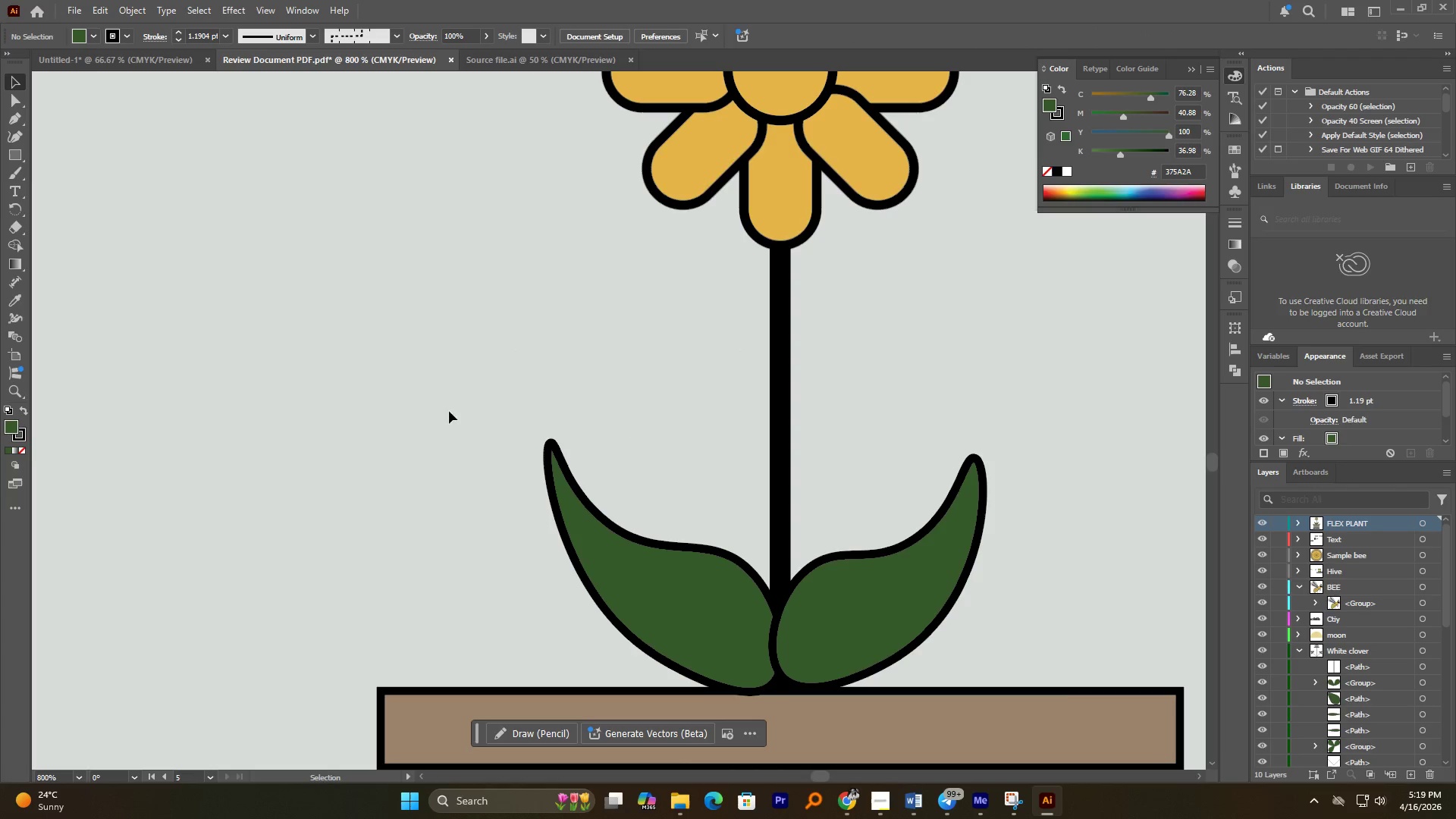 
hold_key(key=AltLeft, duration=1.06)
scroll: coordinate [864, 588], scroll_direction: down, amount: 4.0
 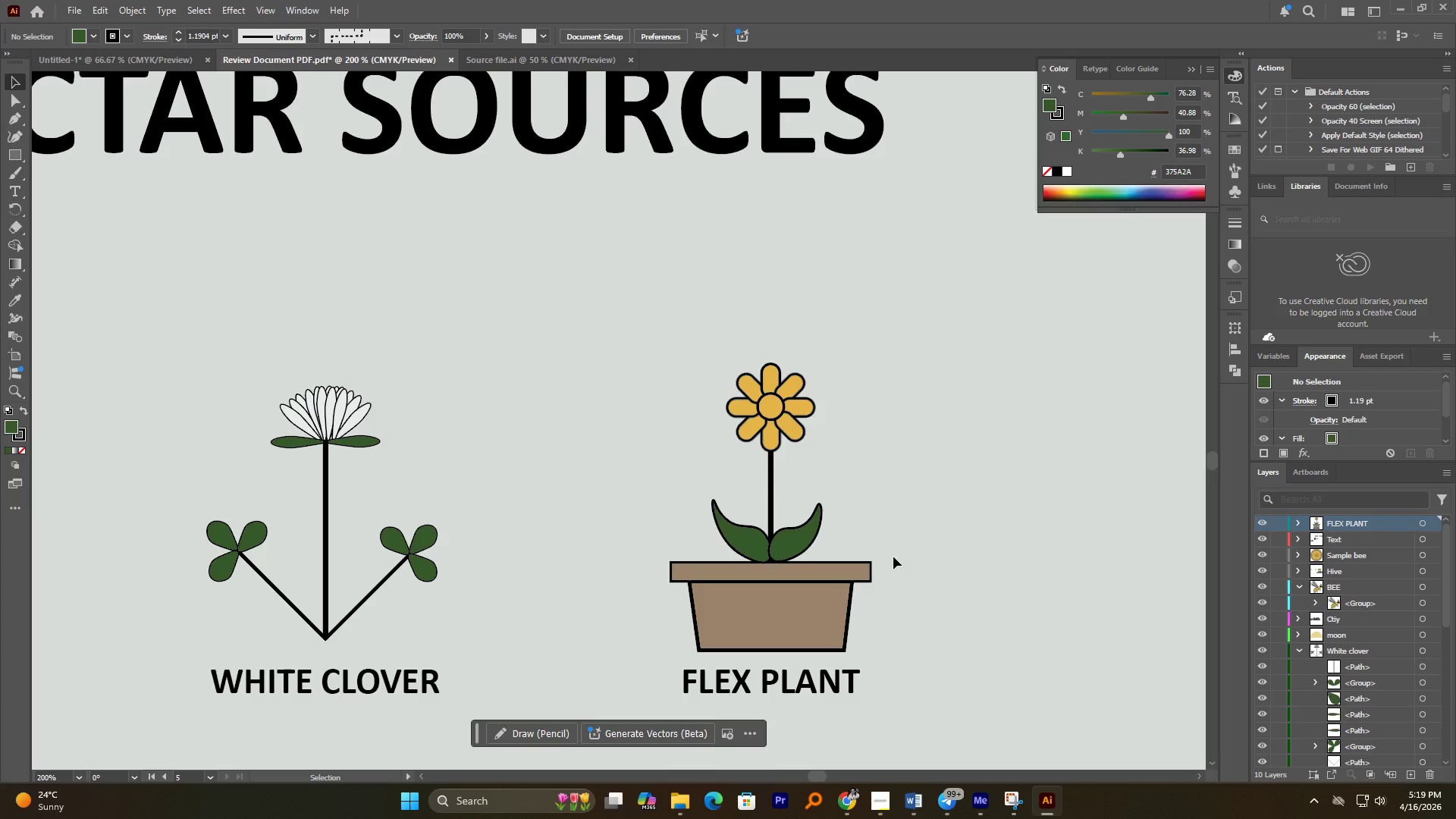 
wait(9.18)
 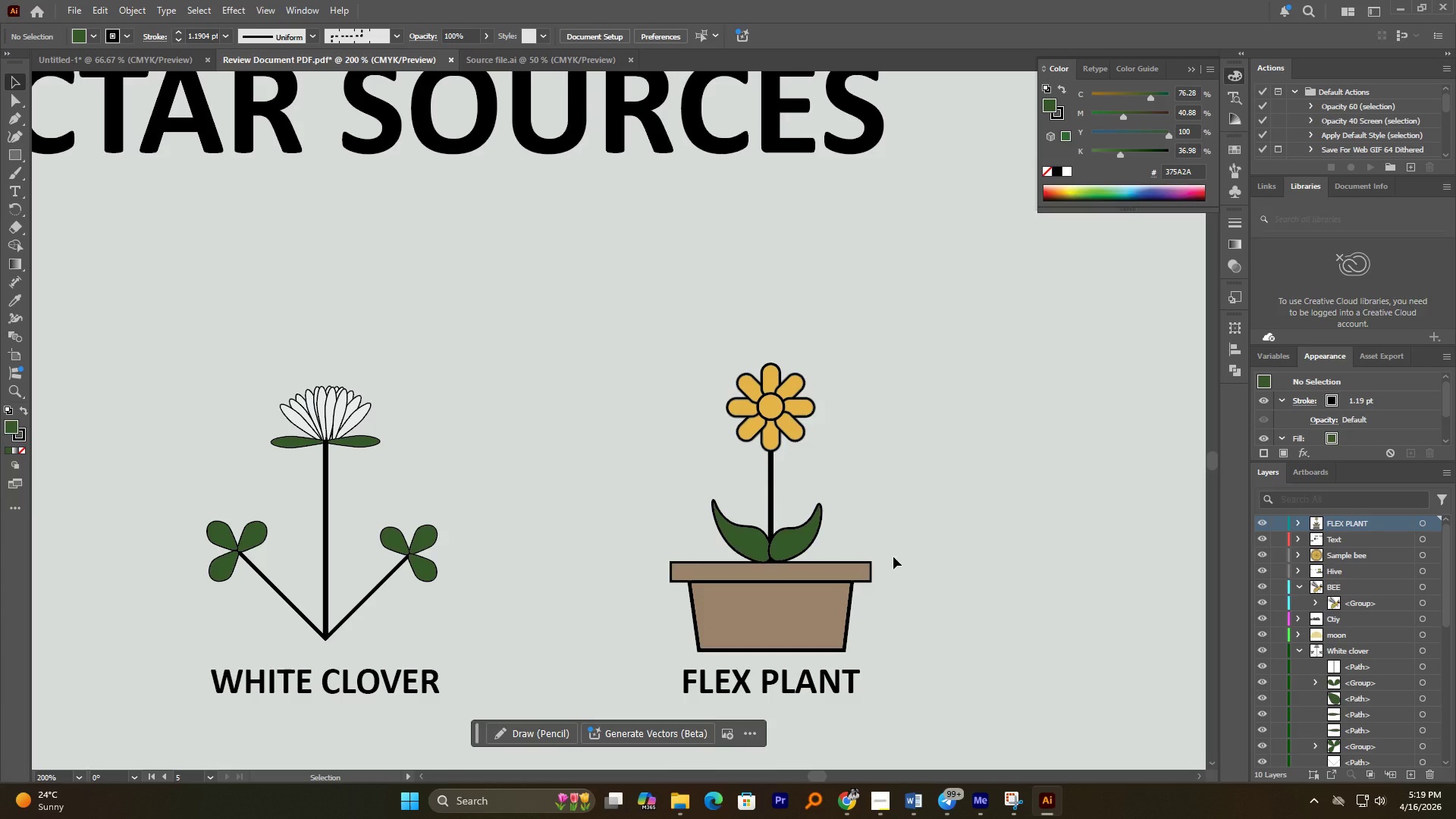 
hold_key(key=AltLeft, duration=0.55)
scroll: coordinate [735, 437], scroll_direction: up, amount: 1.0
 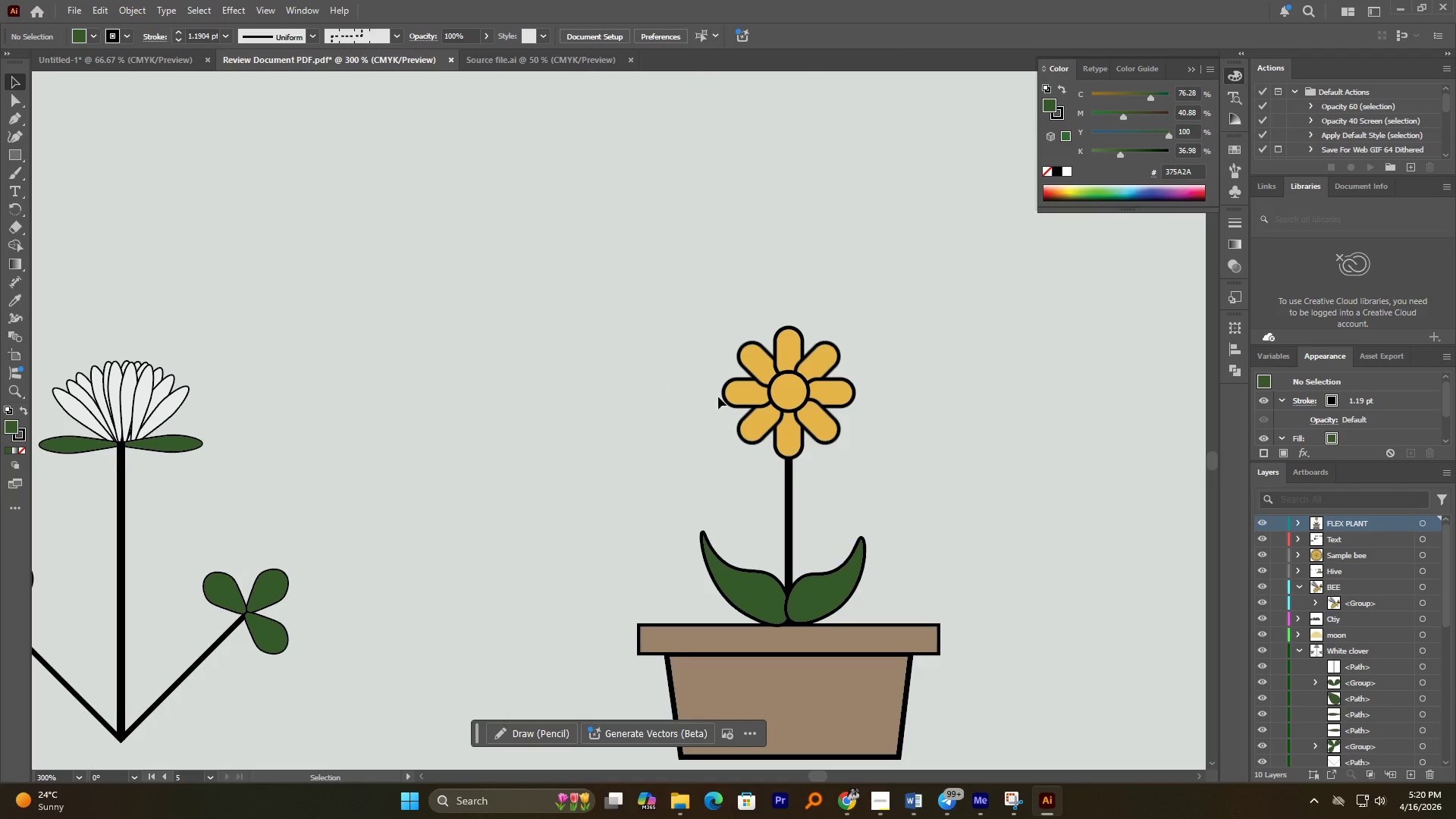 
left_click_drag(start_coordinate=[704, 341], to_coordinate=[884, 608])
 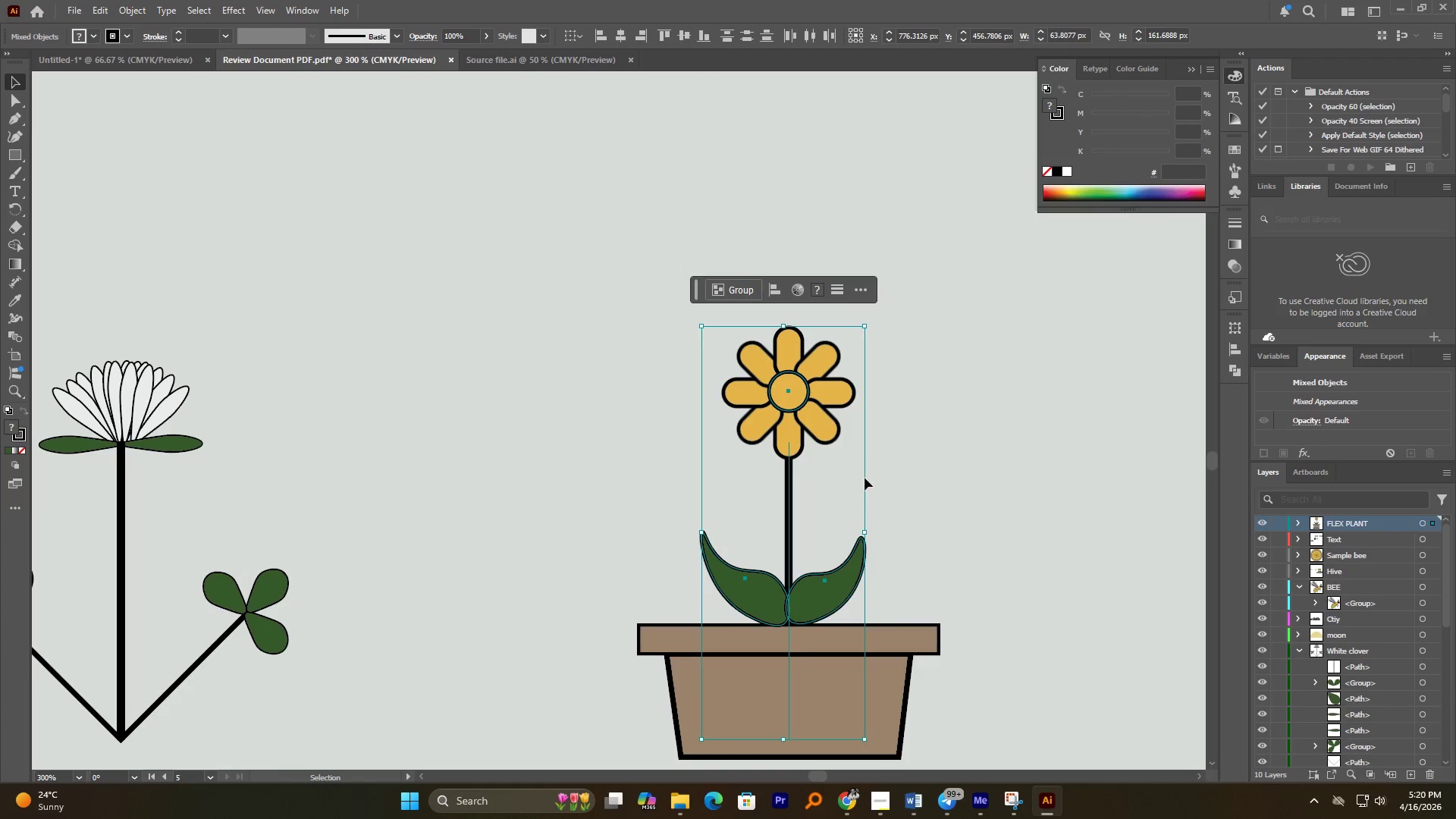 
hold_key(key=ShiftLeft, duration=3.05)
hold_key(key=AltLeft, duration=3.05)
left_click_drag(start_coordinate=[865, 538], to_coordinate=[849, 539])
 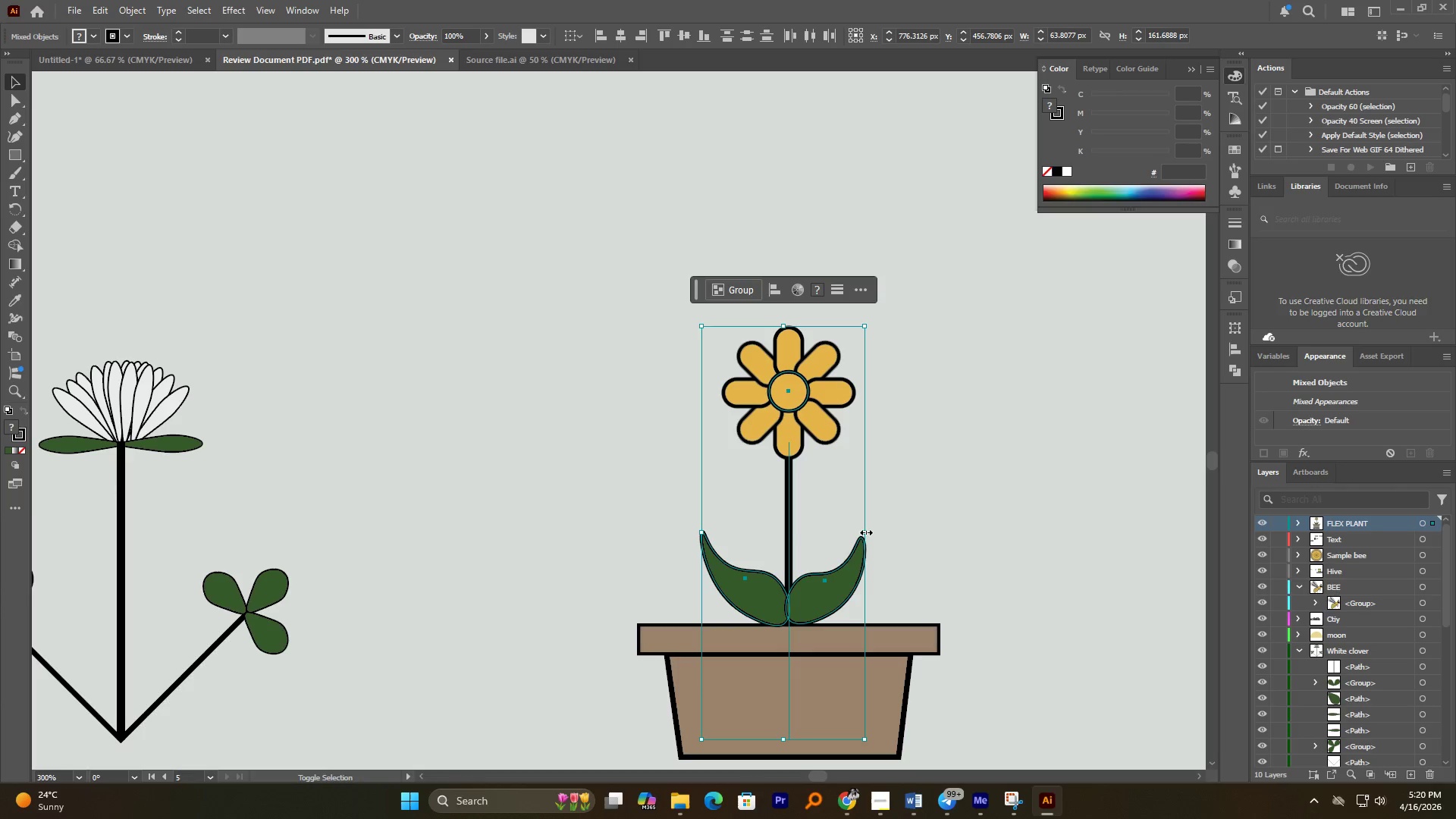 
left_click_drag(start_coordinate=[864, 530], to_coordinate=[842, 541])
 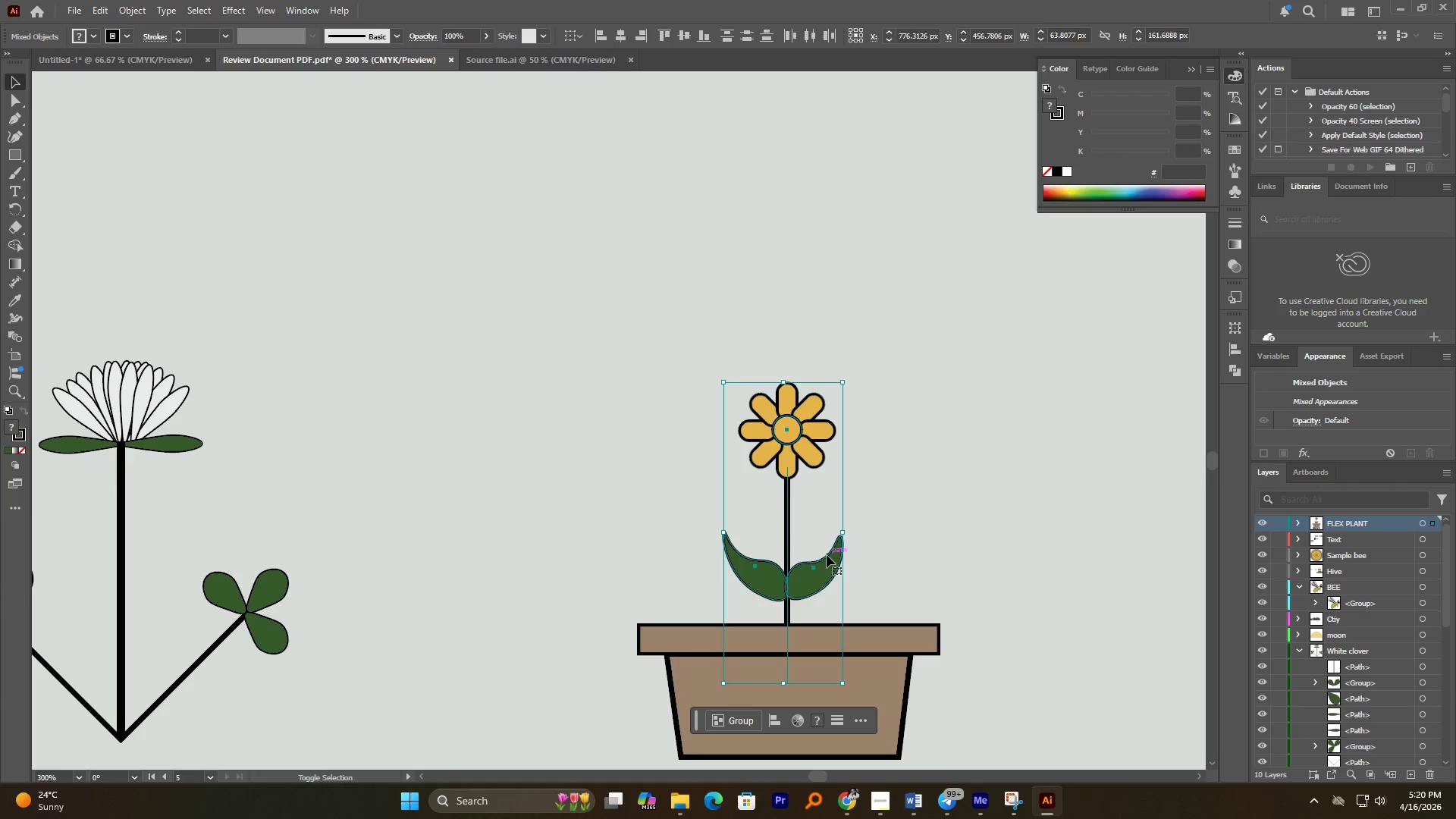 
left_click_drag(start_coordinate=[827, 558], to_coordinate=[889, 582])
 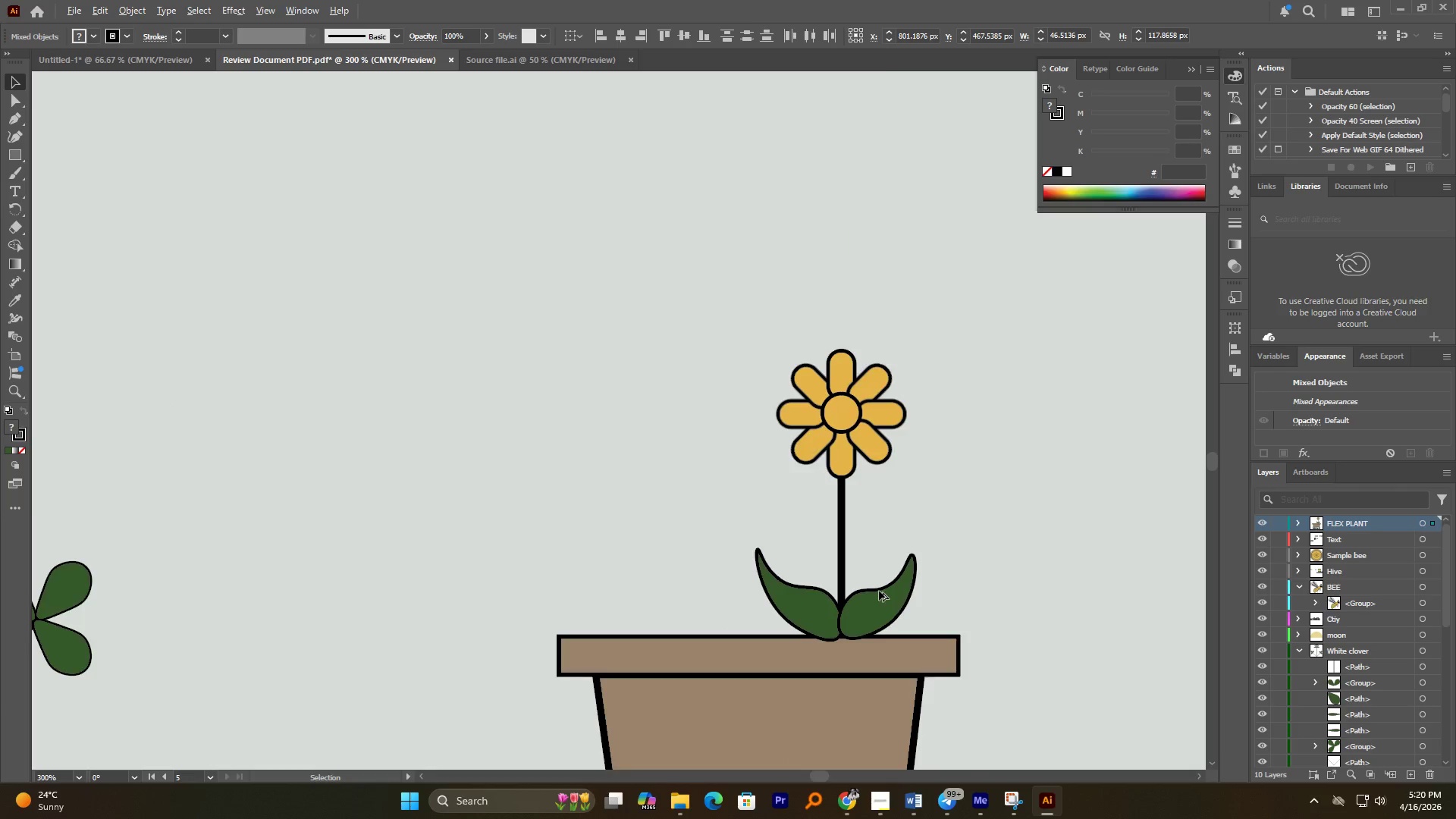 
hold_key(key=AltLeft, duration=0.8)
 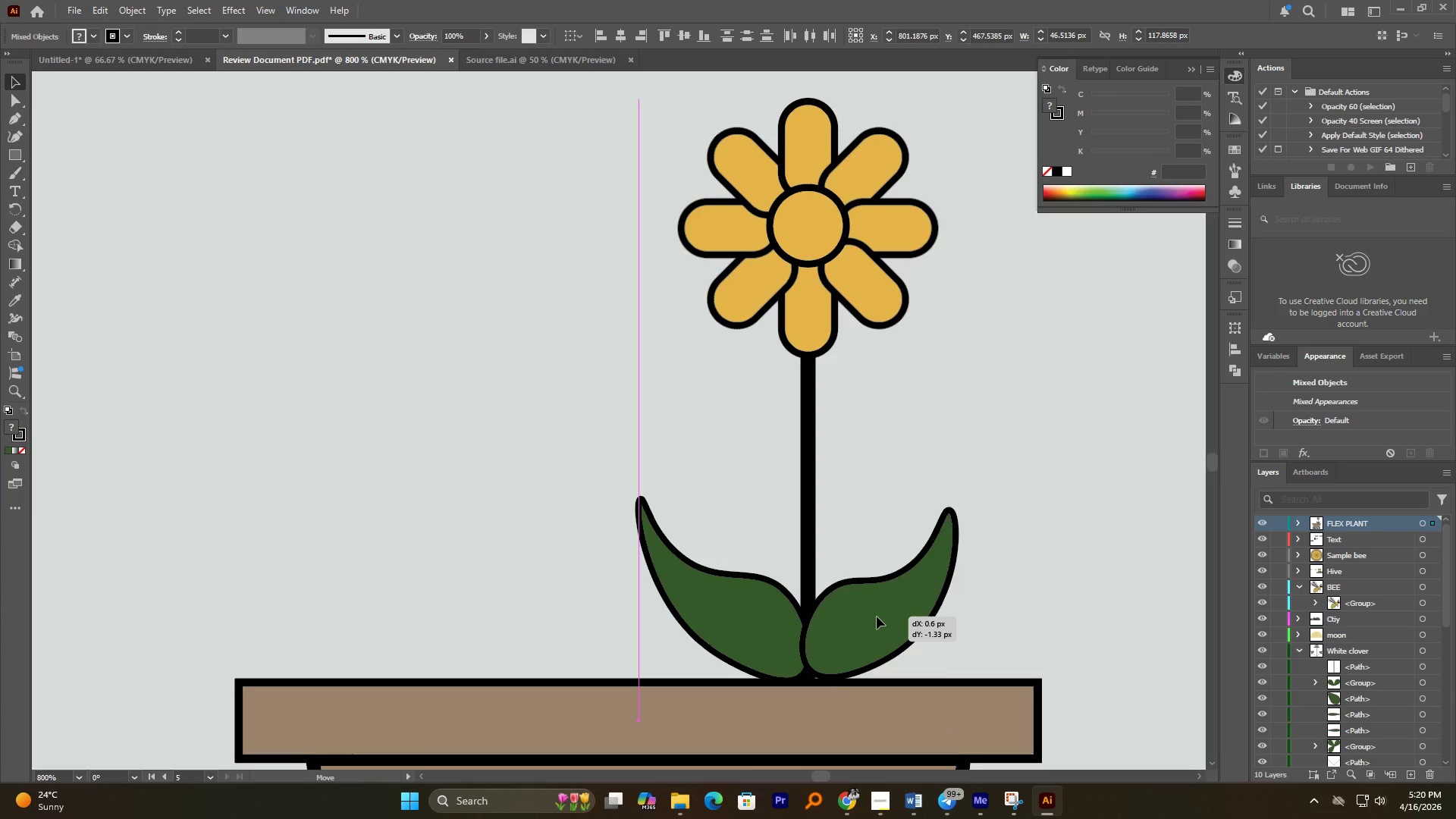 
left_click_drag(start_coordinate=[874, 626], to_coordinate=[878, 618])
 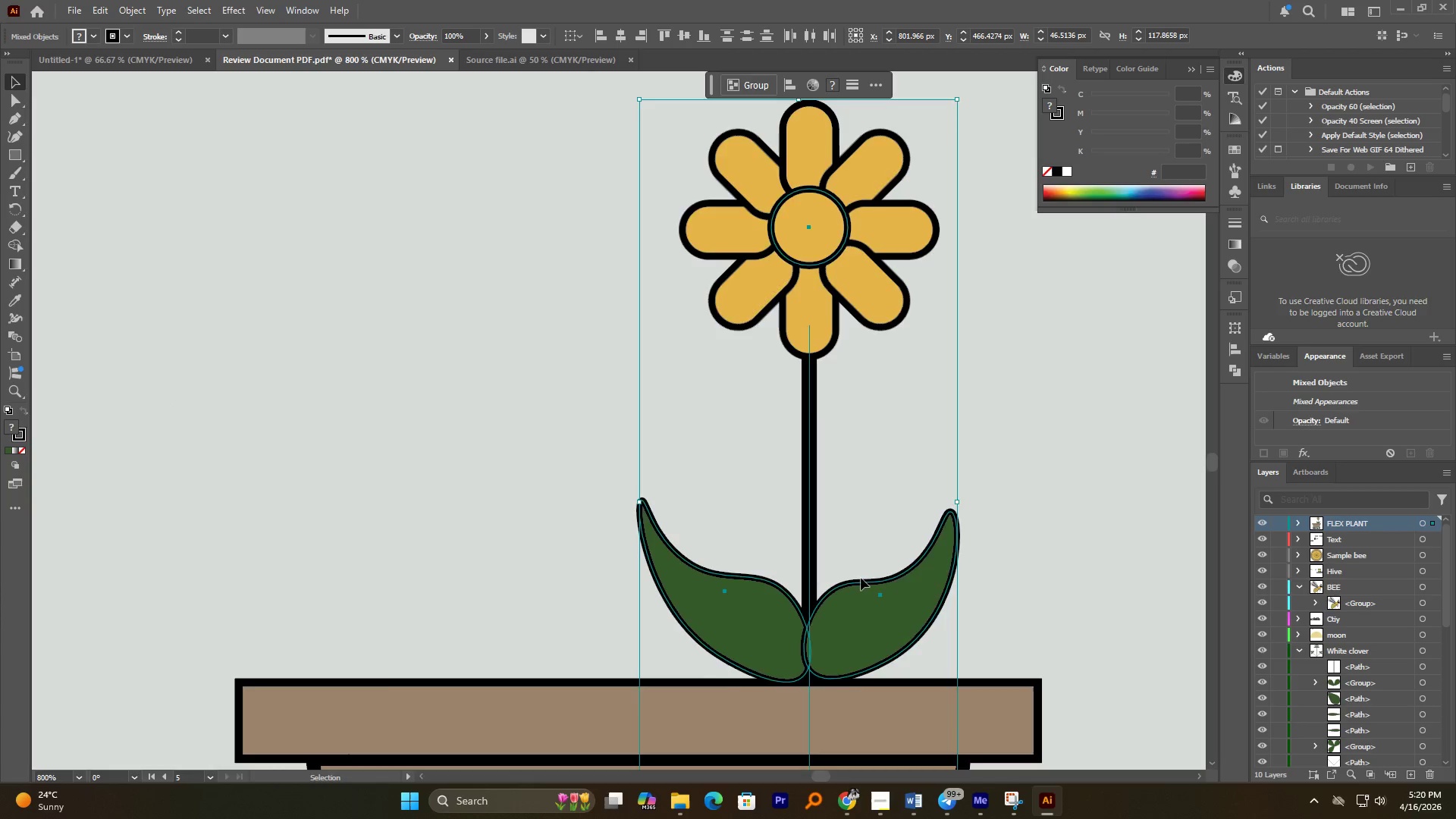 
scroll: coordinate [879, 591], scroll_direction: up, amount: 3.0
 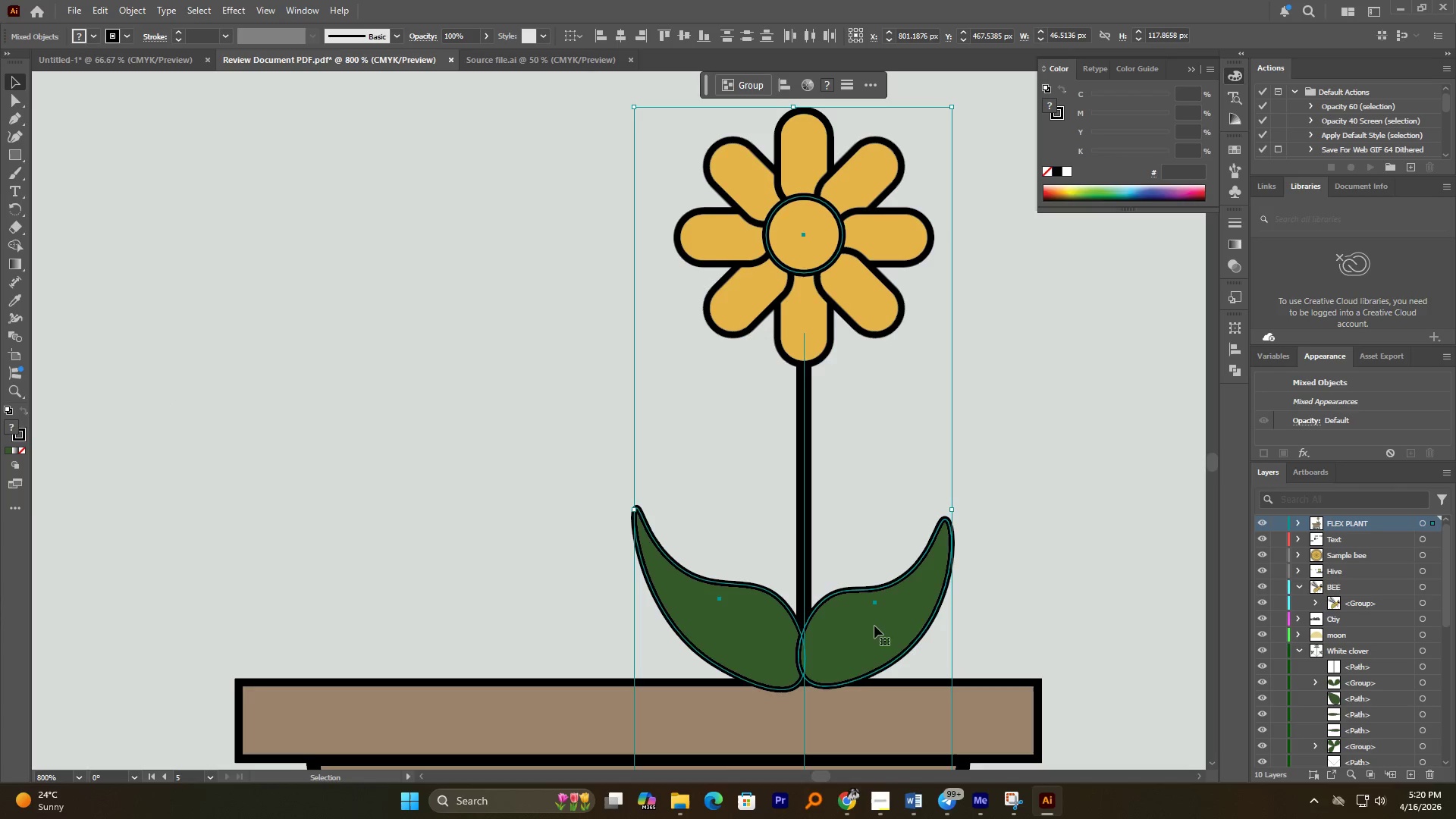 
hold_key(key=AltLeft, duration=0.84)
scroll: coordinate [861, 577], scroll_direction: down, amount: 3.0
 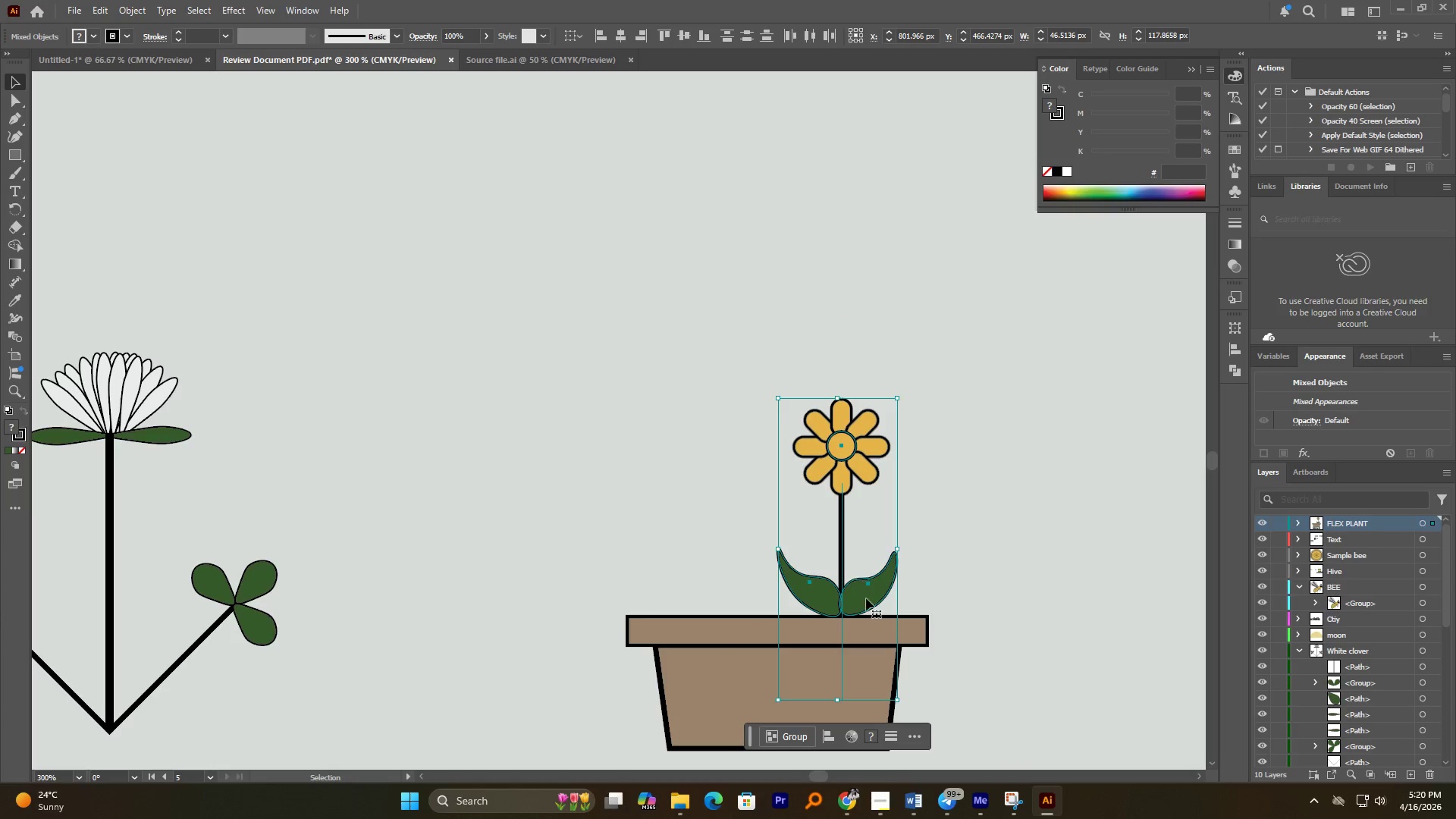 
hold_key(key=AltLeft, duration=1.53)
left_click_drag(start_coordinate=[866, 595], to_coordinate=[762, 592])
 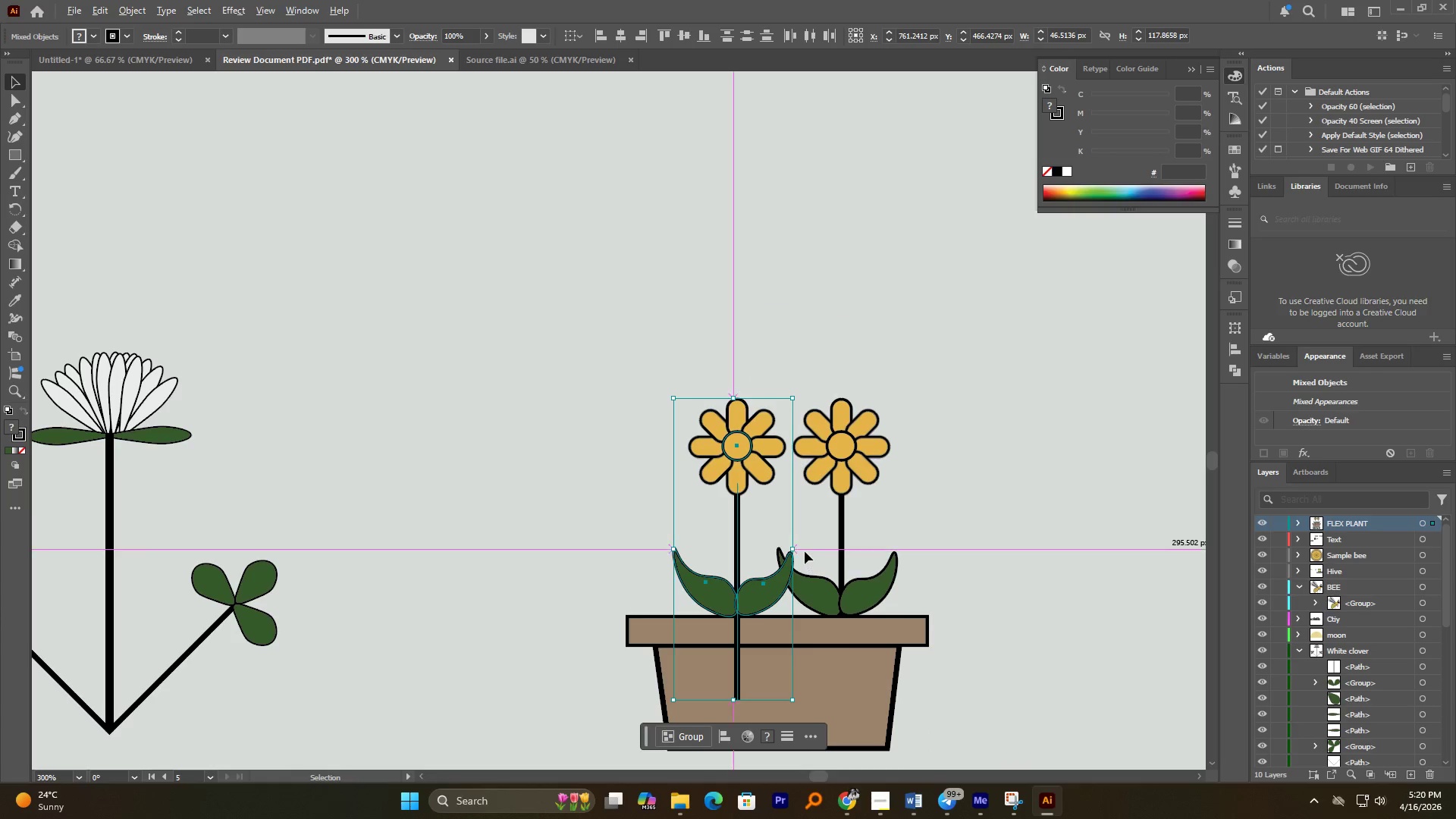 
hold_key(key=ShiftLeft, duration=1.03)
 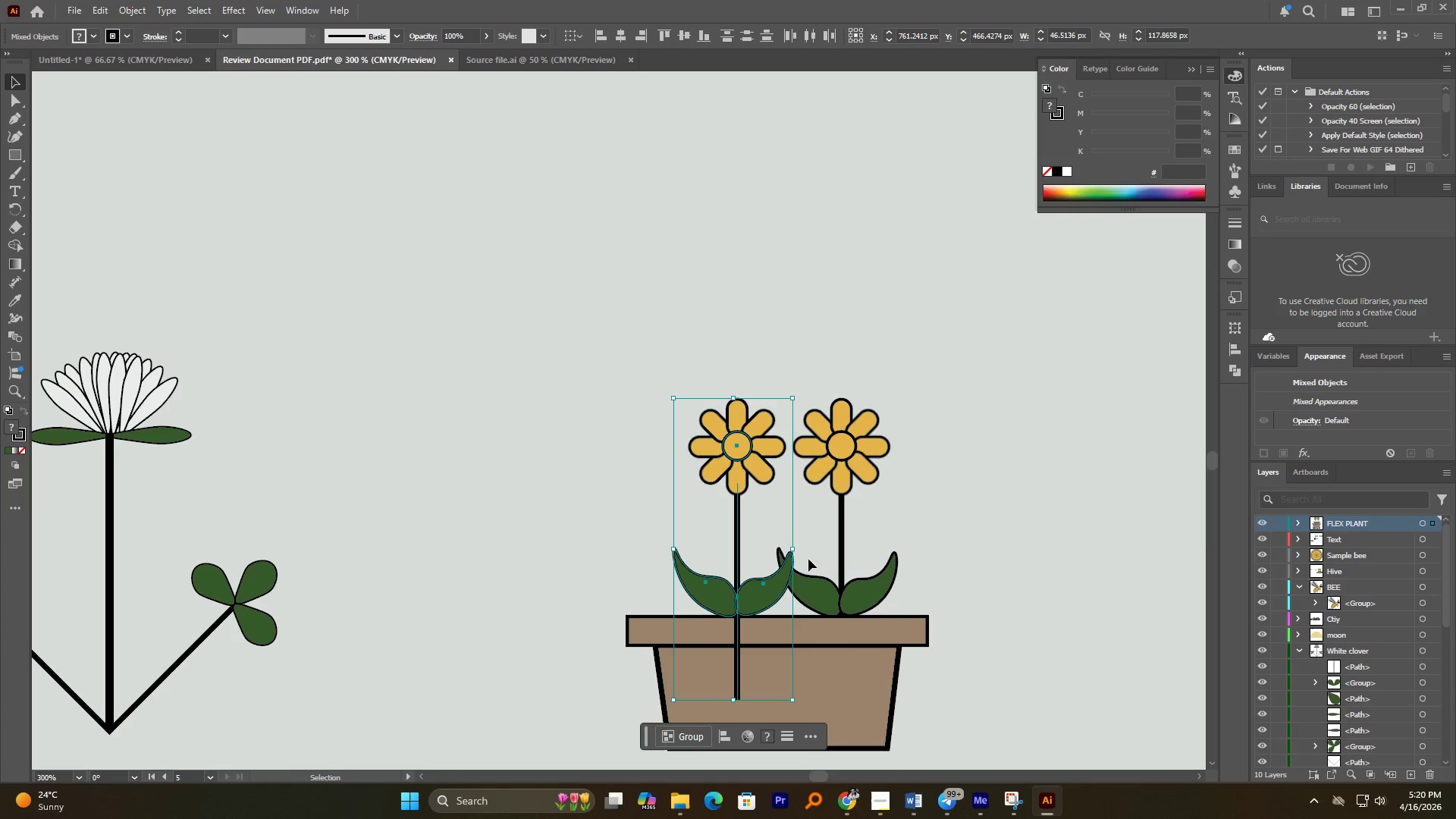 
hold_key(key=AltLeft, duration=2.34)
hold_key(key=ShiftLeft, duration=2.09)
left_click_drag(start_coordinate=[795, 550], to_coordinate=[774, 557])
 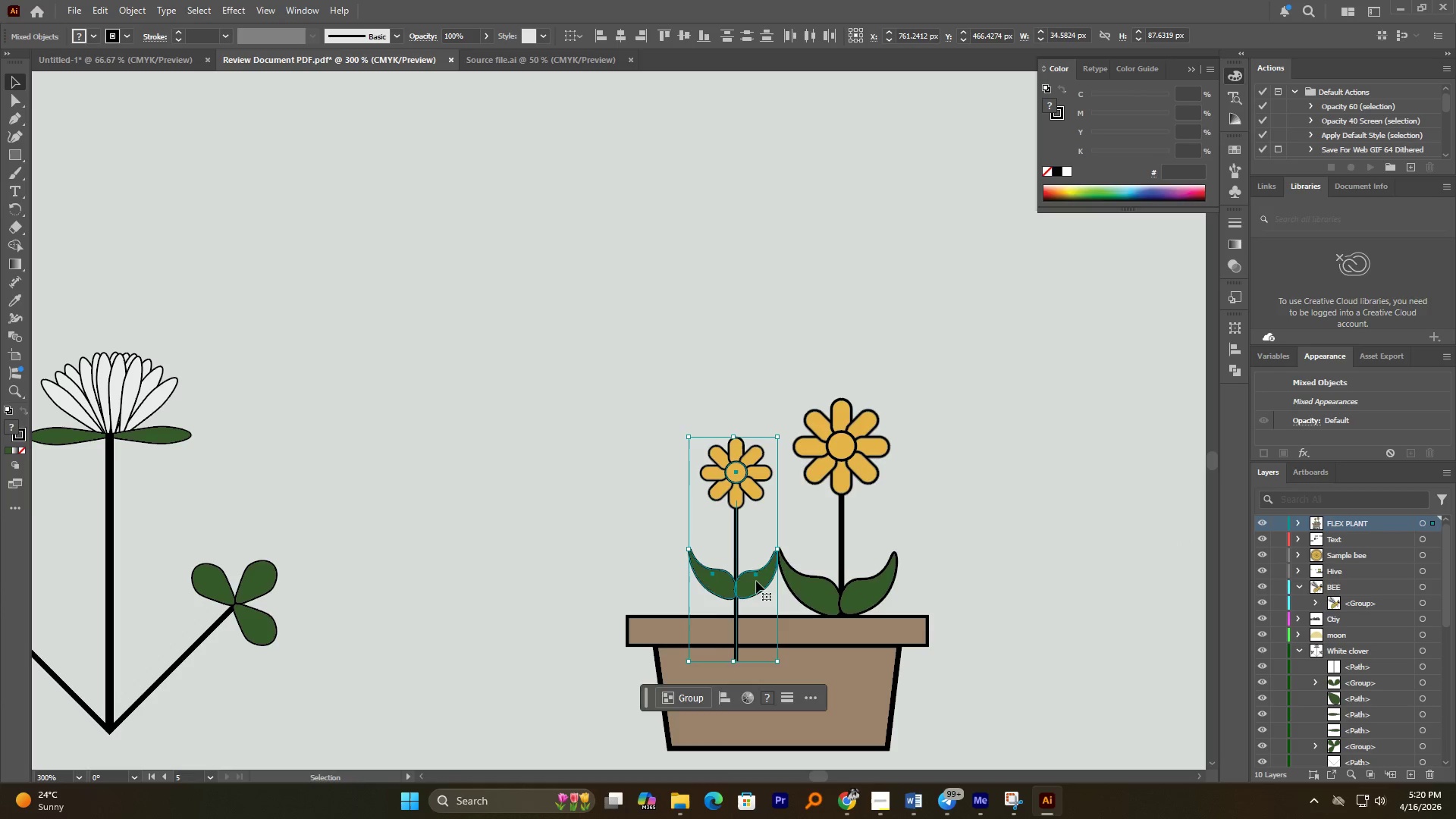 
left_click_drag(start_coordinate=[756, 581], to_coordinate=[725, 599])
 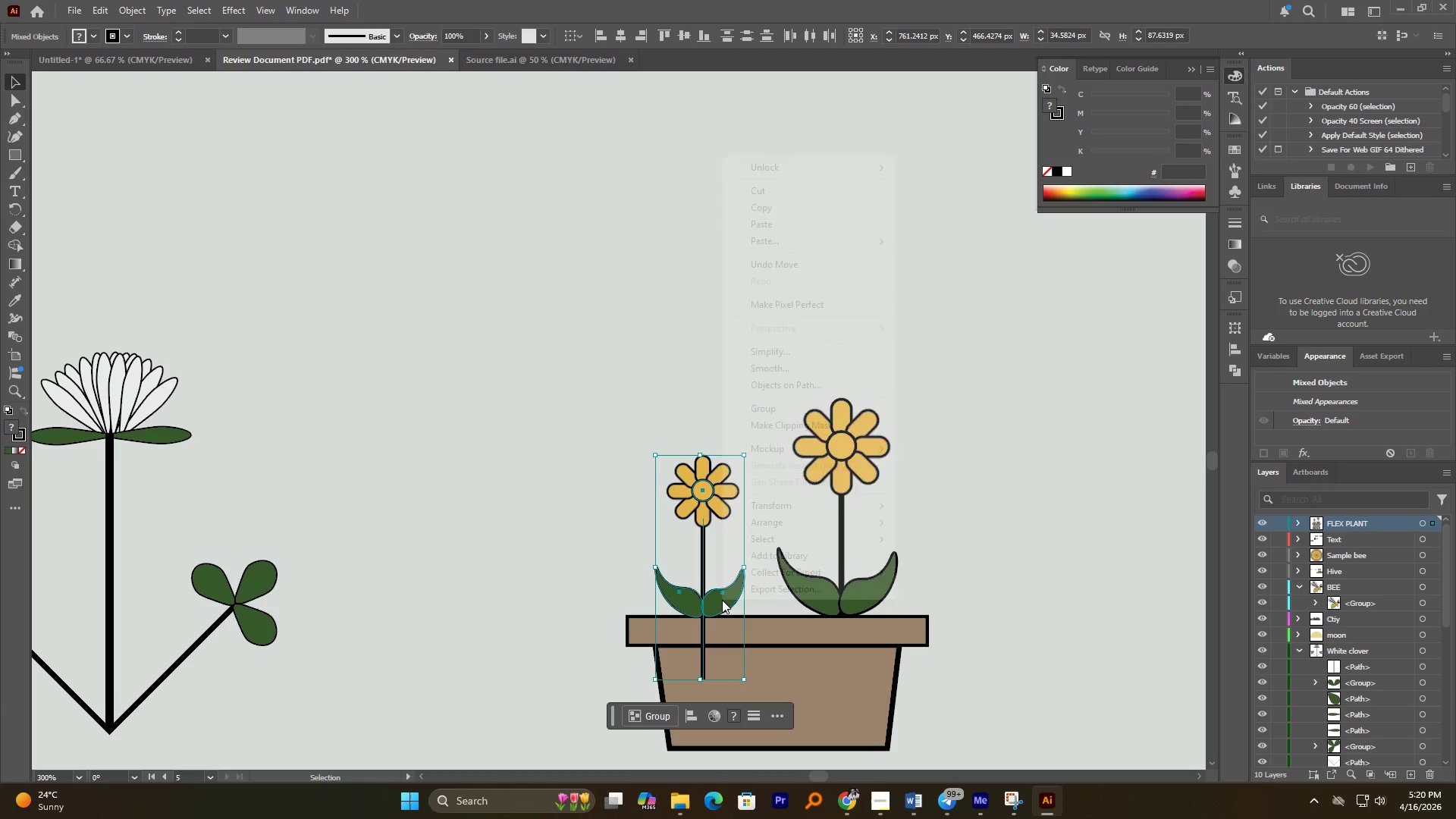 
right_click([722, 600])
 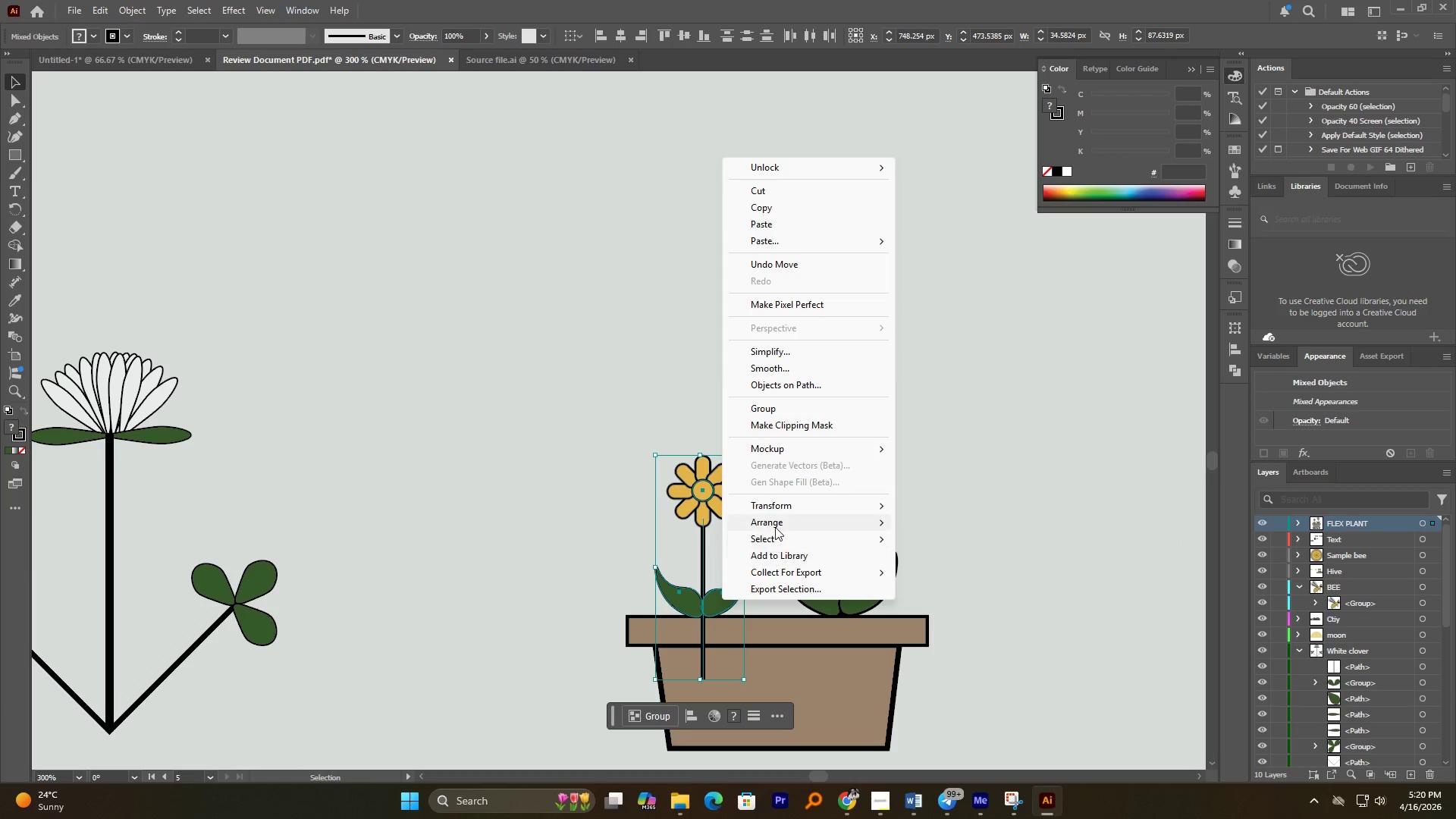 
left_click([775, 522])
 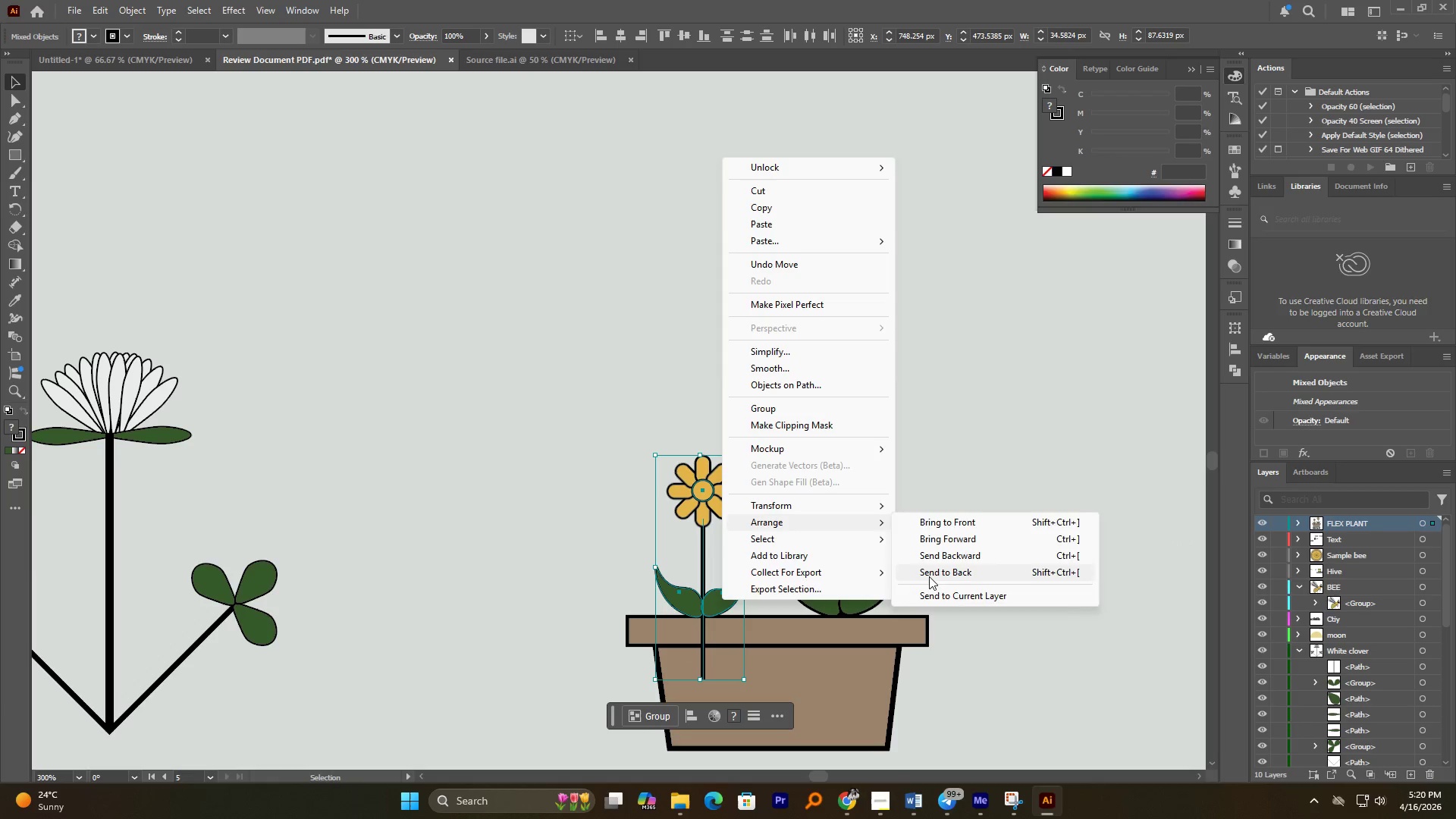 
left_click([929, 576])
 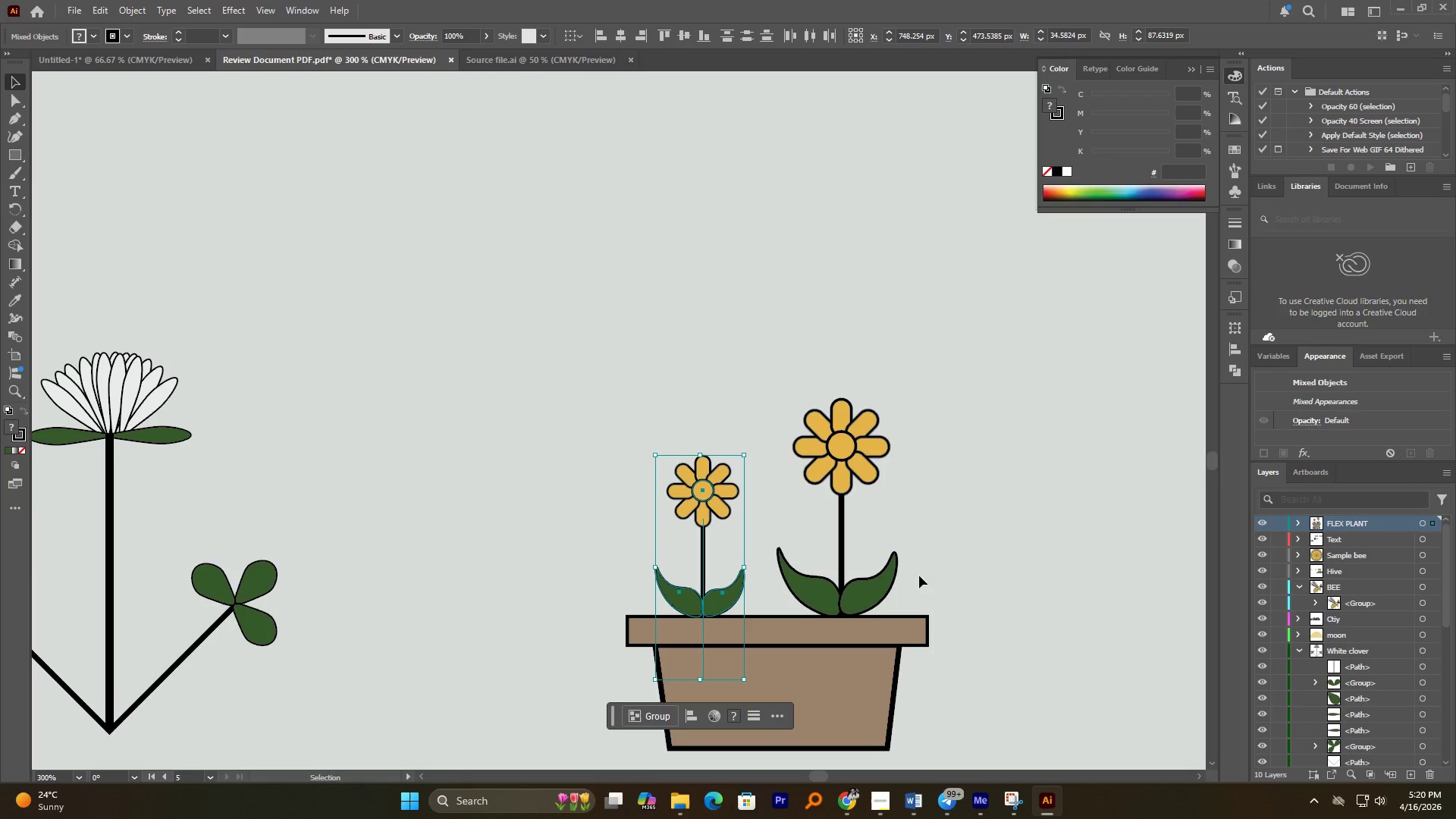 
left_click([937, 564])
 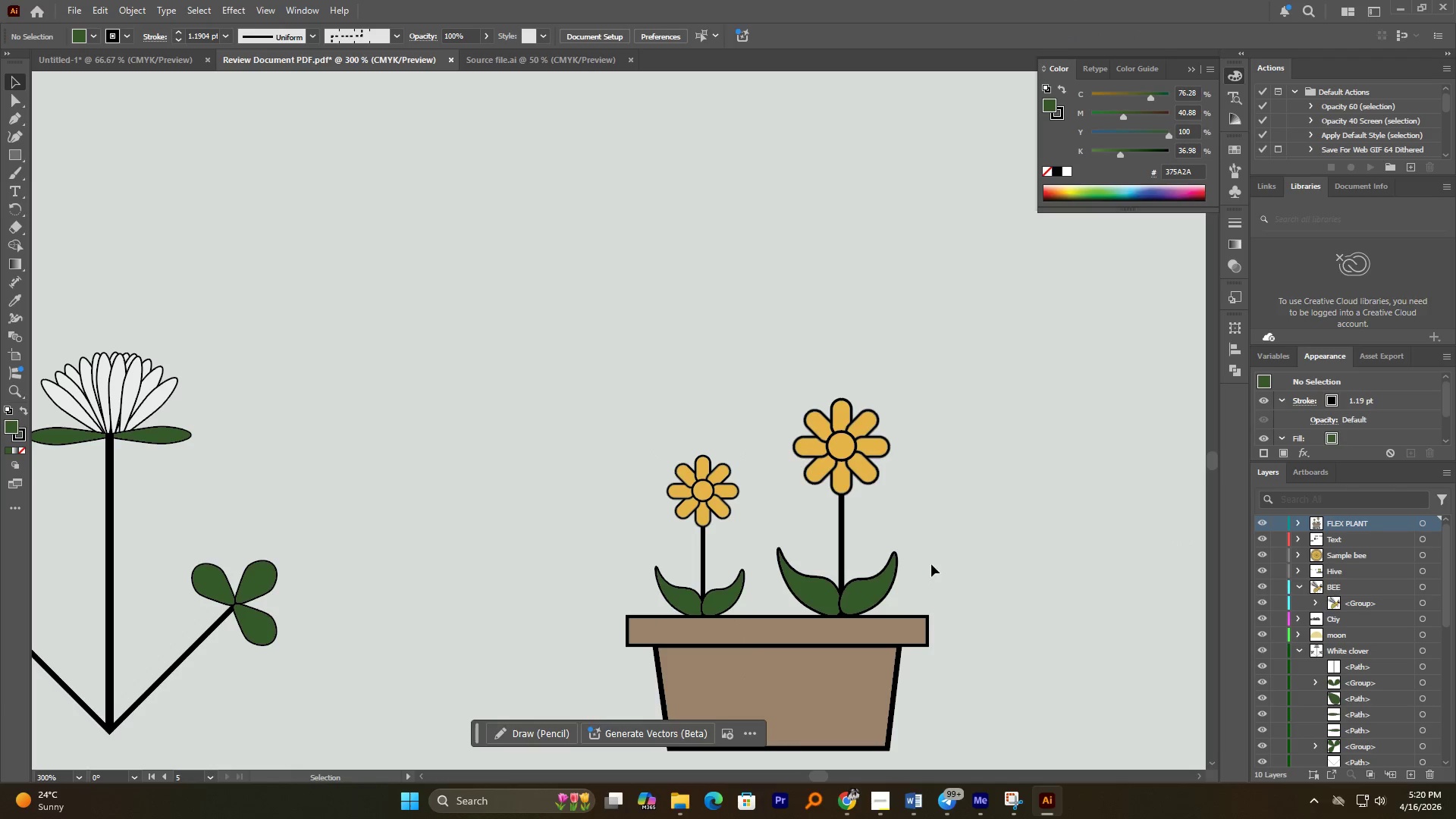 
hold_key(key=AltLeft, duration=3.36)
scroll: coordinate [908, 448], scroll_direction: down, amount: 3.0
 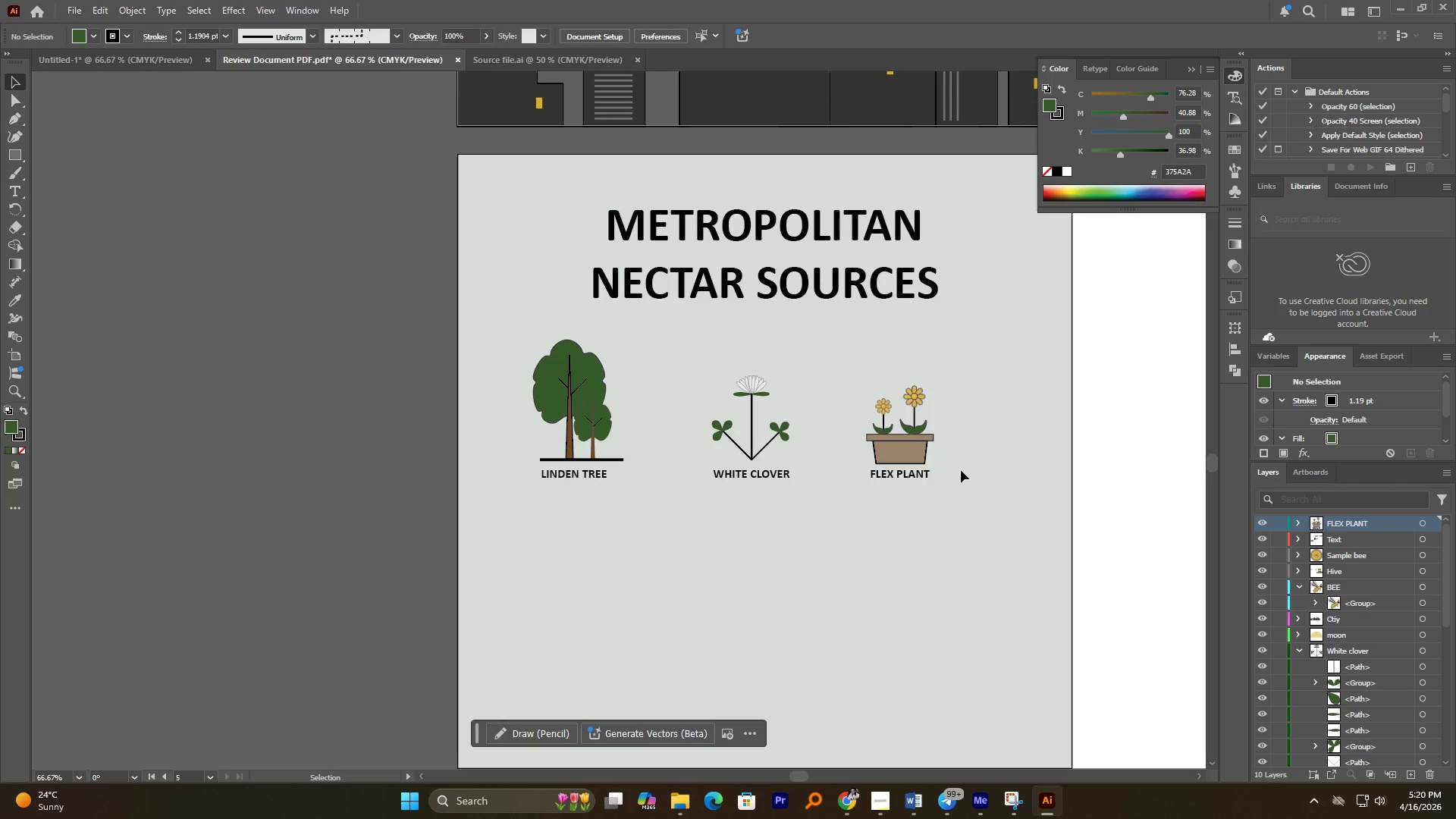 
wait(8.0)
 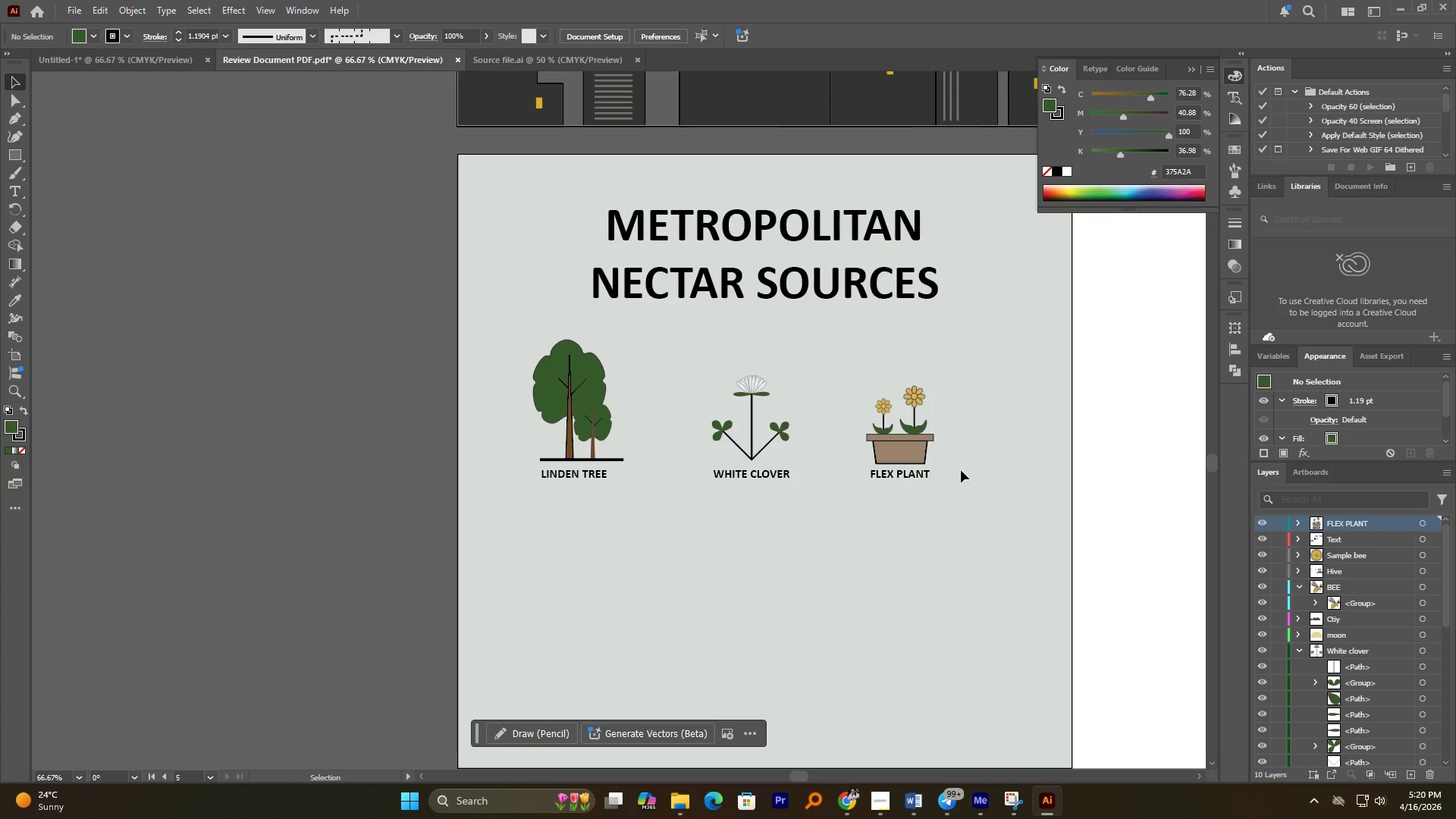 
hold_key(key=AltLeft, duration=0.66)
 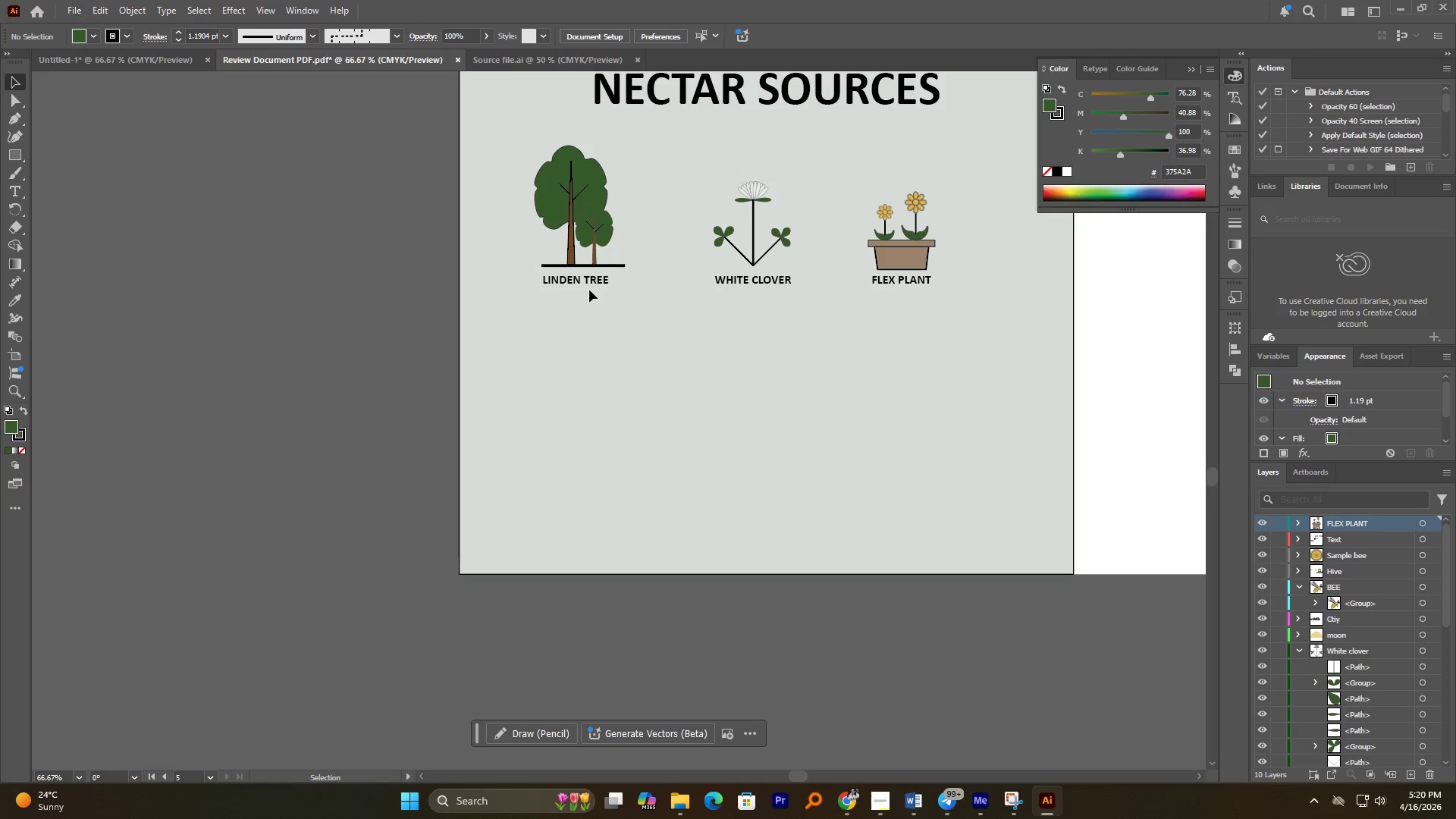 
hold_key(key=AltLeft, duration=1.61)
left_click_drag(start_coordinate=[588, 284], to_coordinate=[588, 445])
 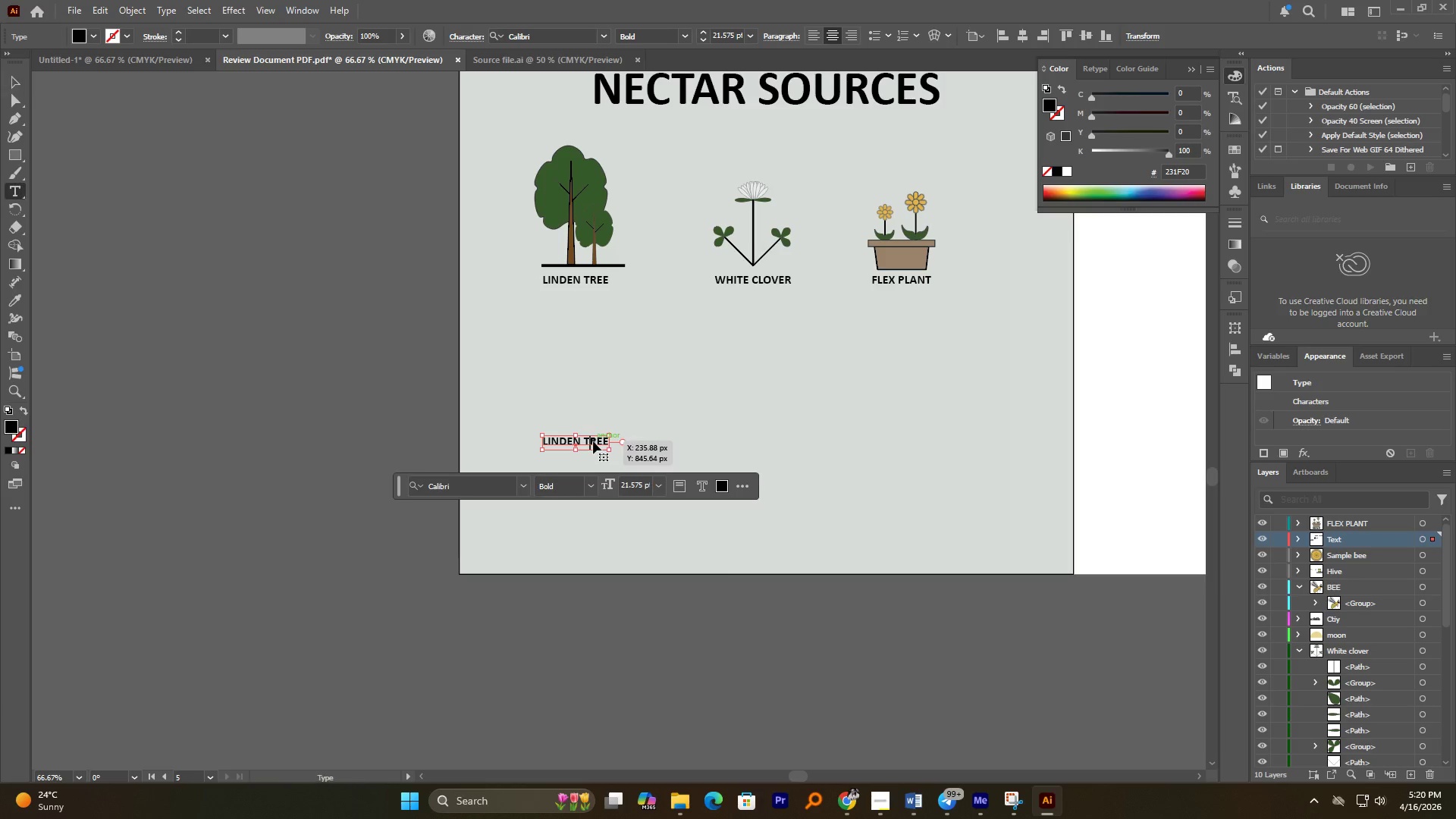 
hold_key(key=ShiftLeft, duration=1.16)
 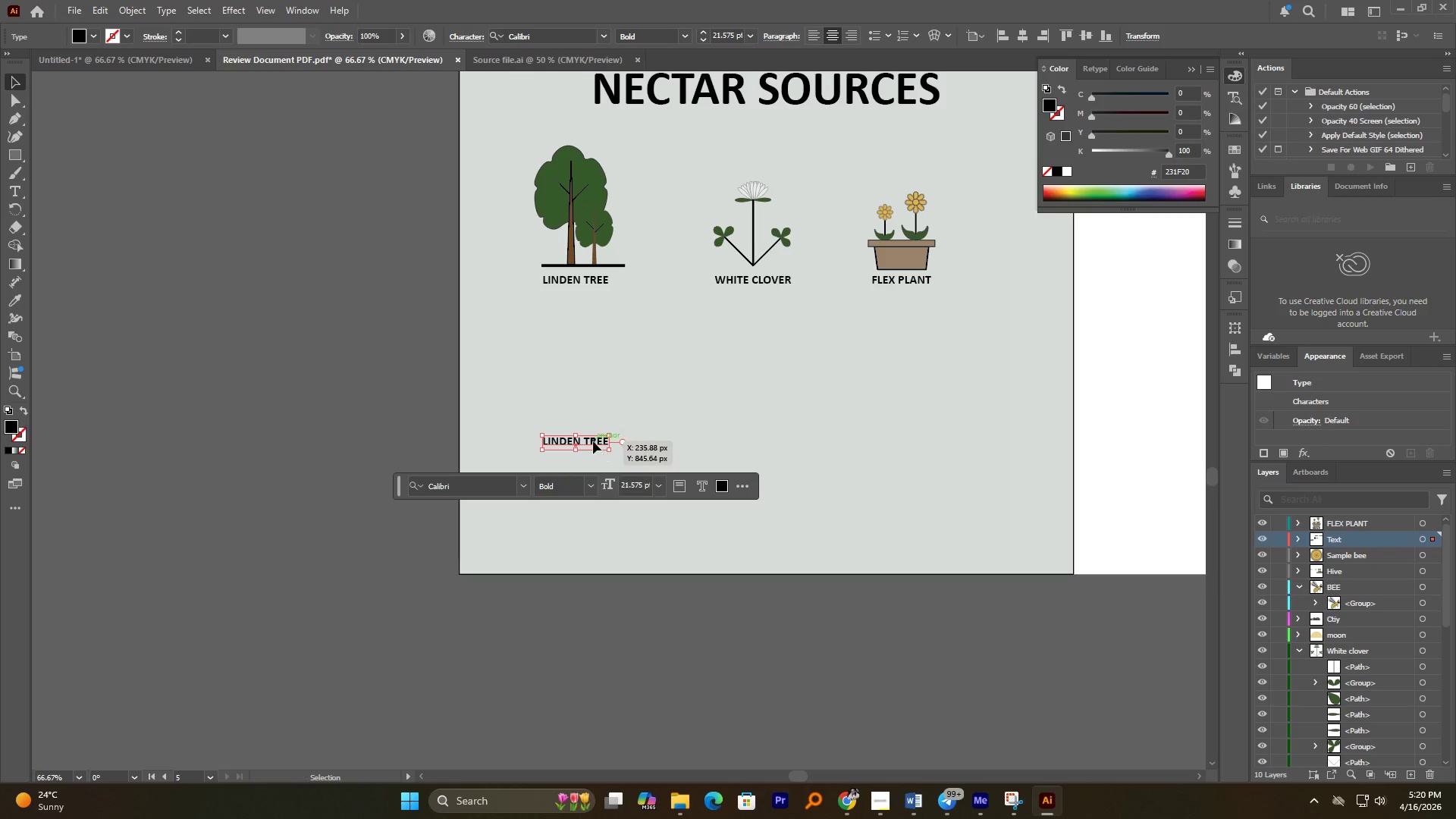 
double_click([593, 441])
 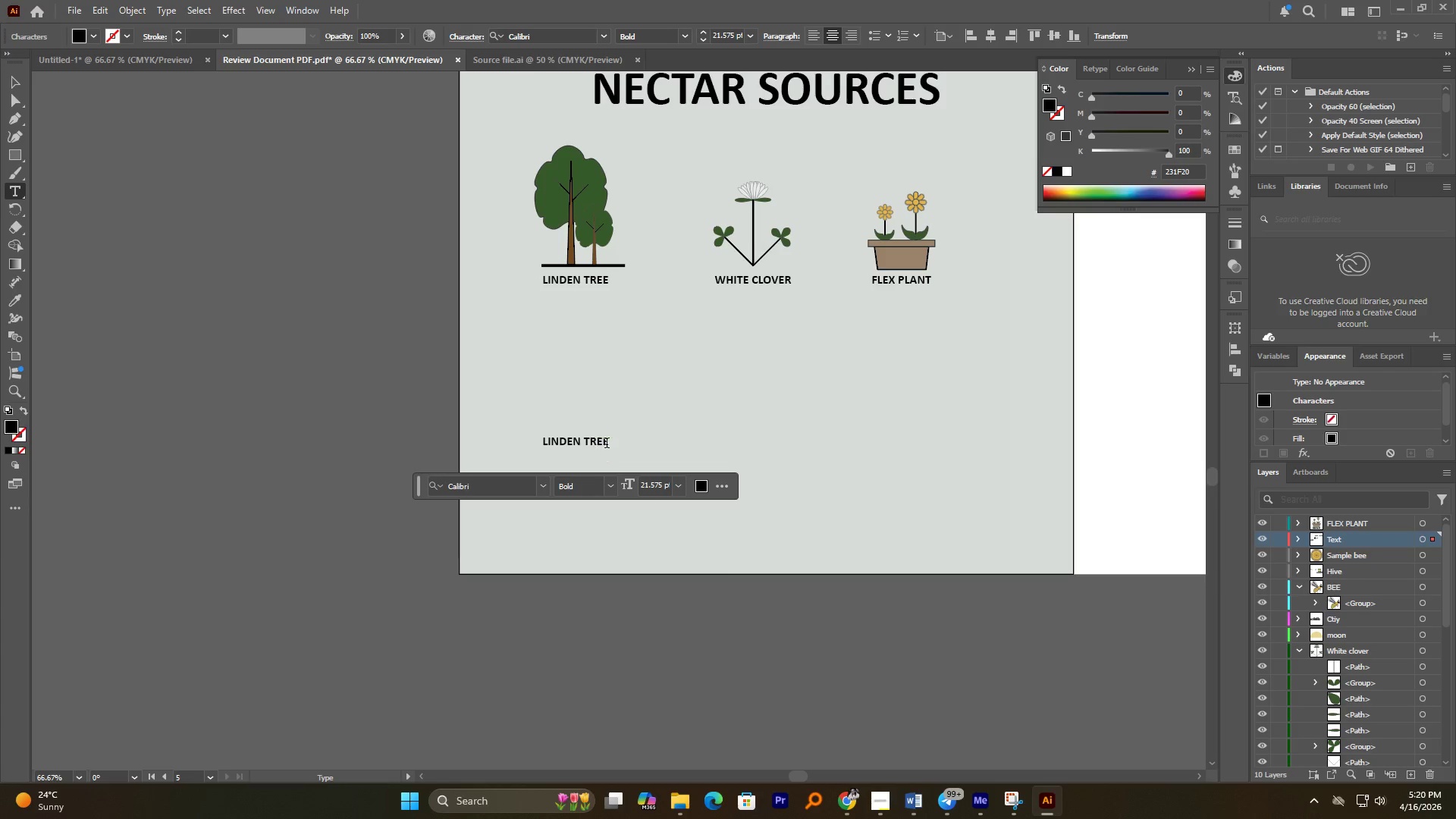 
key(Control+A)
 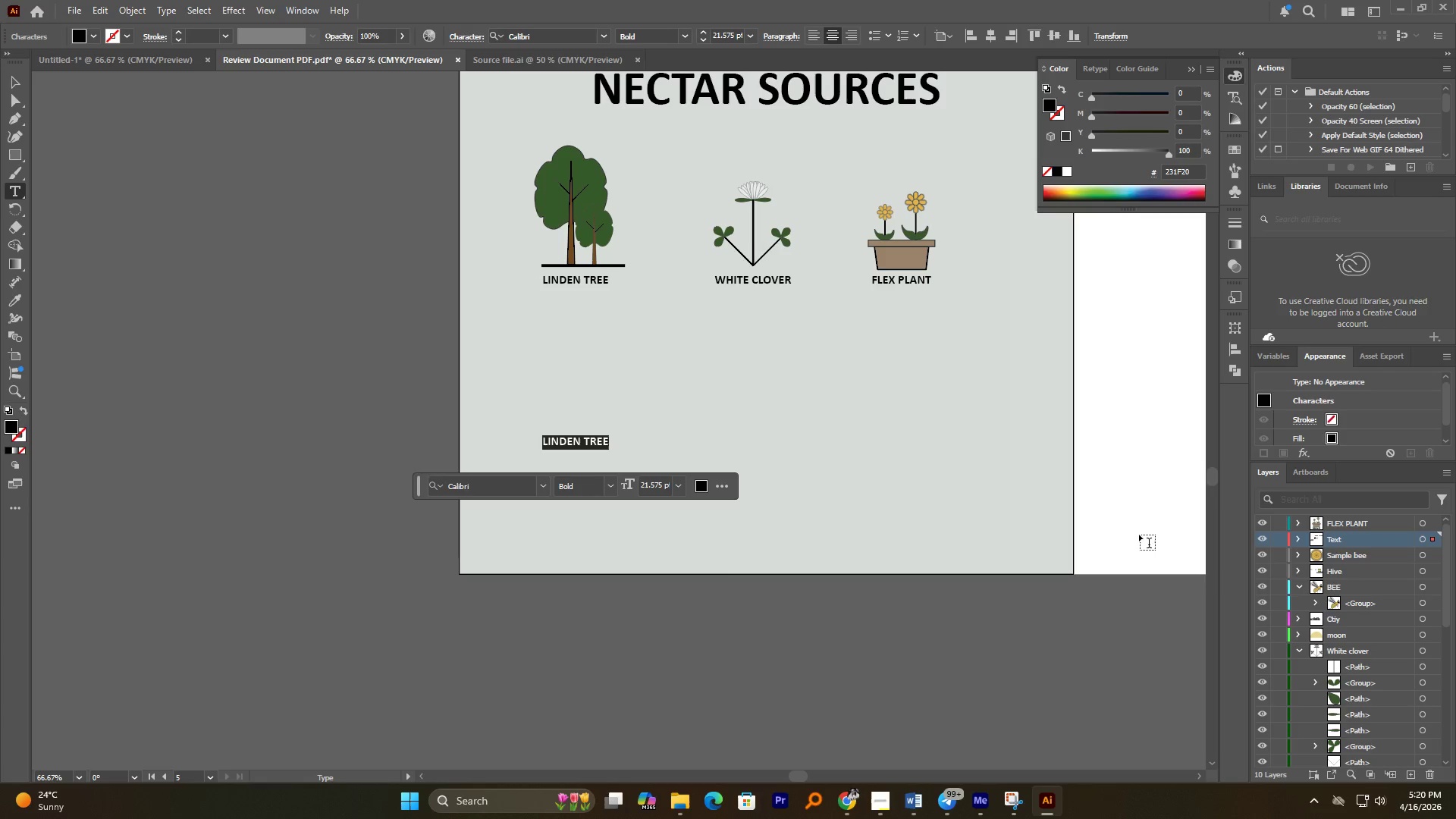 
type(WHITE PLANT)
 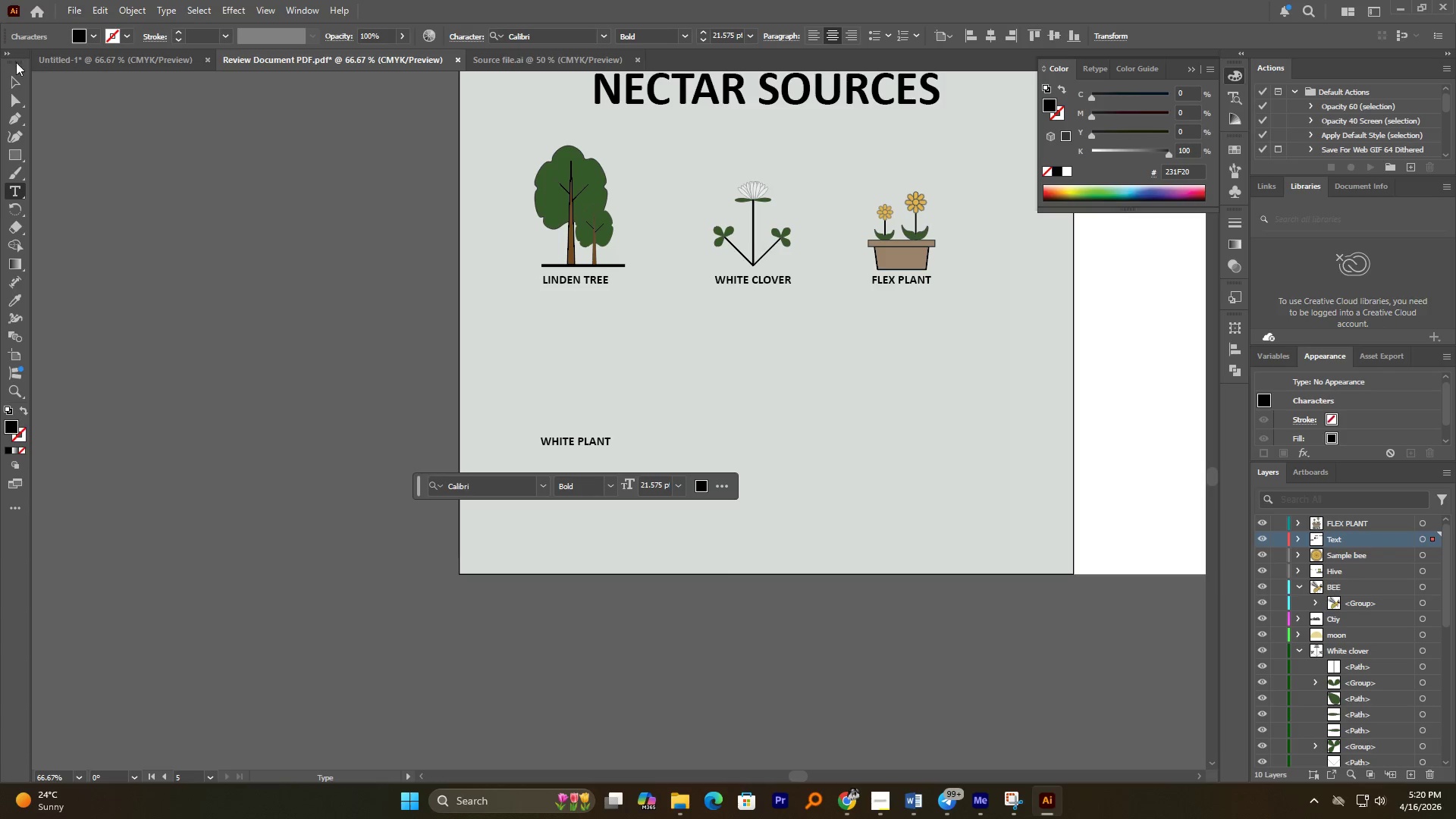 
left_click_drag(start_coordinate=[9, 81], to_coordinate=[126, 185])
 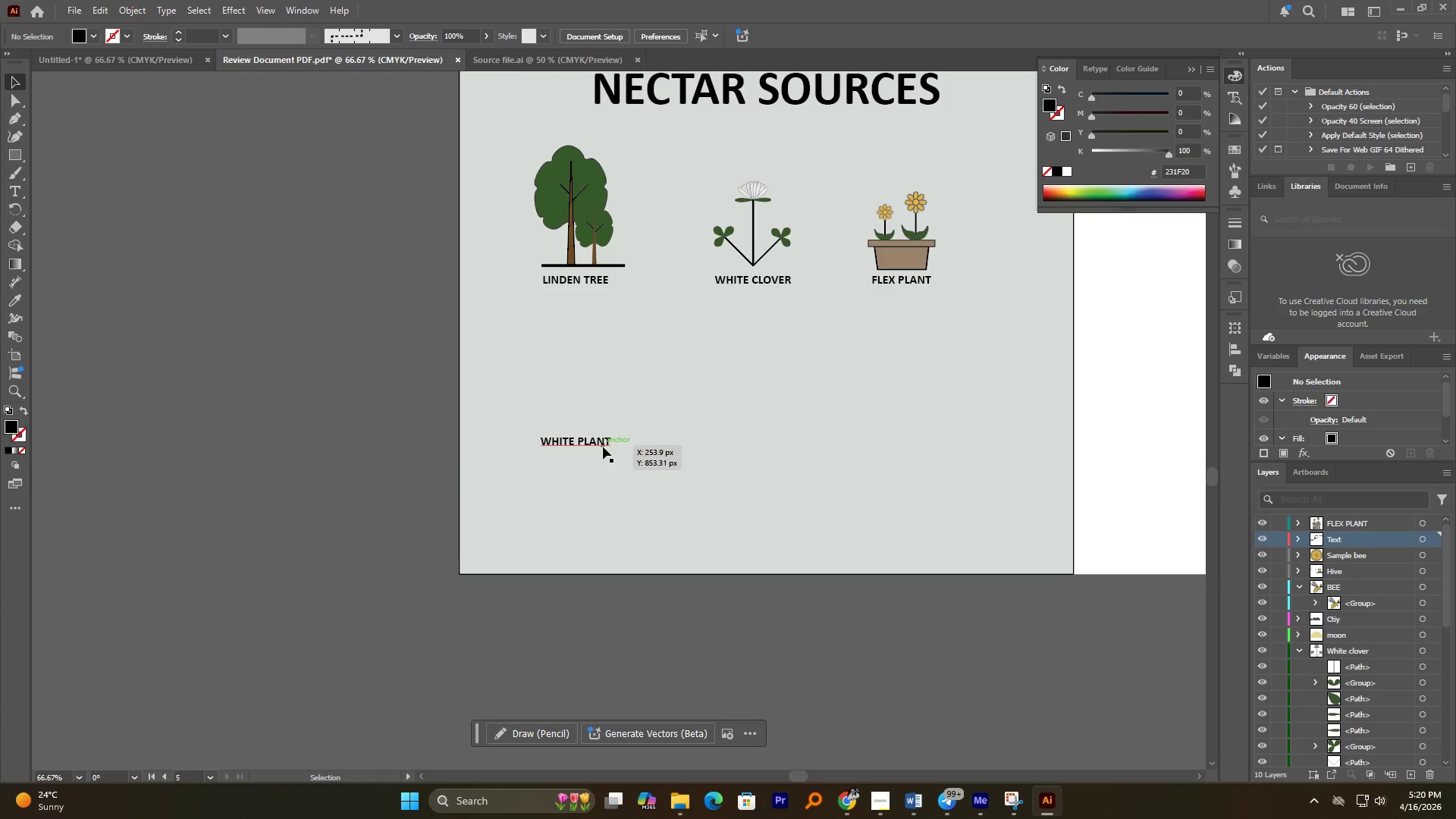 
double_click([126, 185])
 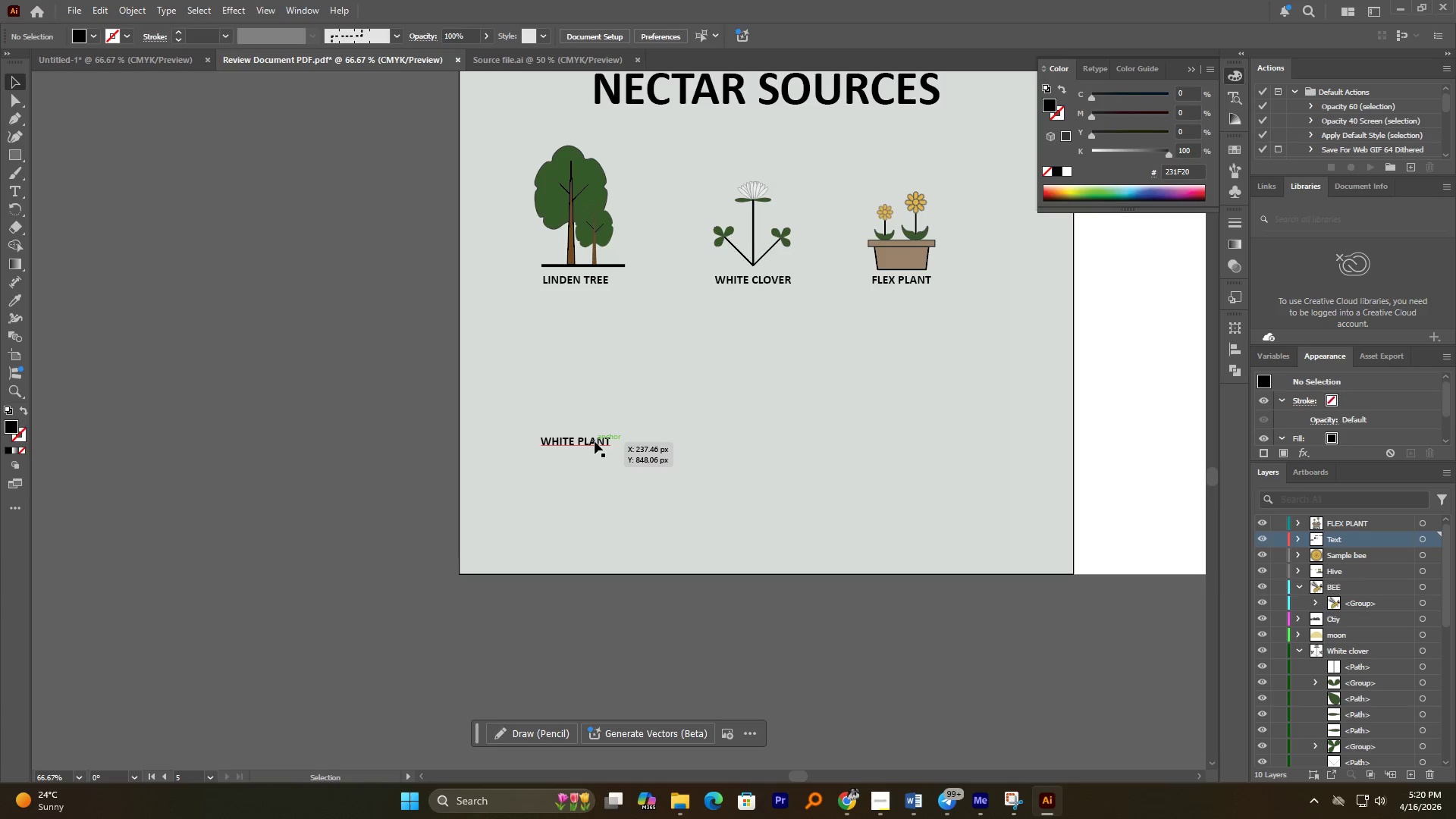 
left_click([595, 441])
 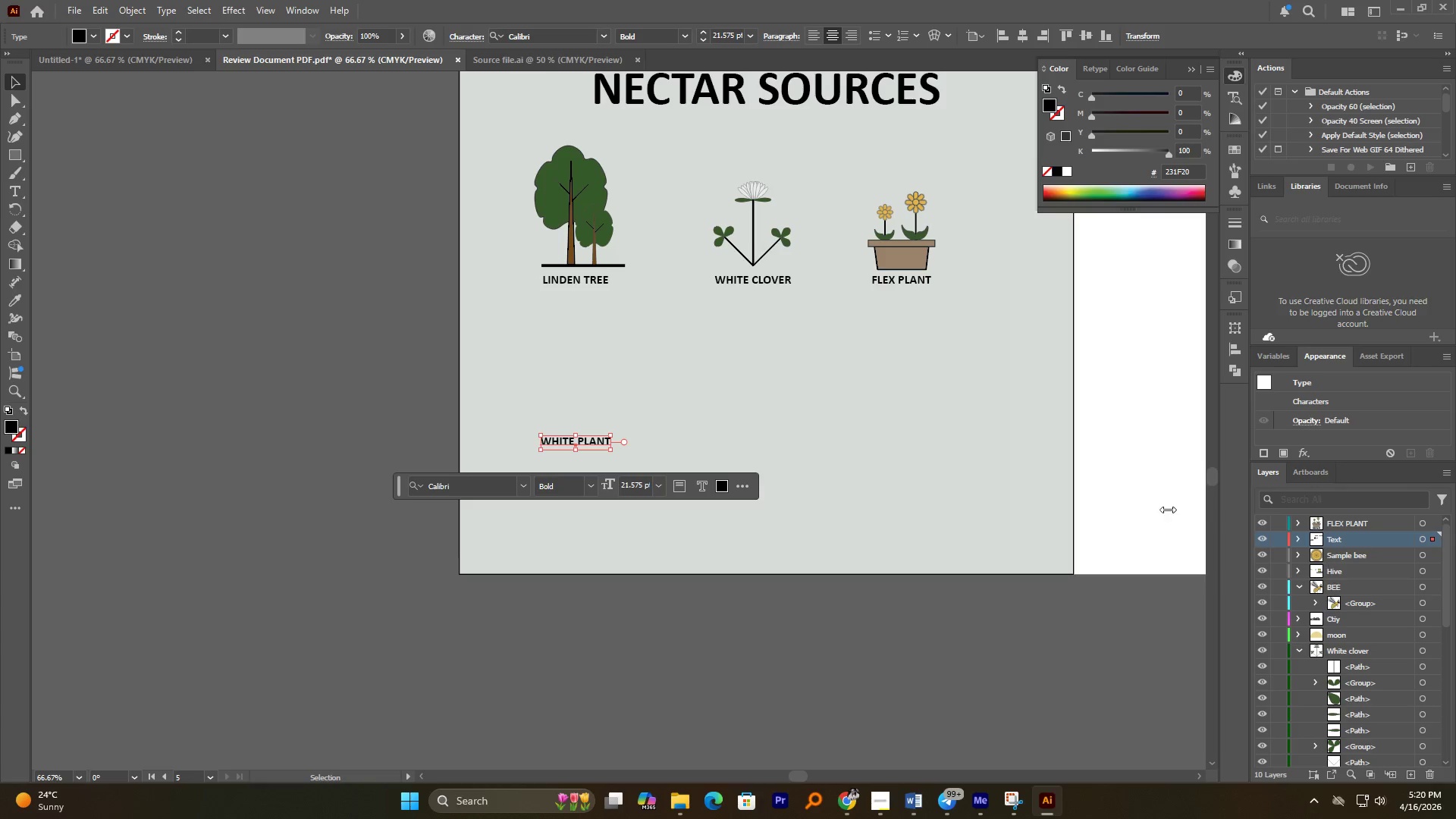 
left_click([728, 284])
 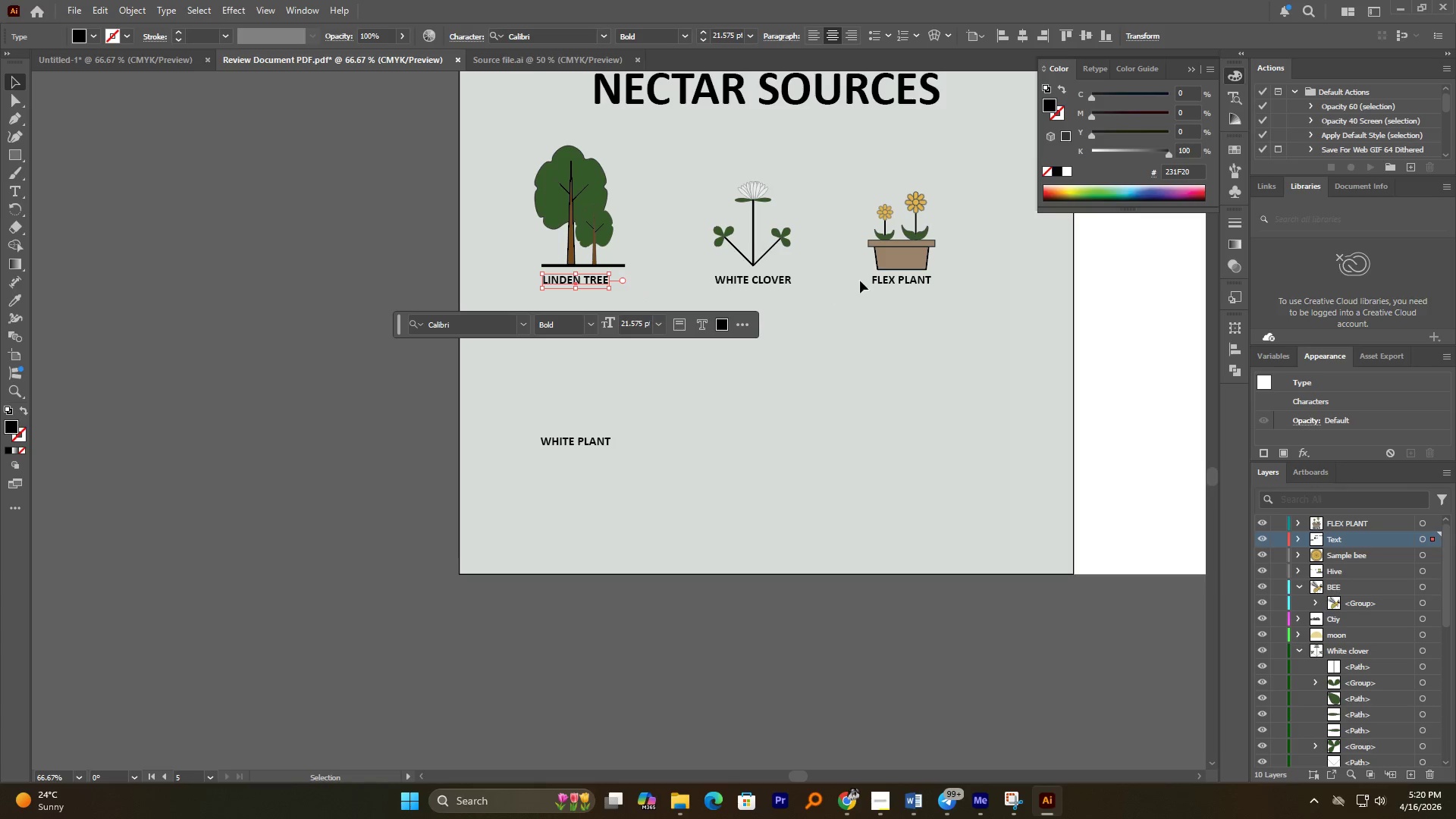 
left_click([916, 275])
 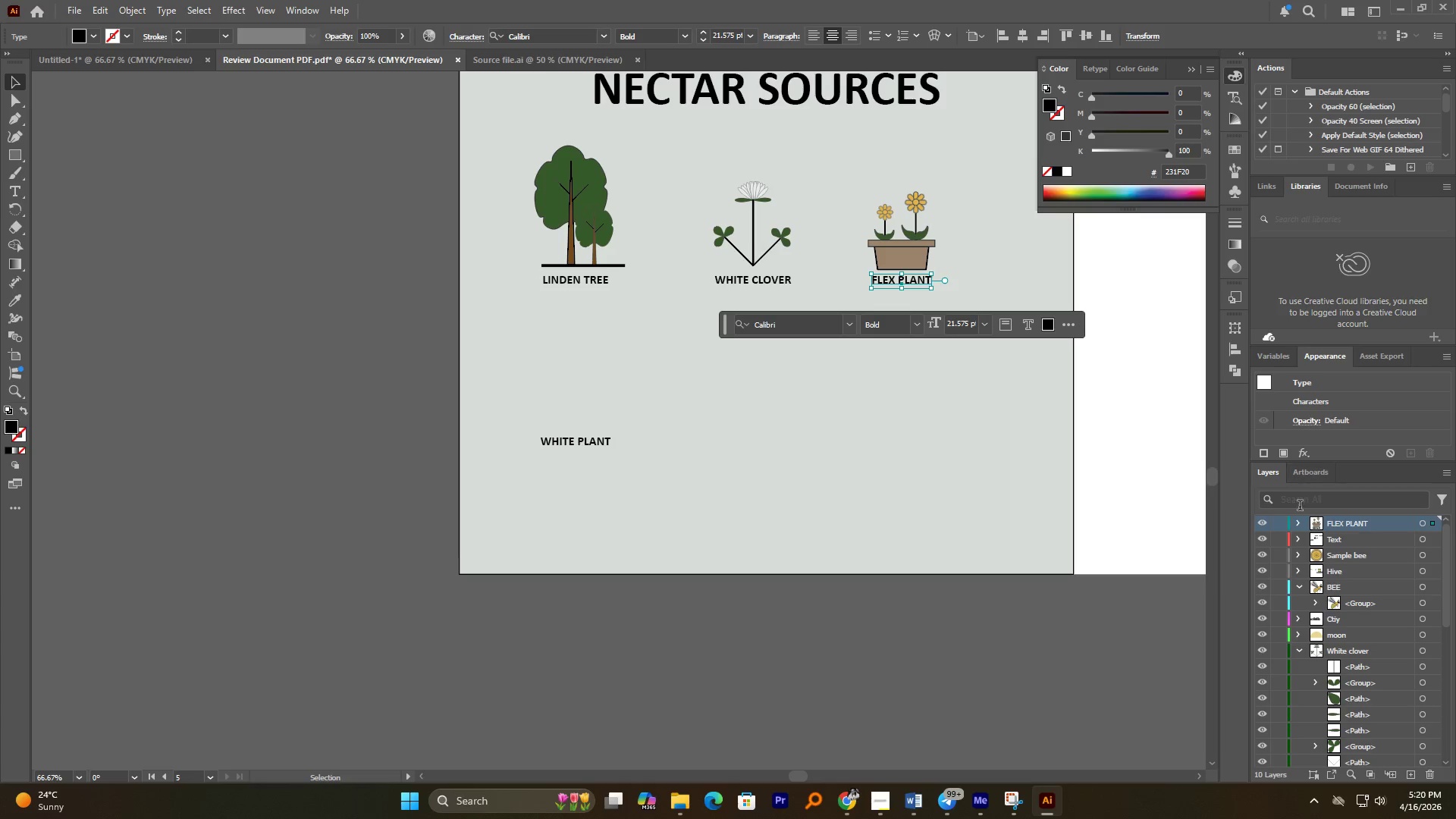 
left_click([1298, 524])
 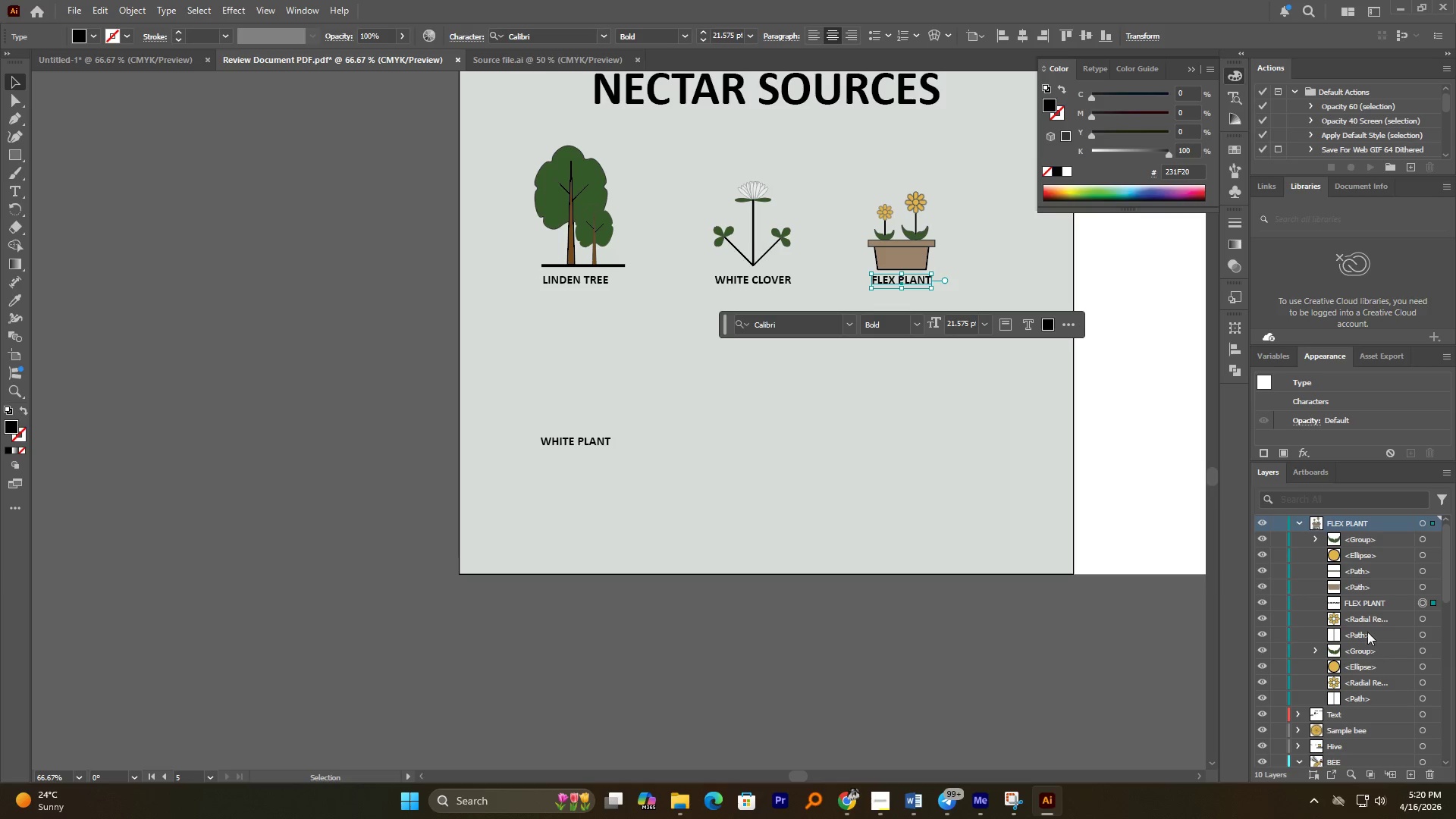 
left_click_drag(start_coordinate=[1363, 604], to_coordinate=[1356, 714])
 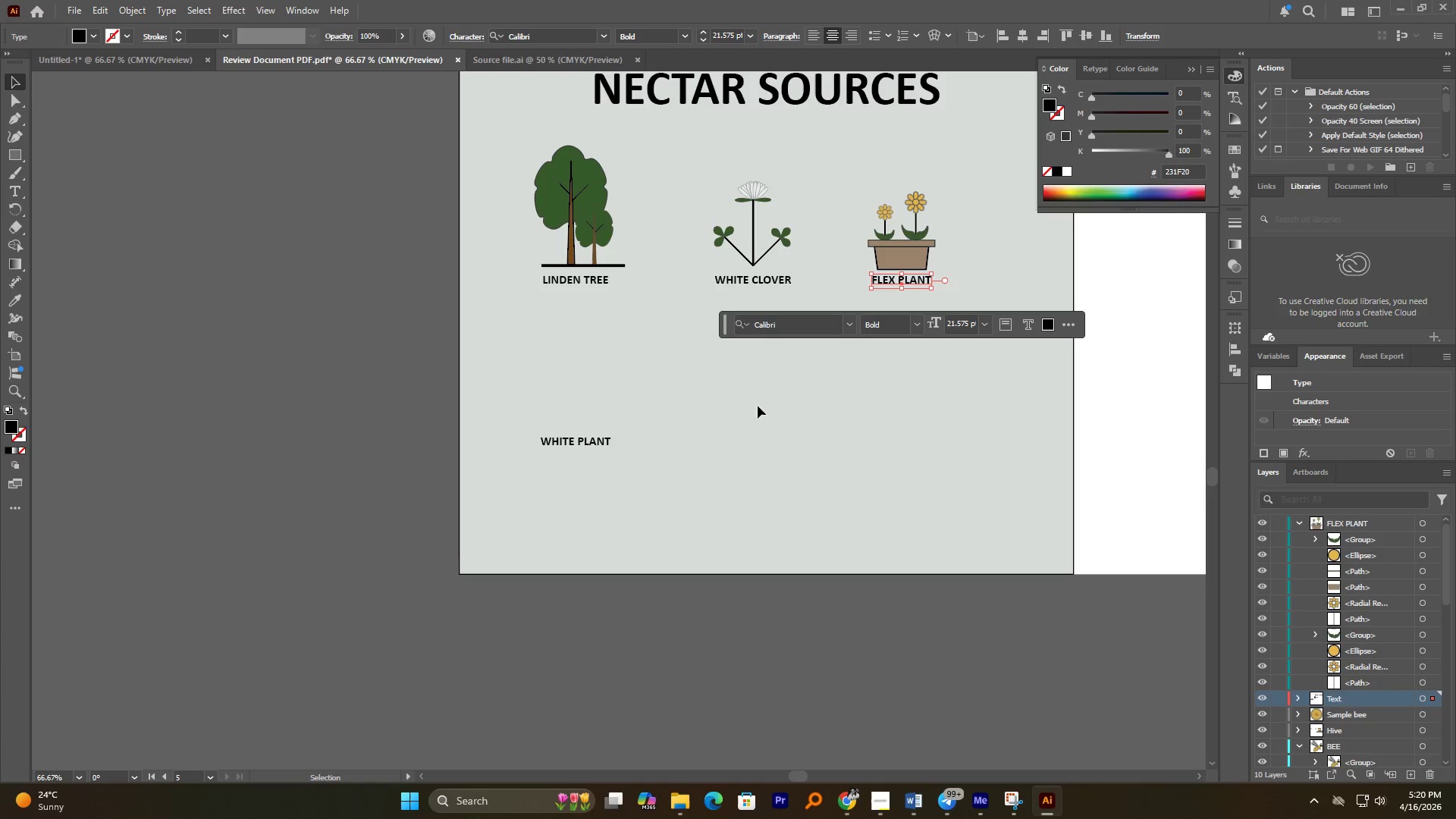 
left_click([726, 410])
 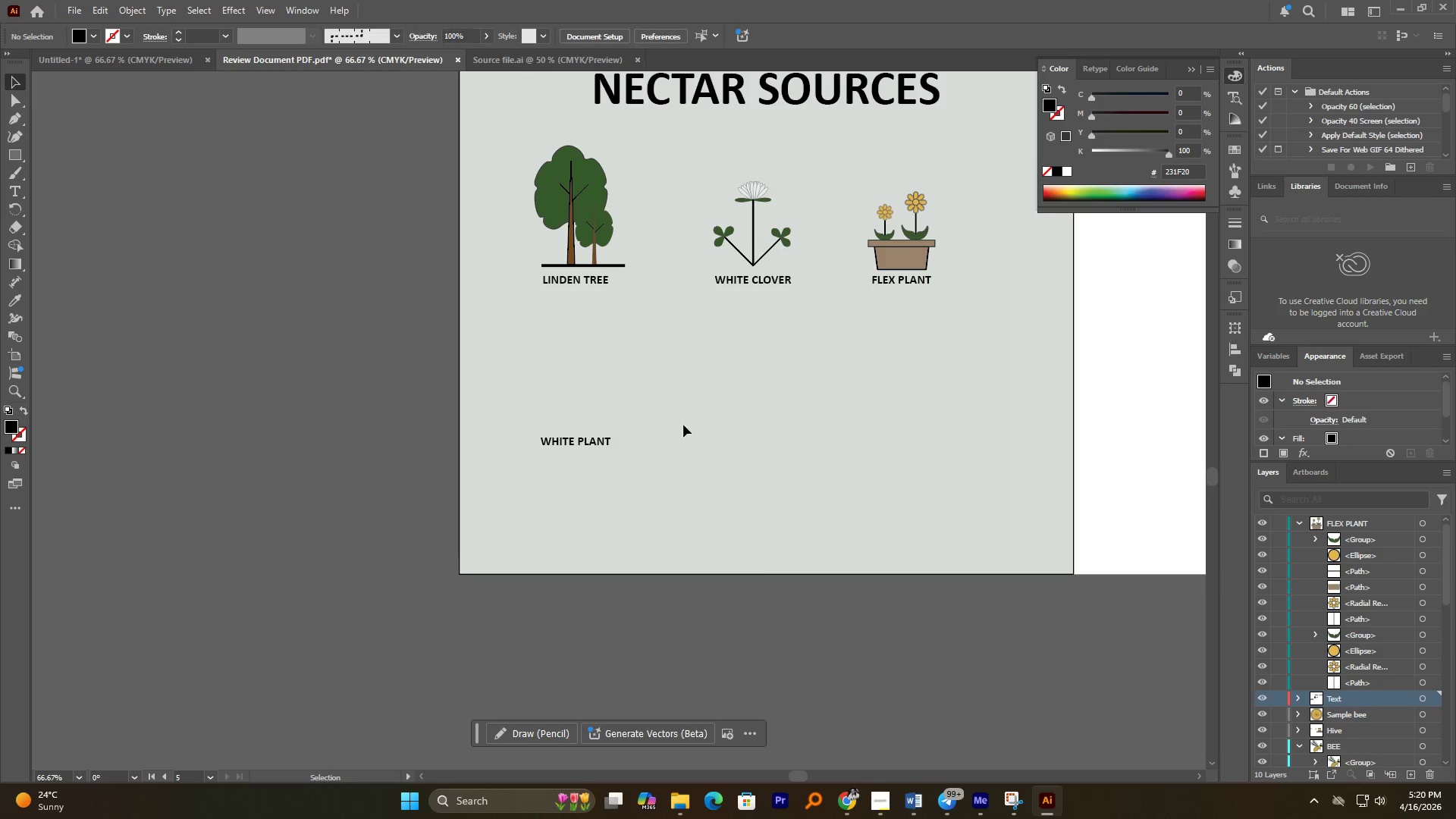 
hold_key(key=AltLeft, duration=0.52)
 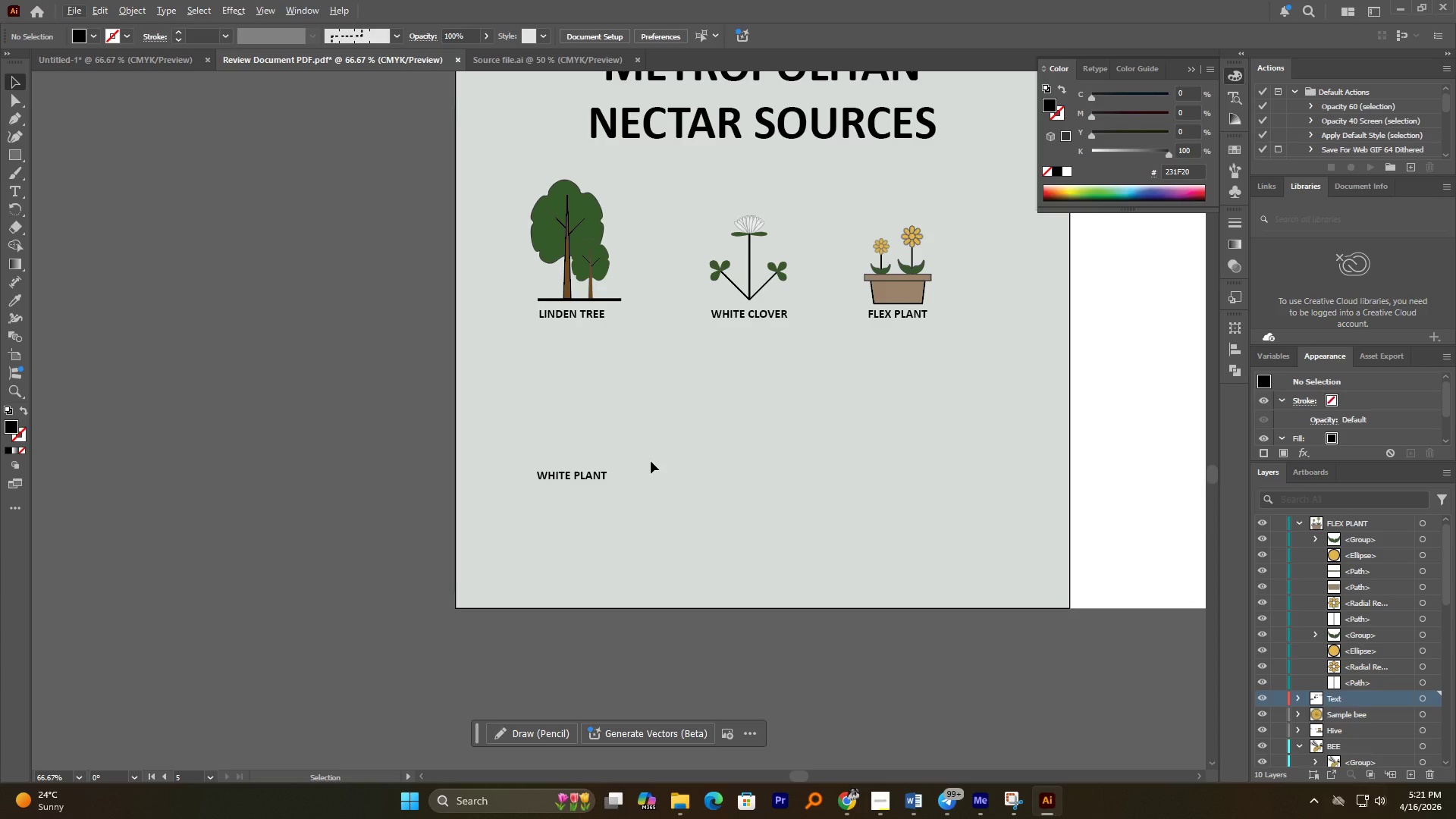 
wait(18.33)
 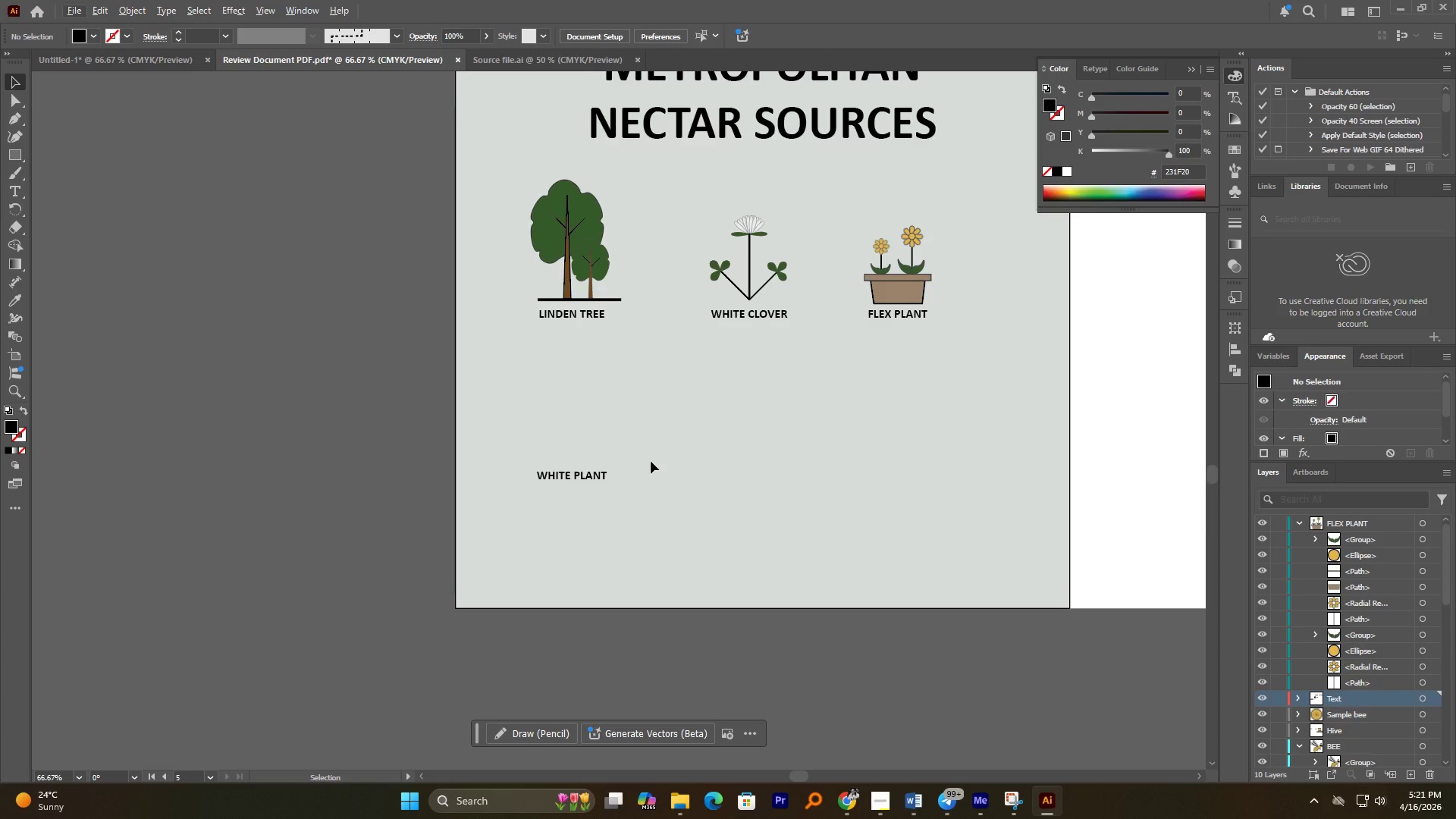 
key(Control+S)
 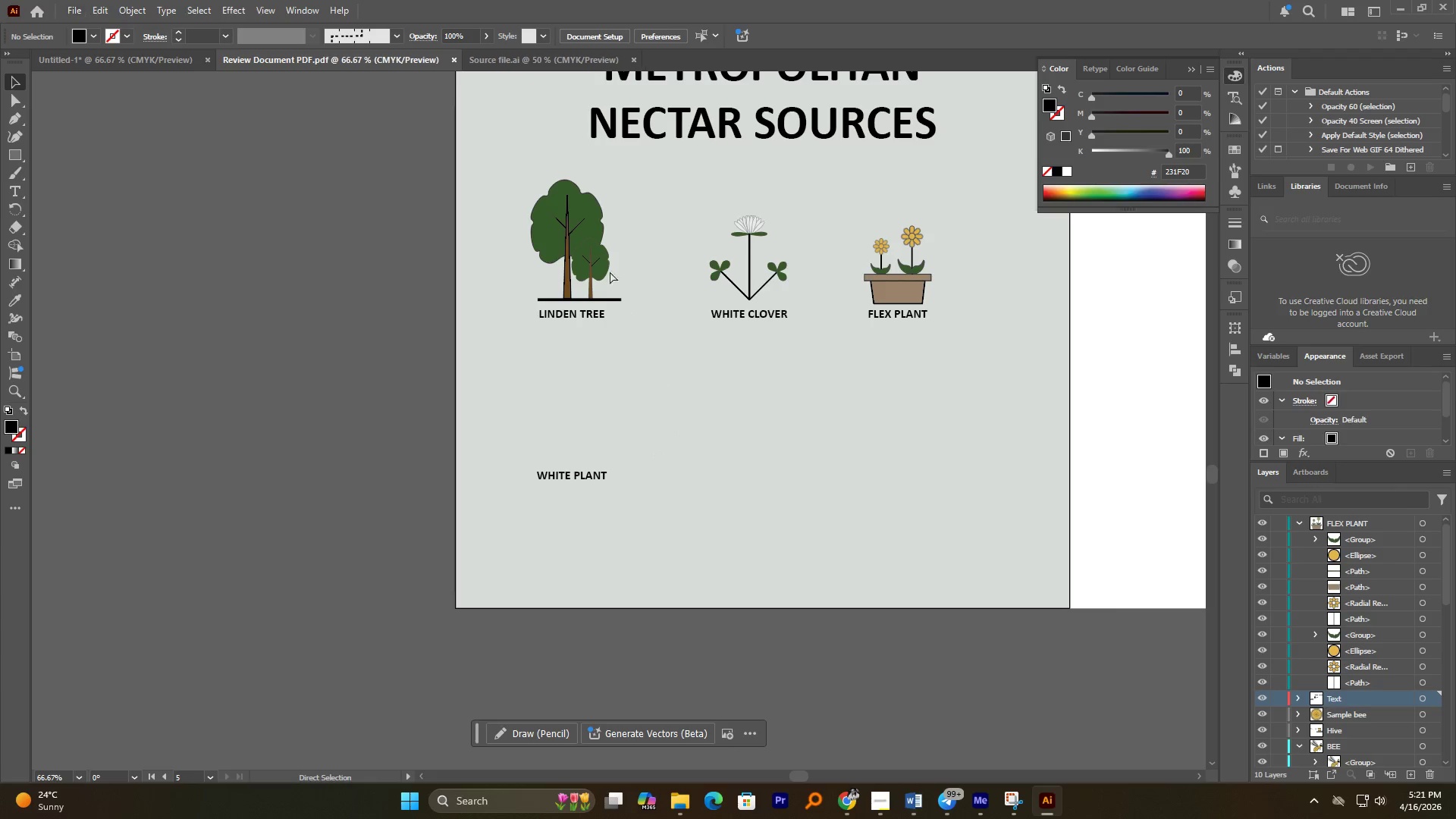 
hold_key(key=AltLeft, duration=2.78)
scroll: coordinate [689, 293], scroll_direction: up, amount: 5.0
 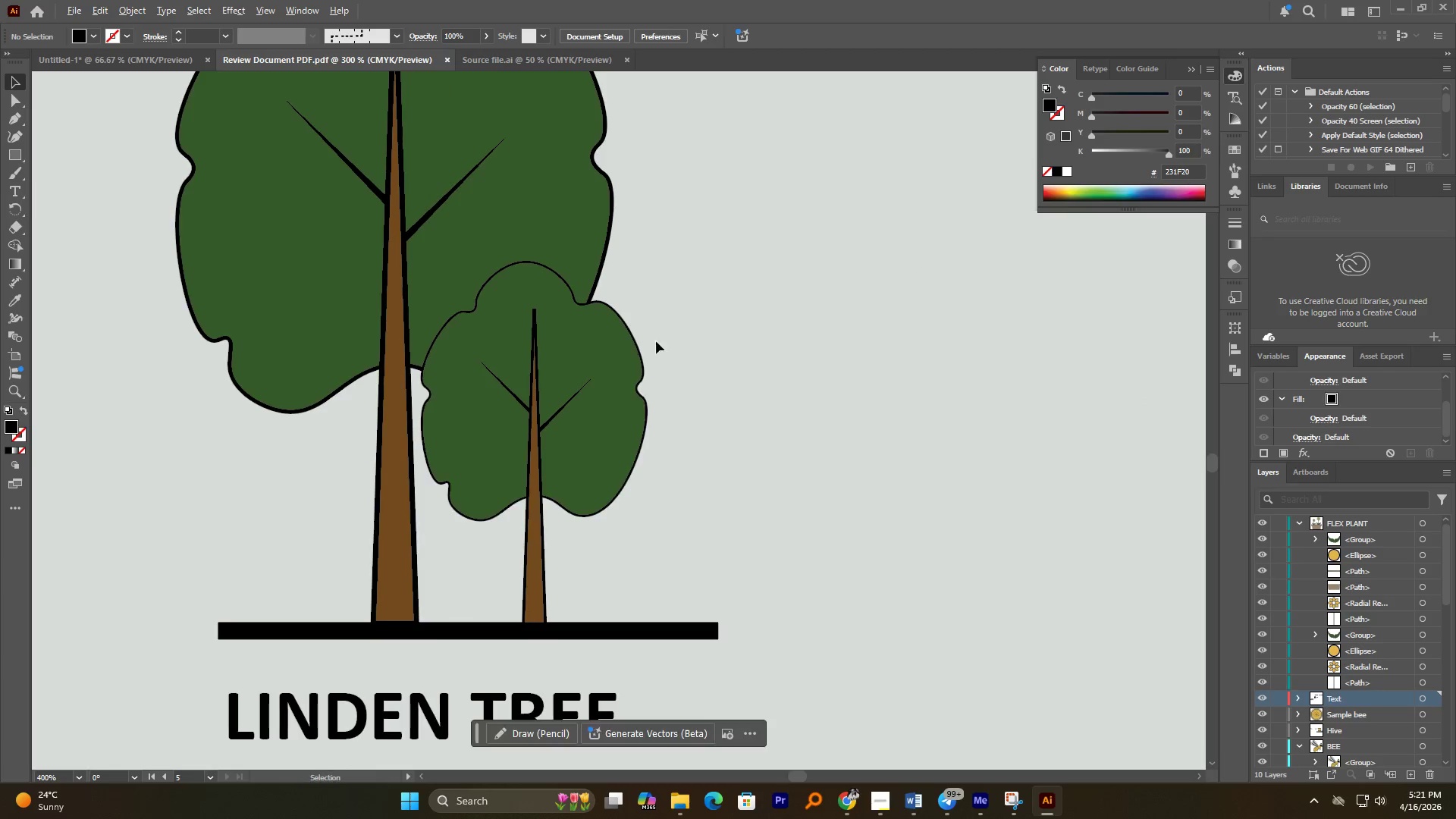 
left_click([617, 345])
 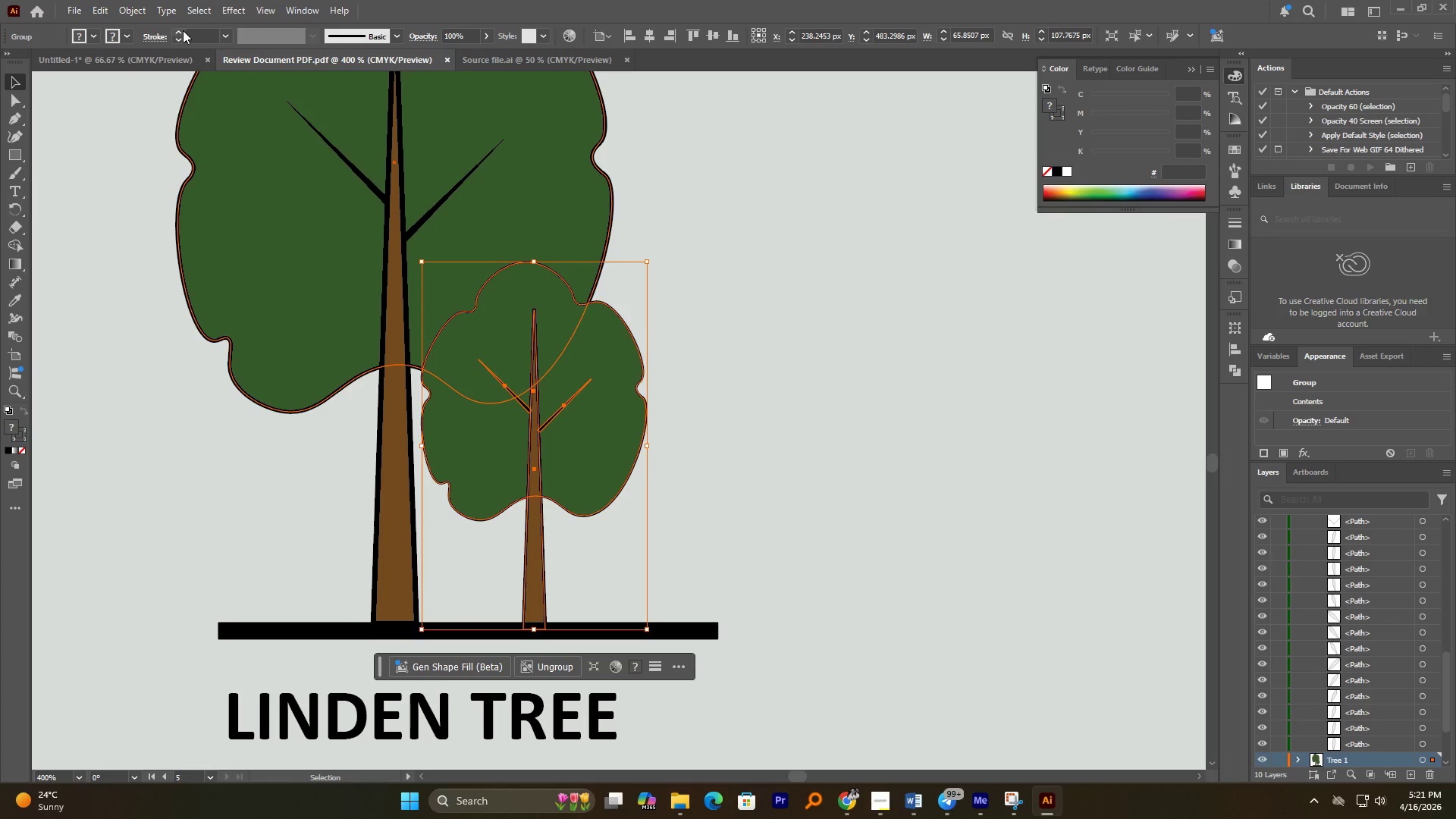 
left_click([180, 32])
 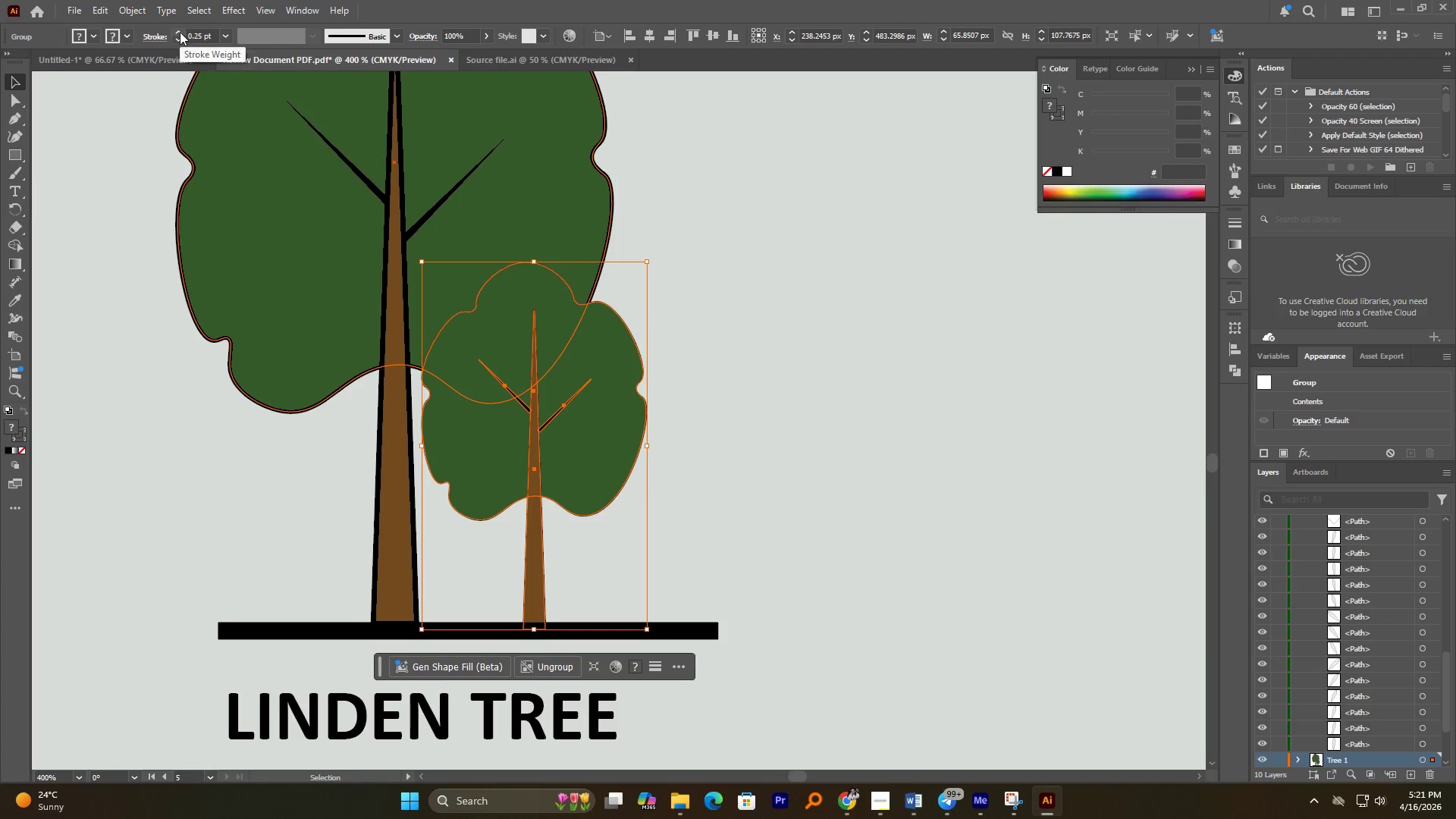 
left_click([180, 32])
 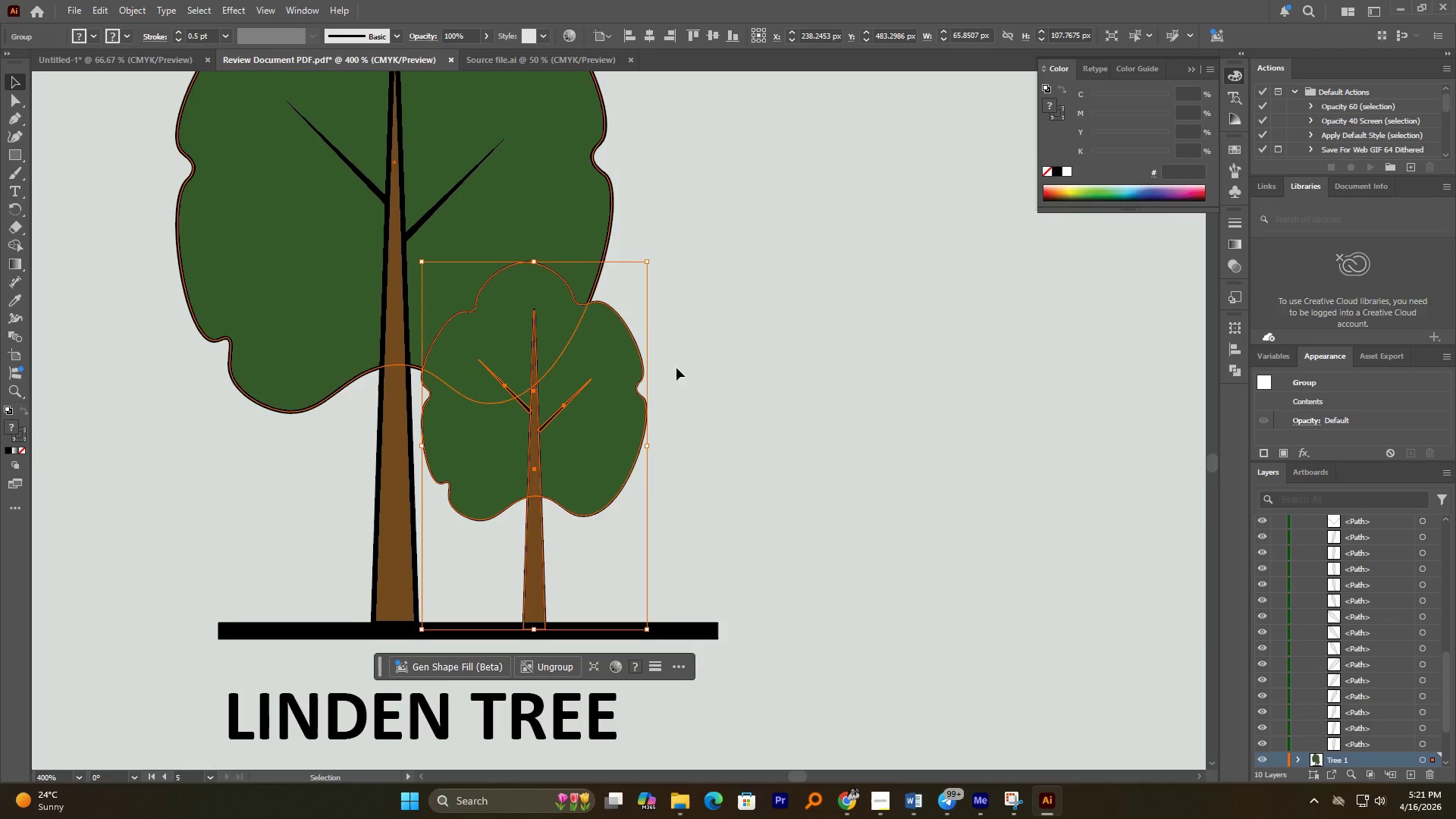 
left_click([730, 385])
 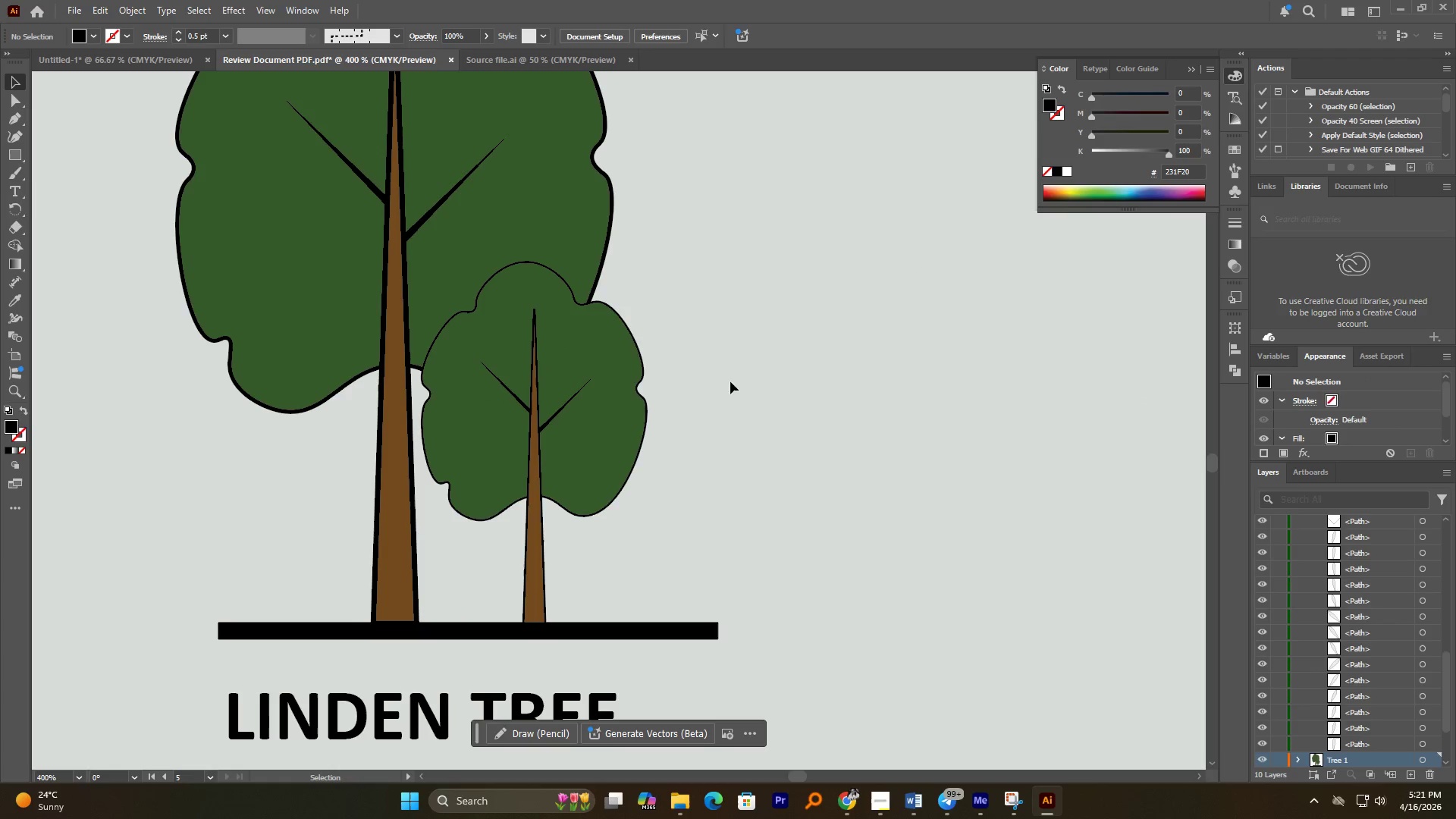 
hold_key(key=AltLeft, duration=2.31)
scroll: coordinate [706, 370], scroll_direction: down, amount: 2.0
 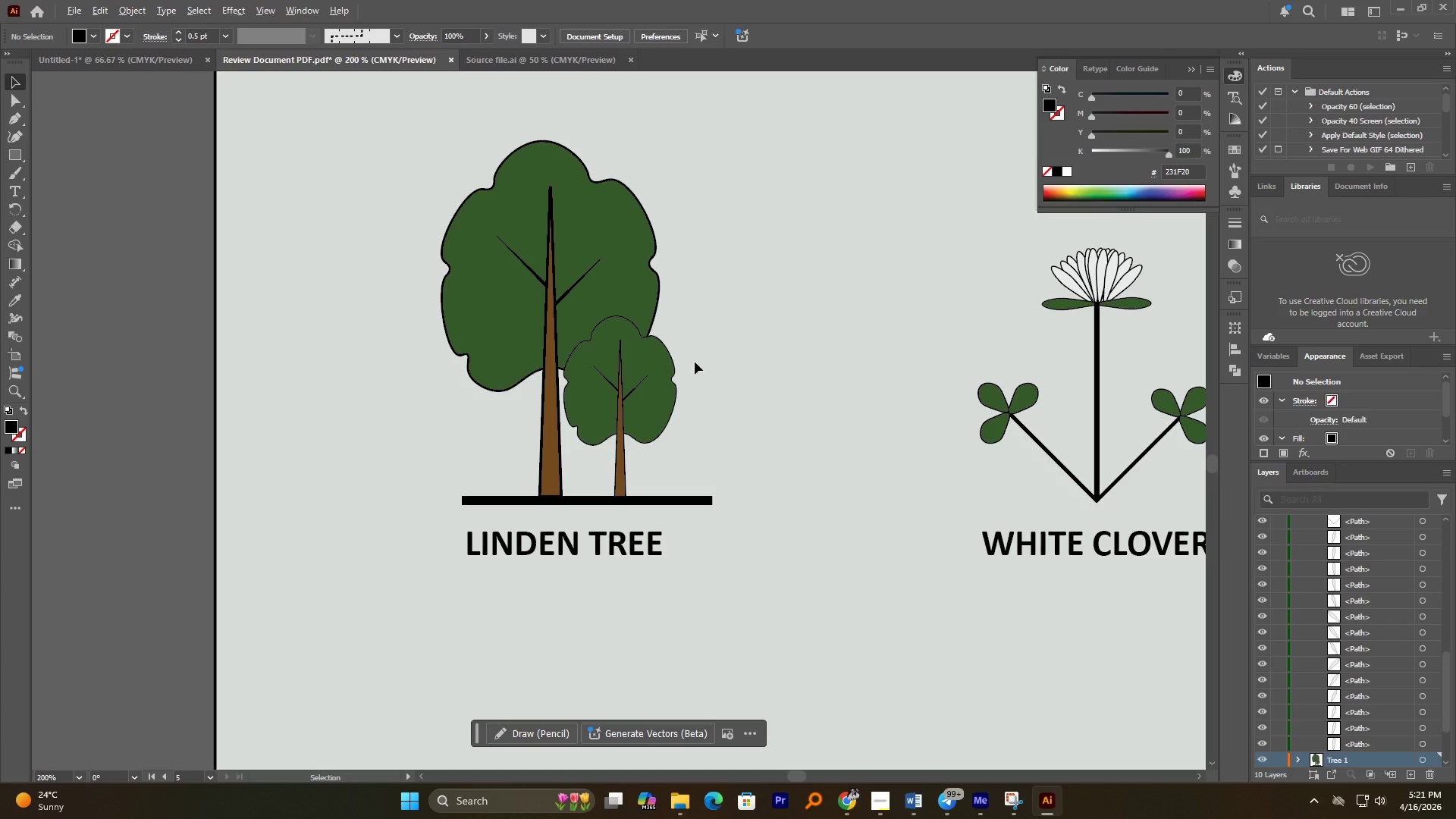 
left_click([641, 351])
 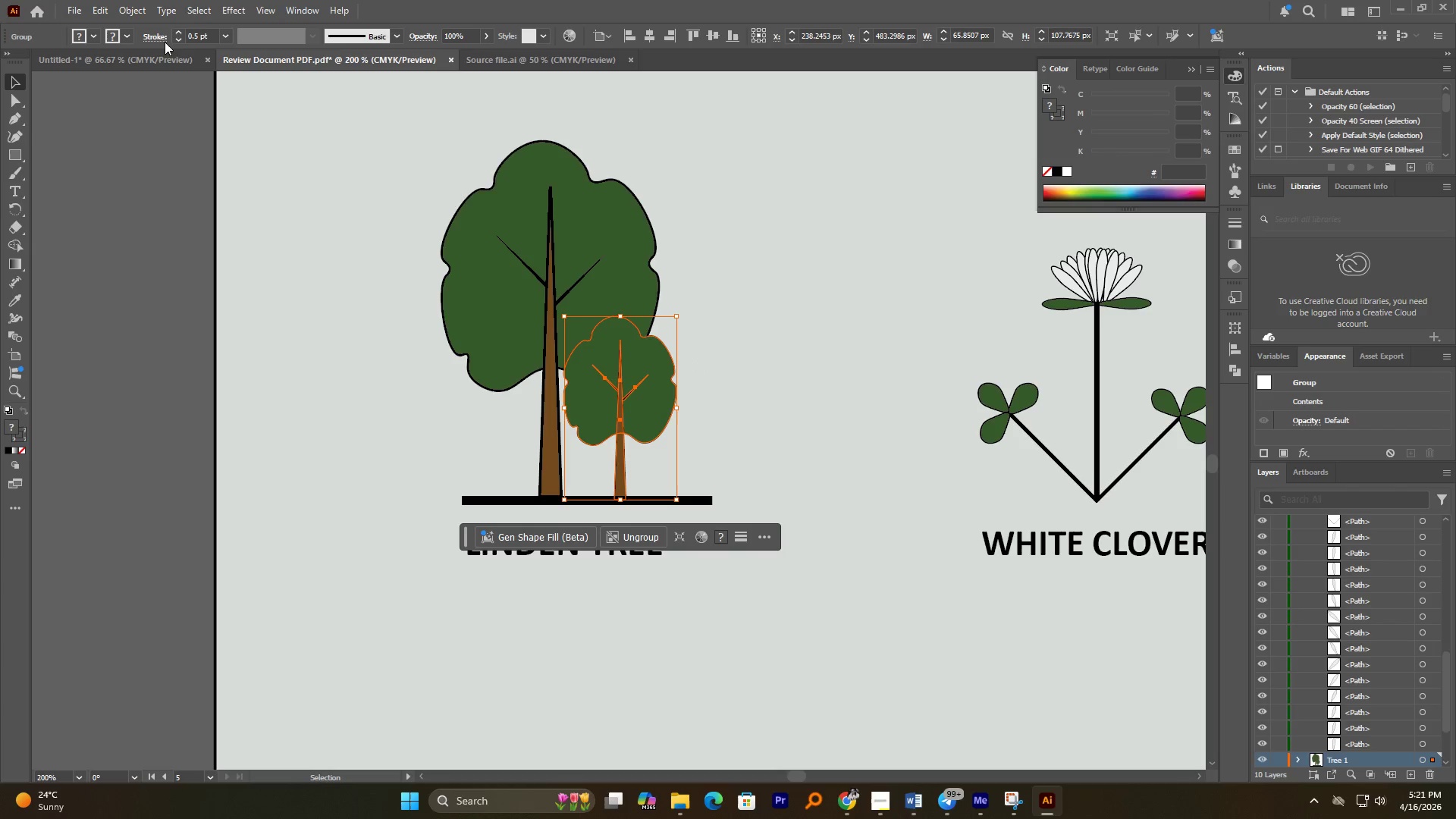 
left_click([177, 31])
 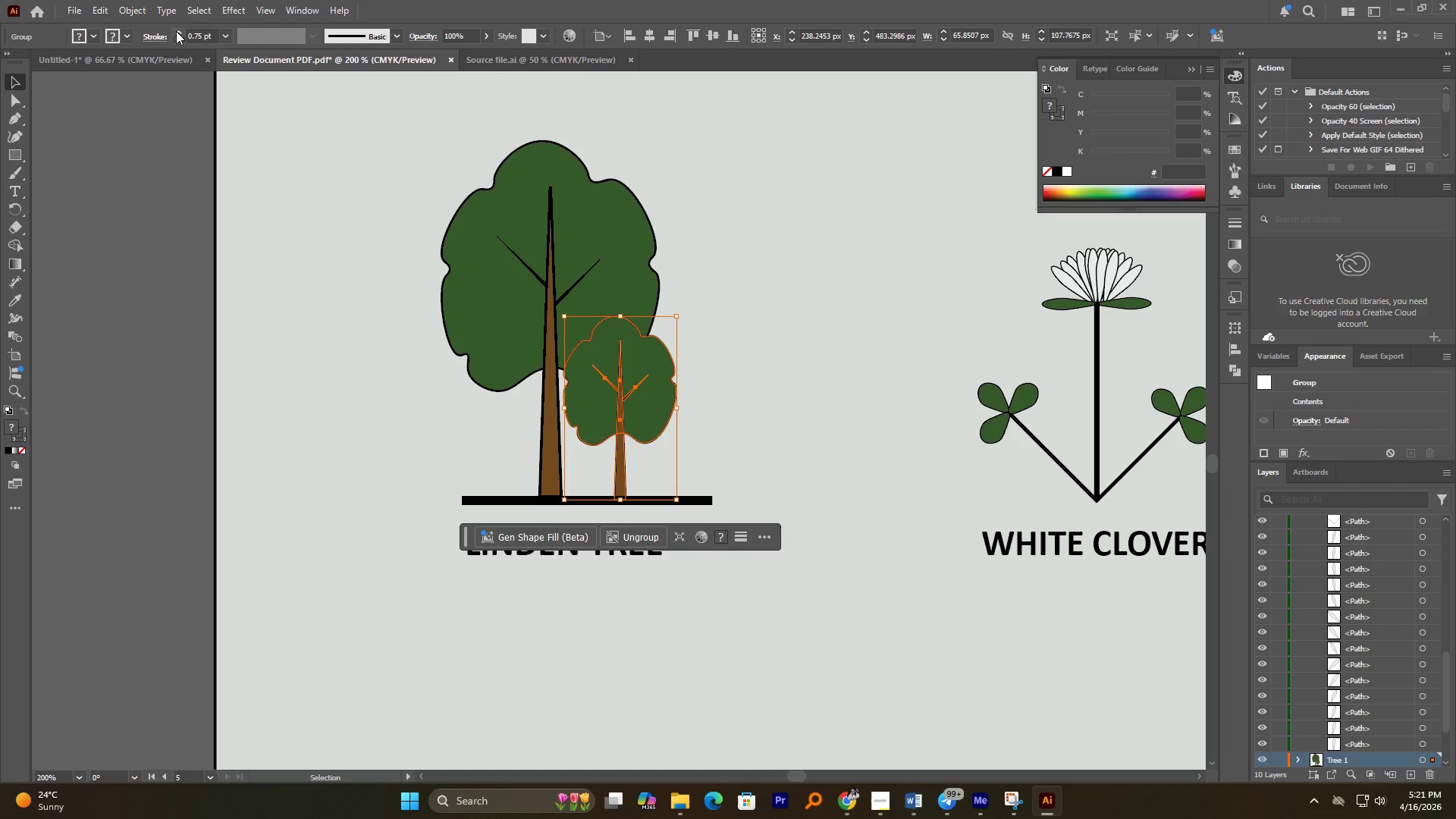 
left_click([172, 107])
 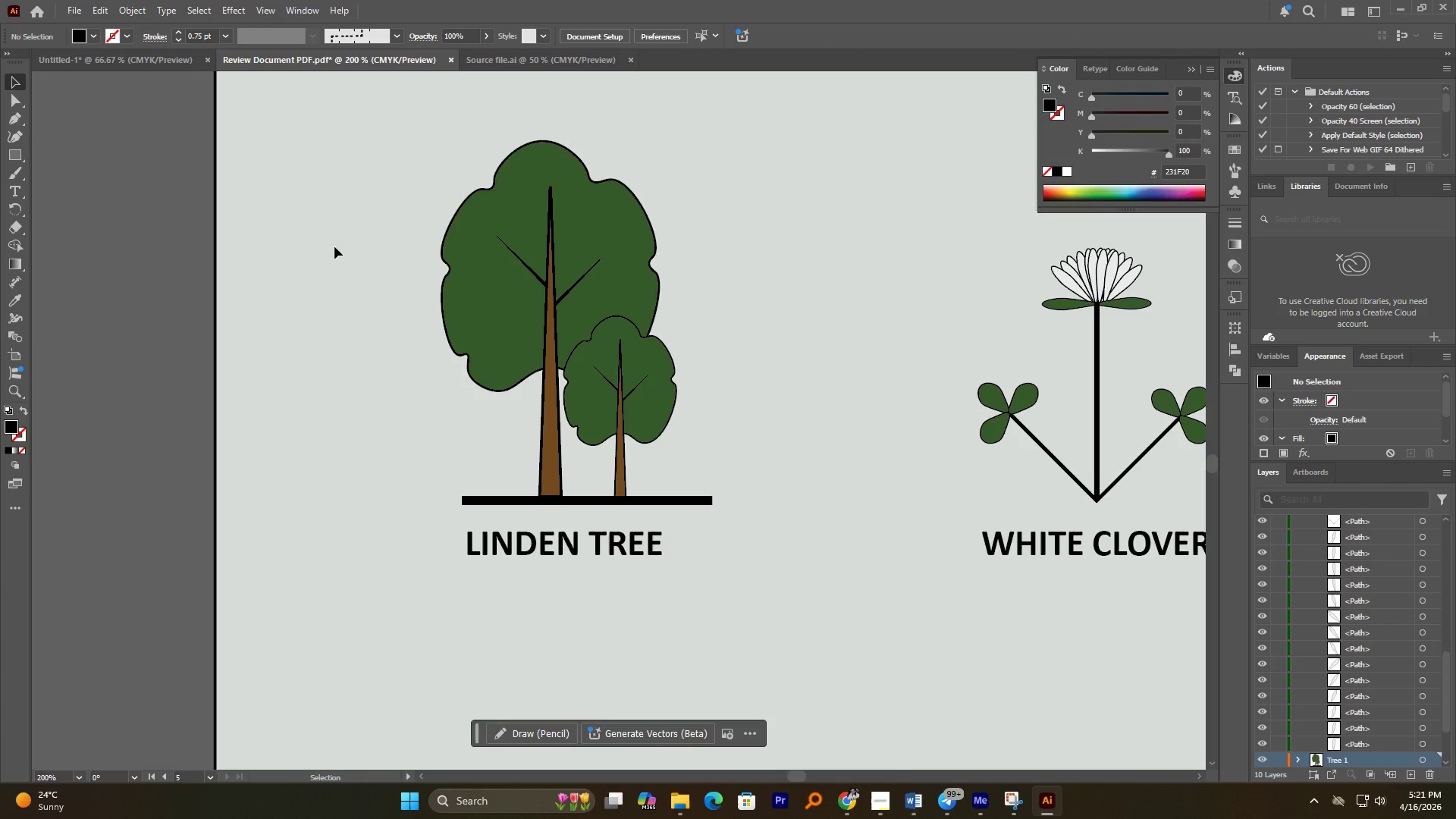 
hold_key(key=AltLeft, duration=2.39)
scroll: coordinate [397, 273], scroll_direction: down, amount: 2.0
 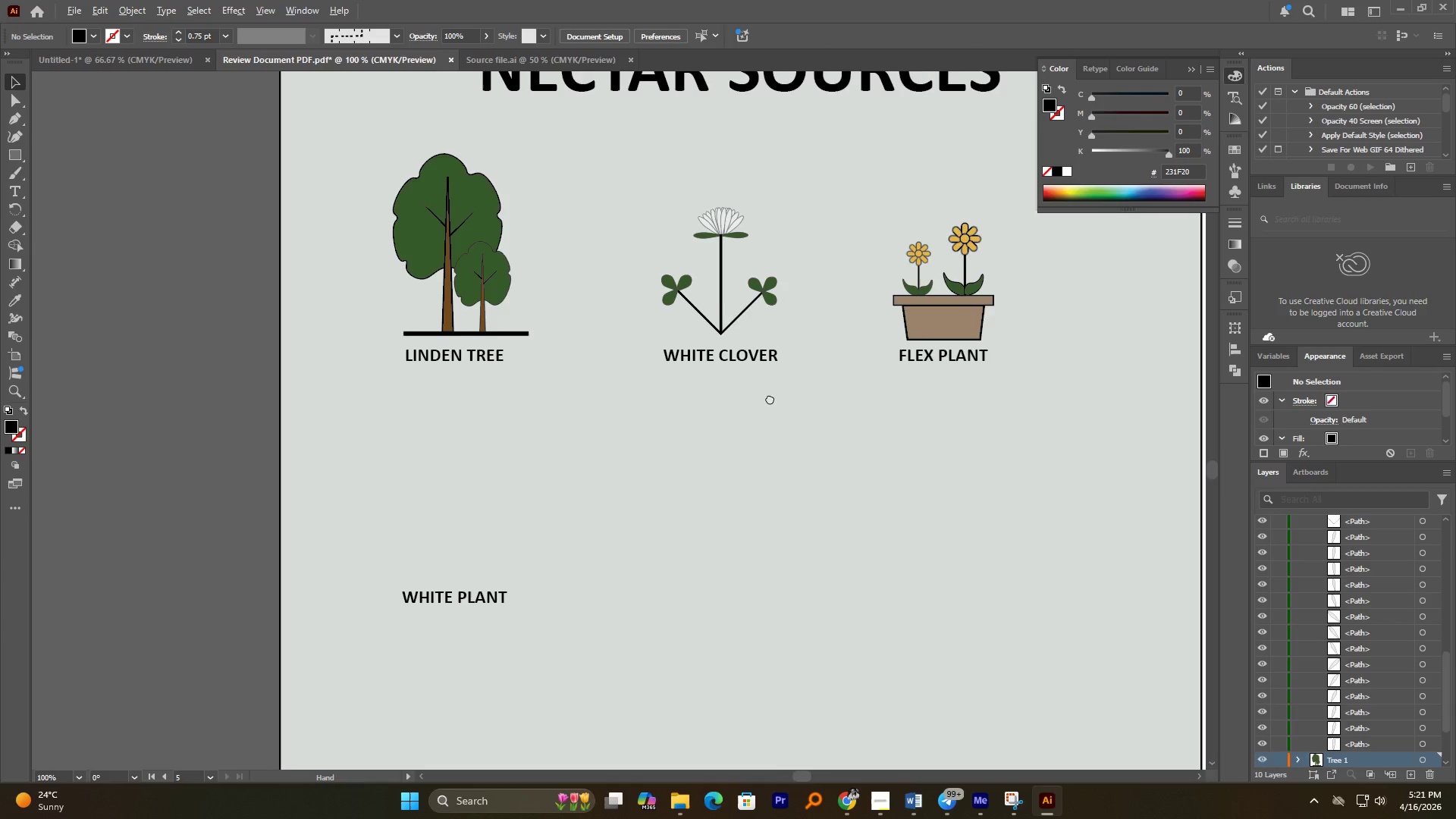 
key(Control+S)
 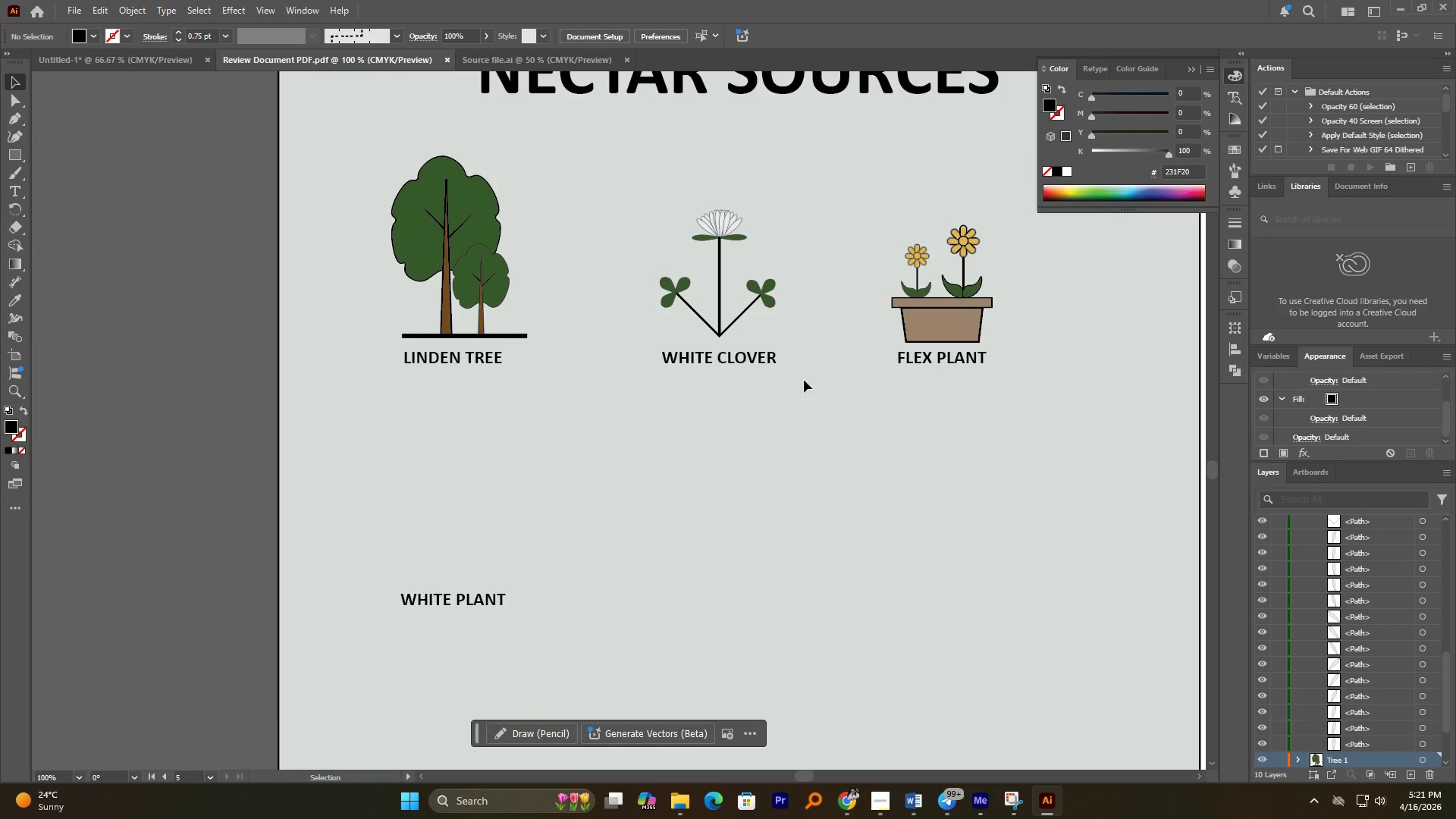 
wait(18.12)
 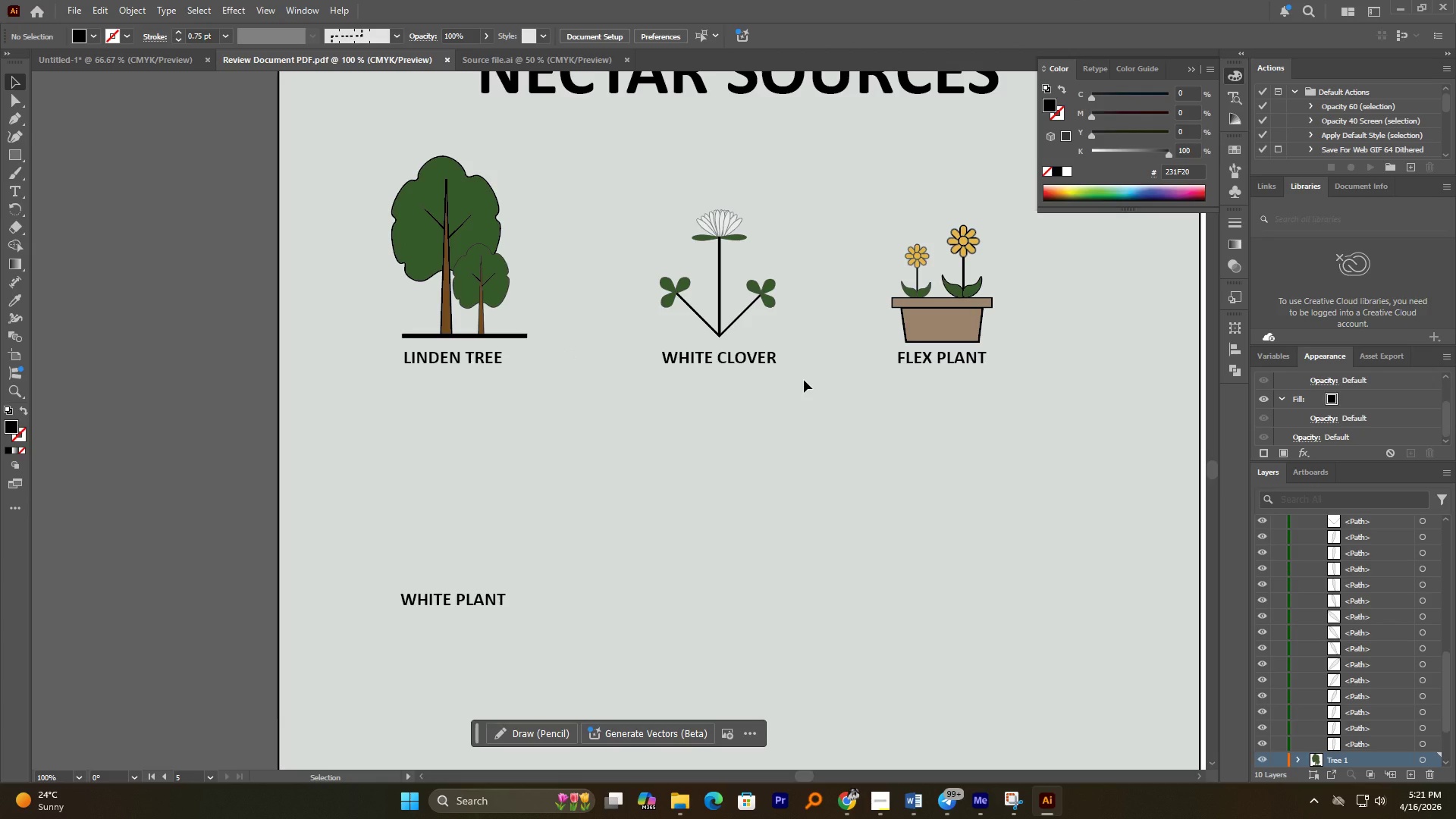 
right_click([20, 158])
 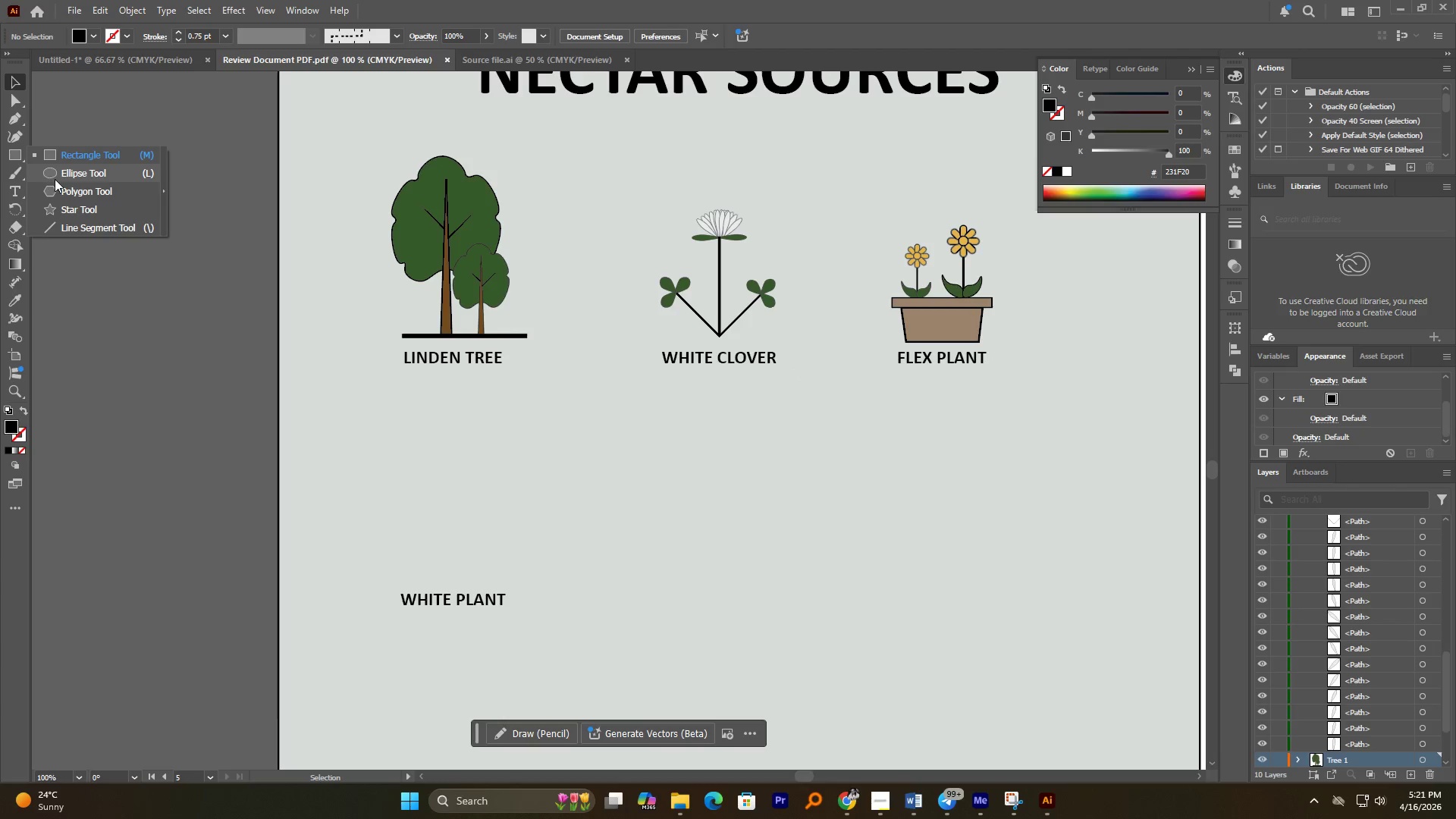 
left_click([56, 179])
 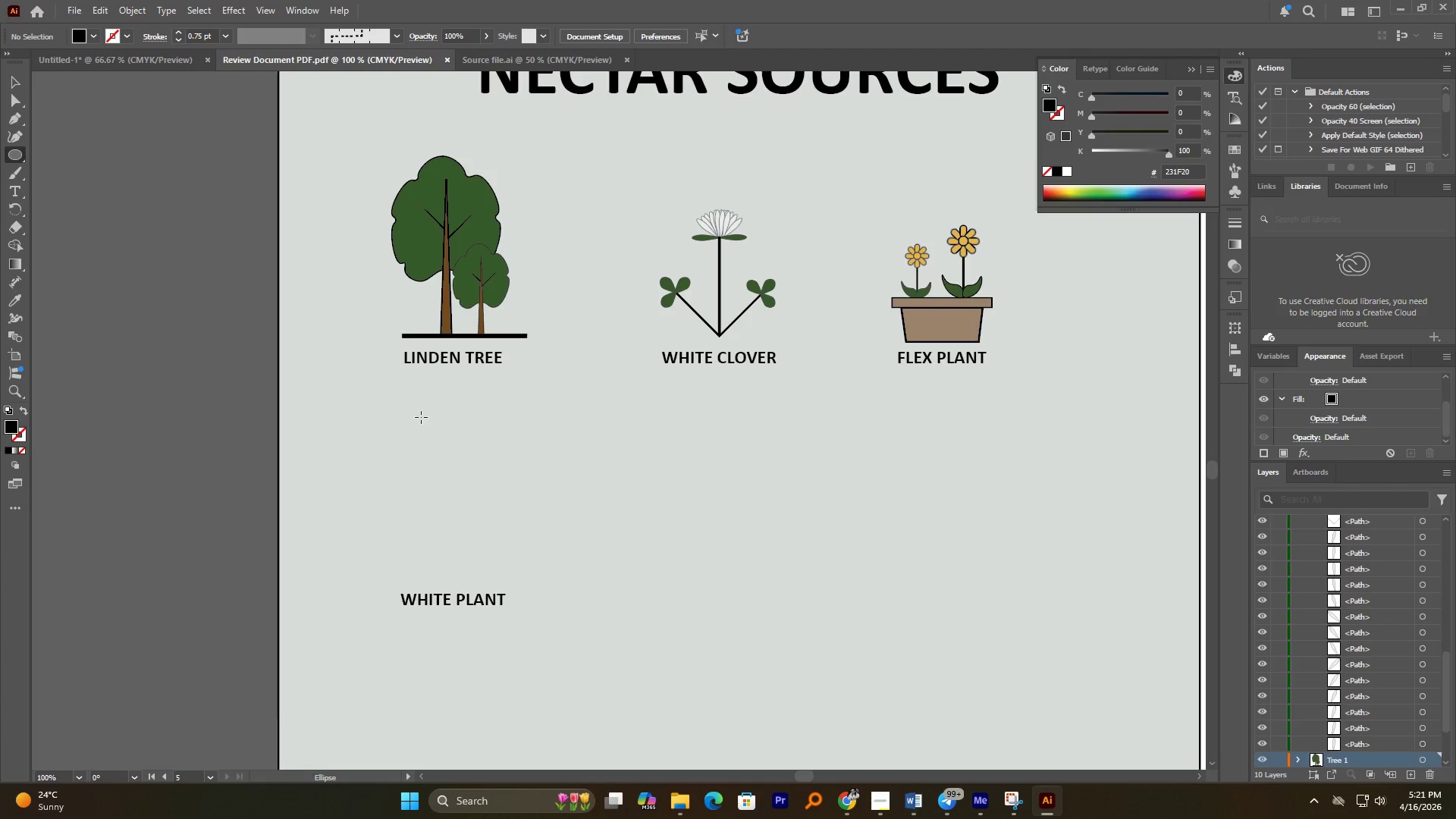 
left_click_drag(start_coordinate=[420, 417], to_coordinate=[453, 522])
 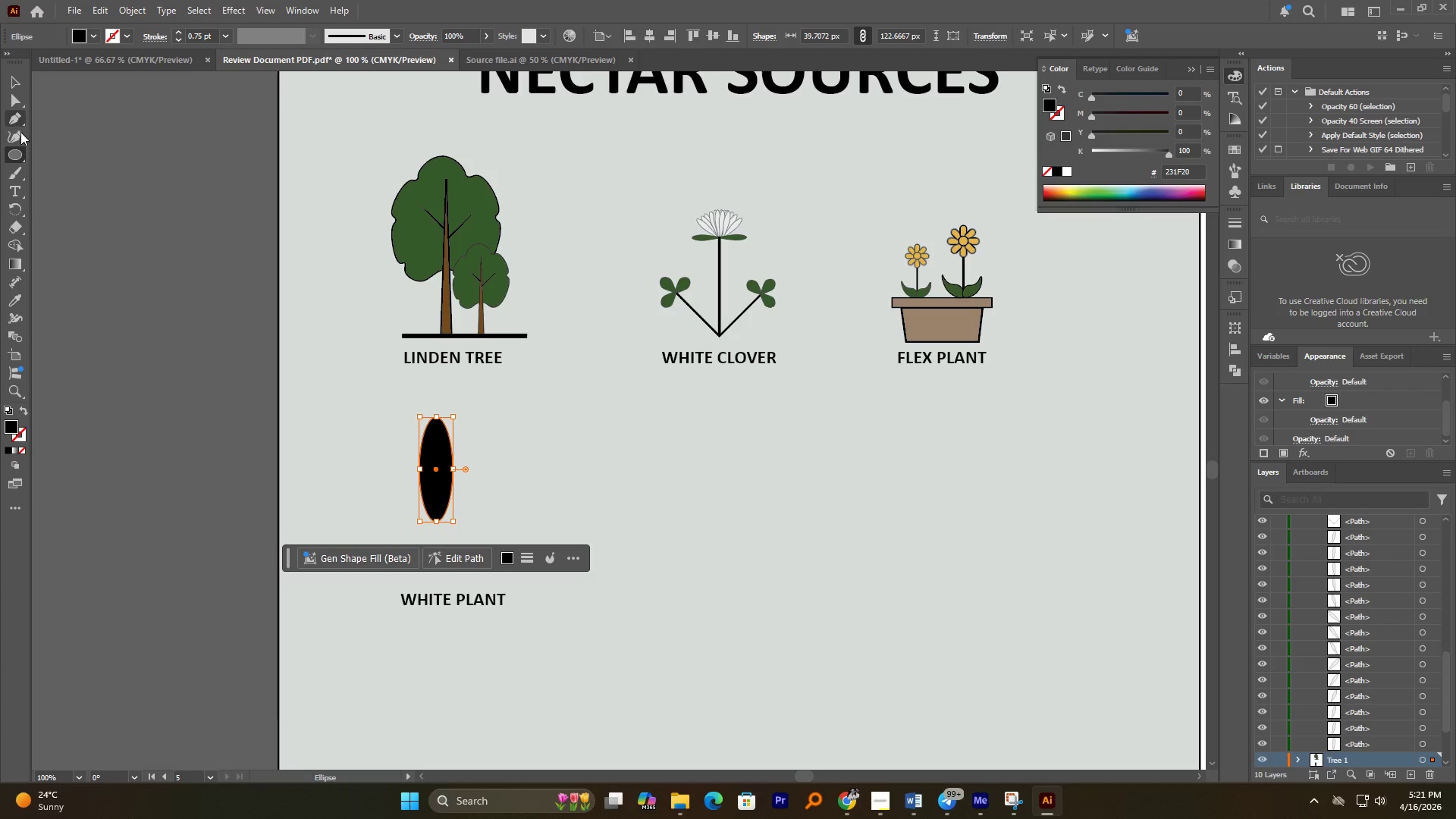 
hold_key(key=AltLeft, duration=0.48)
scroll: coordinate [438, 421], scroll_direction: up, amount: 2.0
 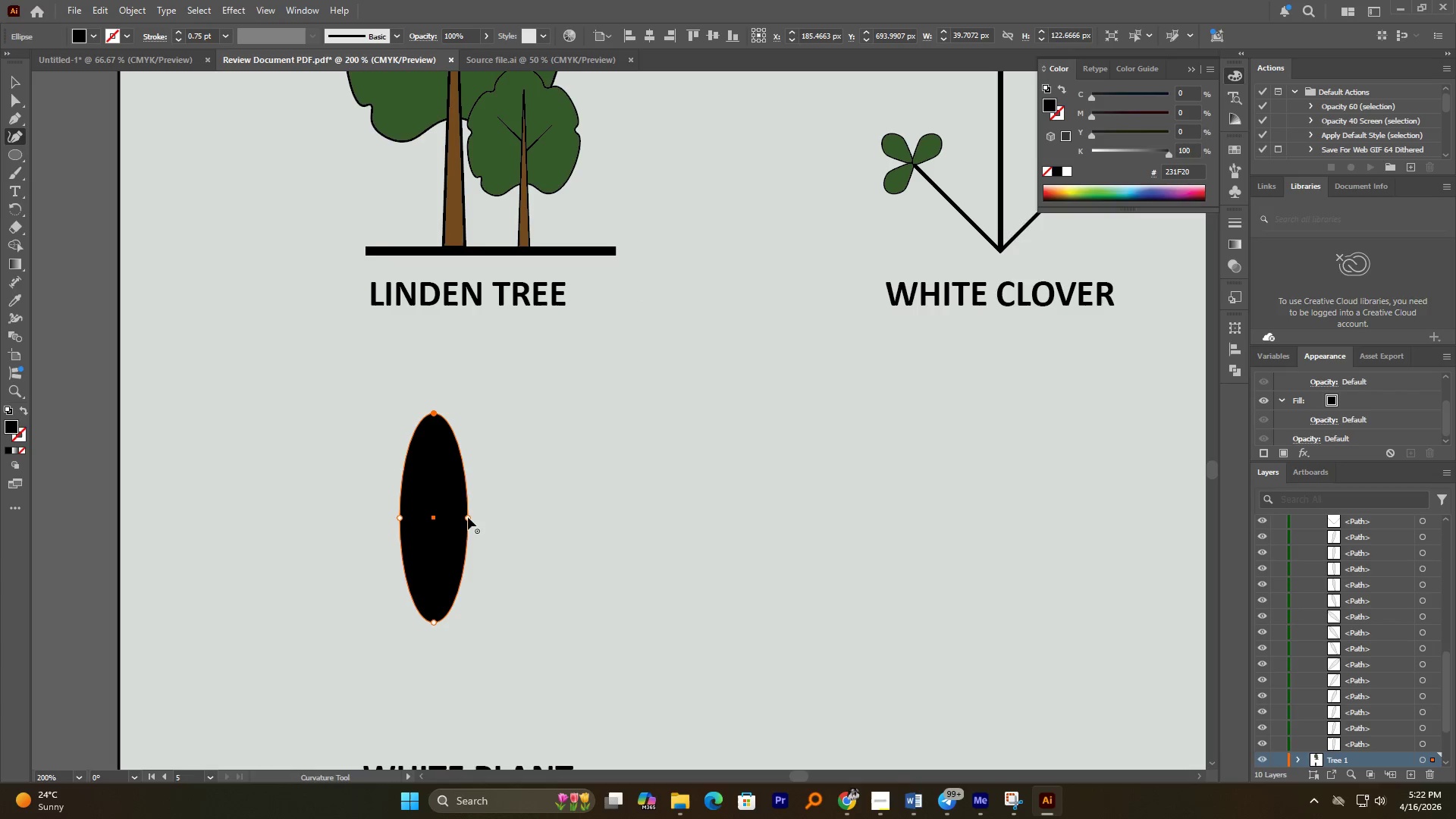 
left_click_drag(start_coordinate=[468, 517], to_coordinate=[481, 517])
 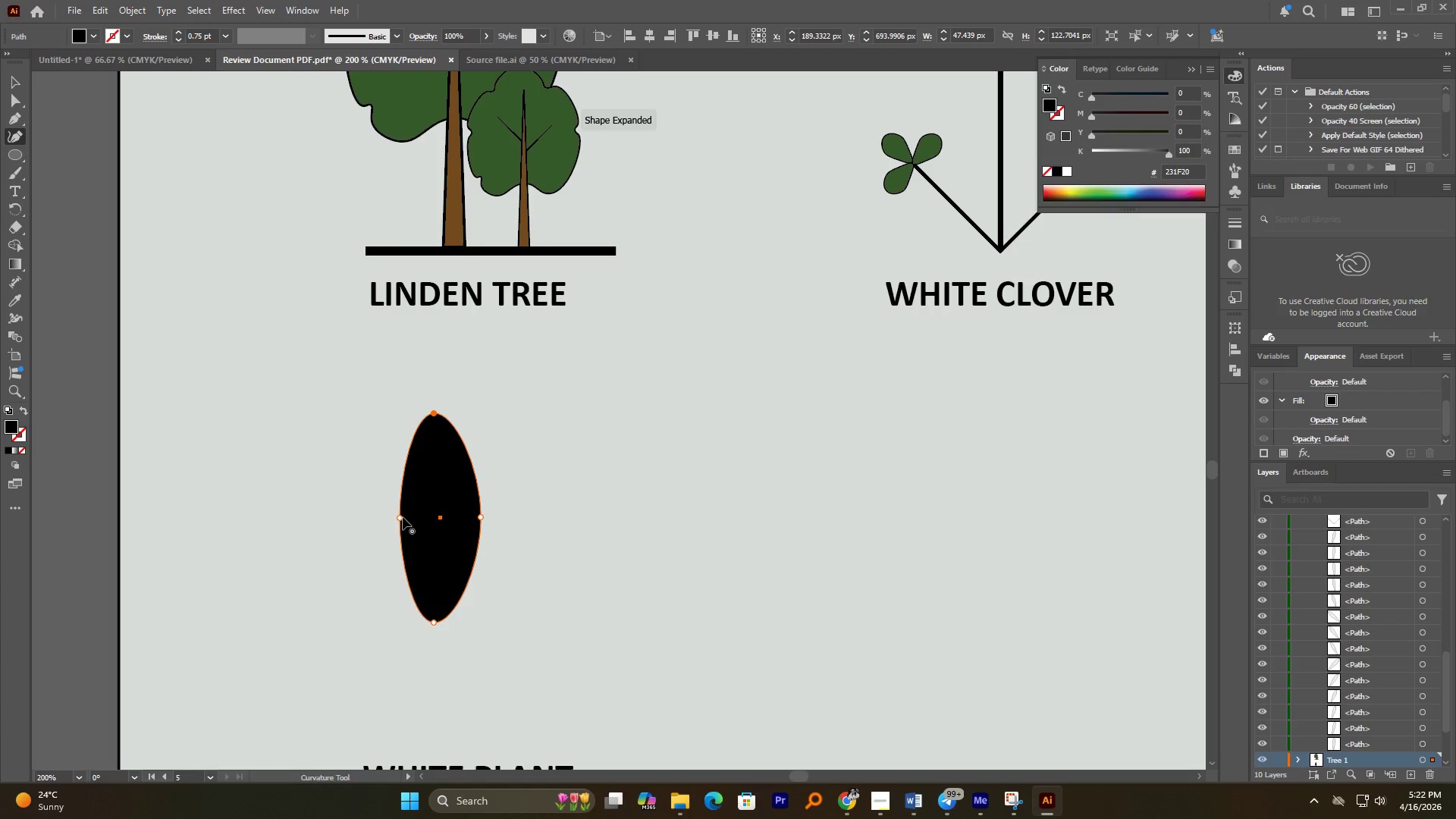 
left_click_drag(start_coordinate=[403, 517], to_coordinate=[379, 519])
 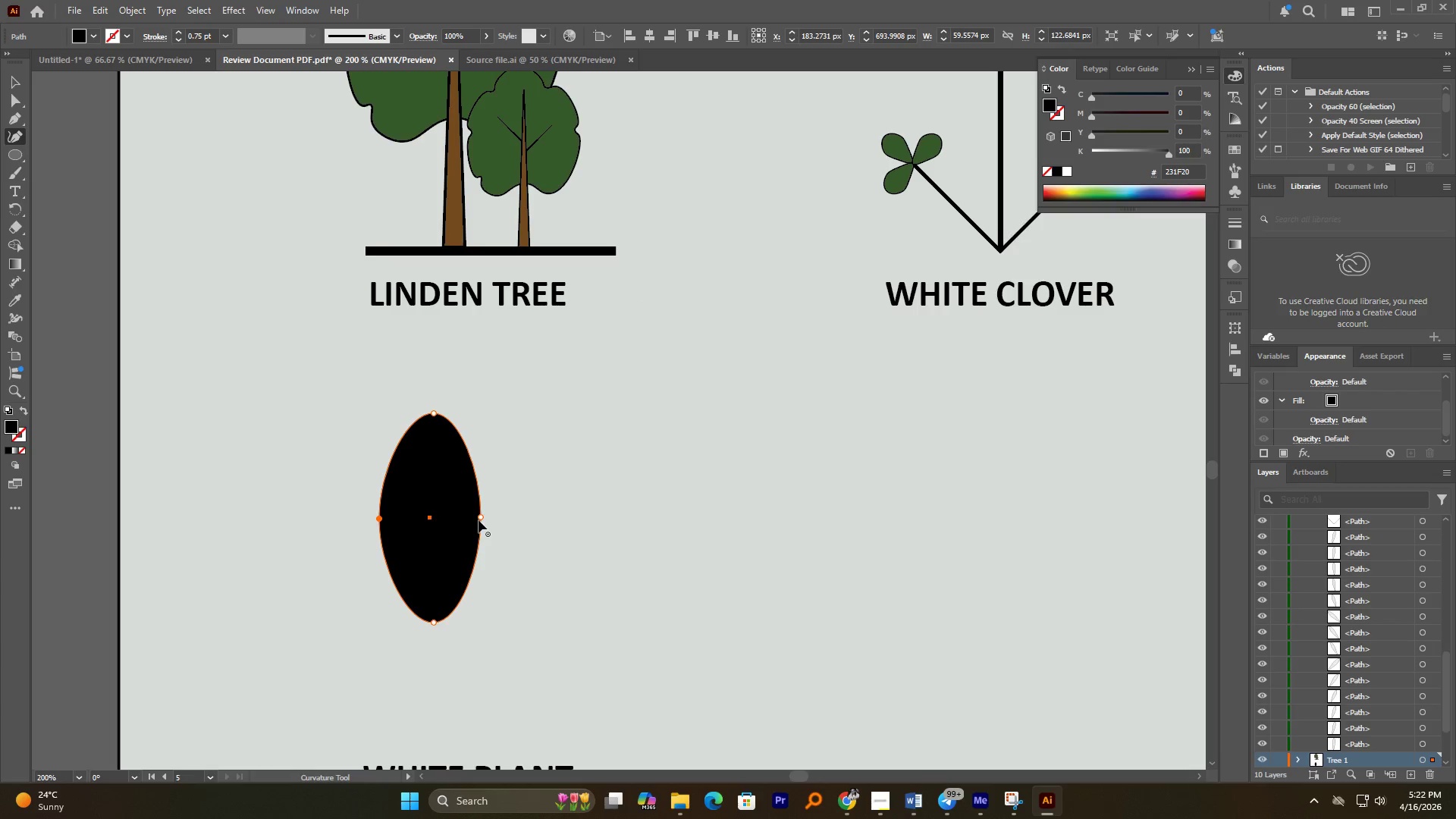 
left_click_drag(start_coordinate=[479, 520], to_coordinate=[487, 518])
 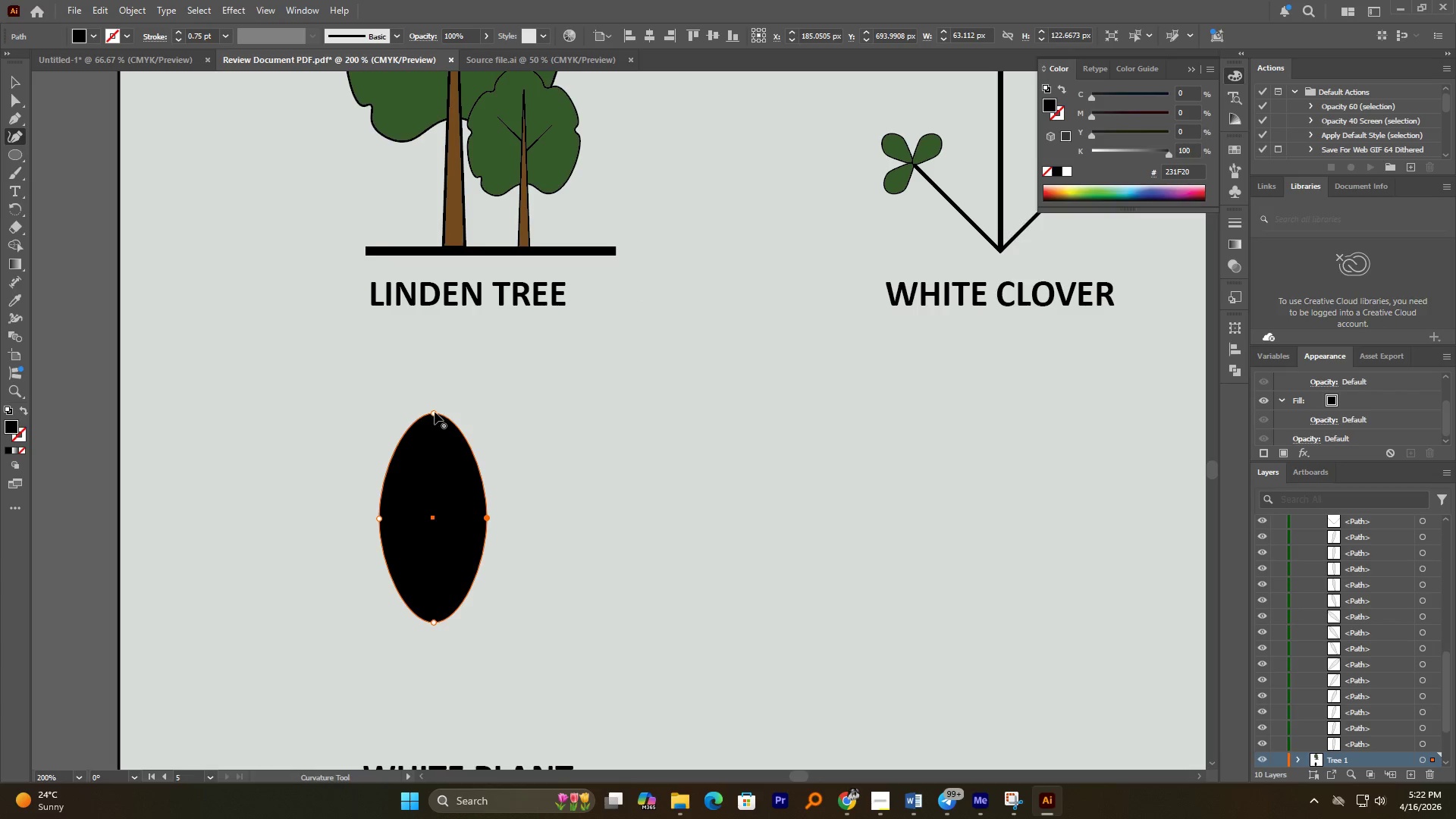 
left_click_drag(start_coordinate=[435, 412], to_coordinate=[432, 385])
 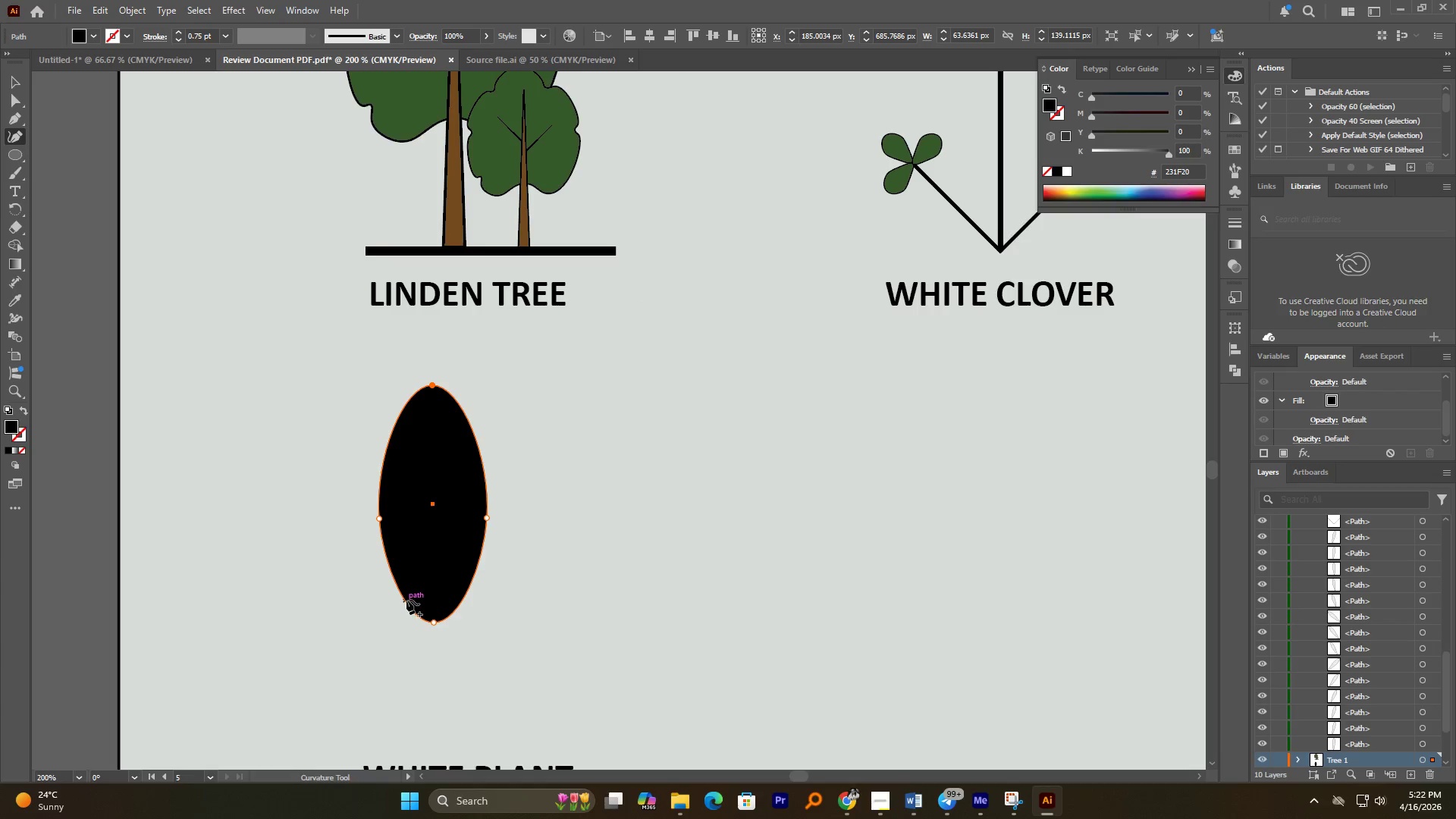 
left_click_drag(start_coordinate=[406, 603], to_coordinate=[414, 603])
 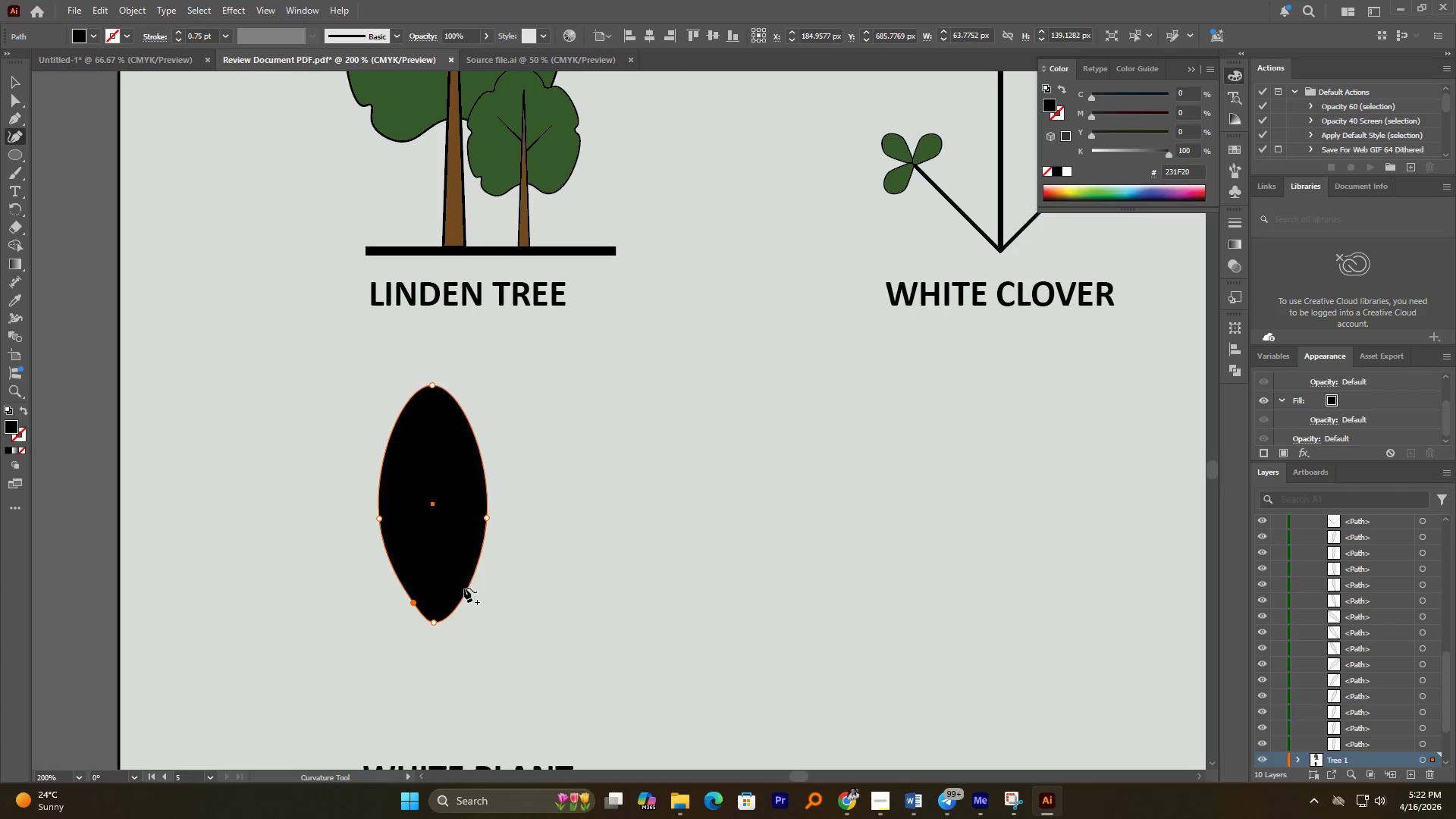 
left_click_drag(start_coordinate=[464, 588], to_coordinate=[457, 587])
 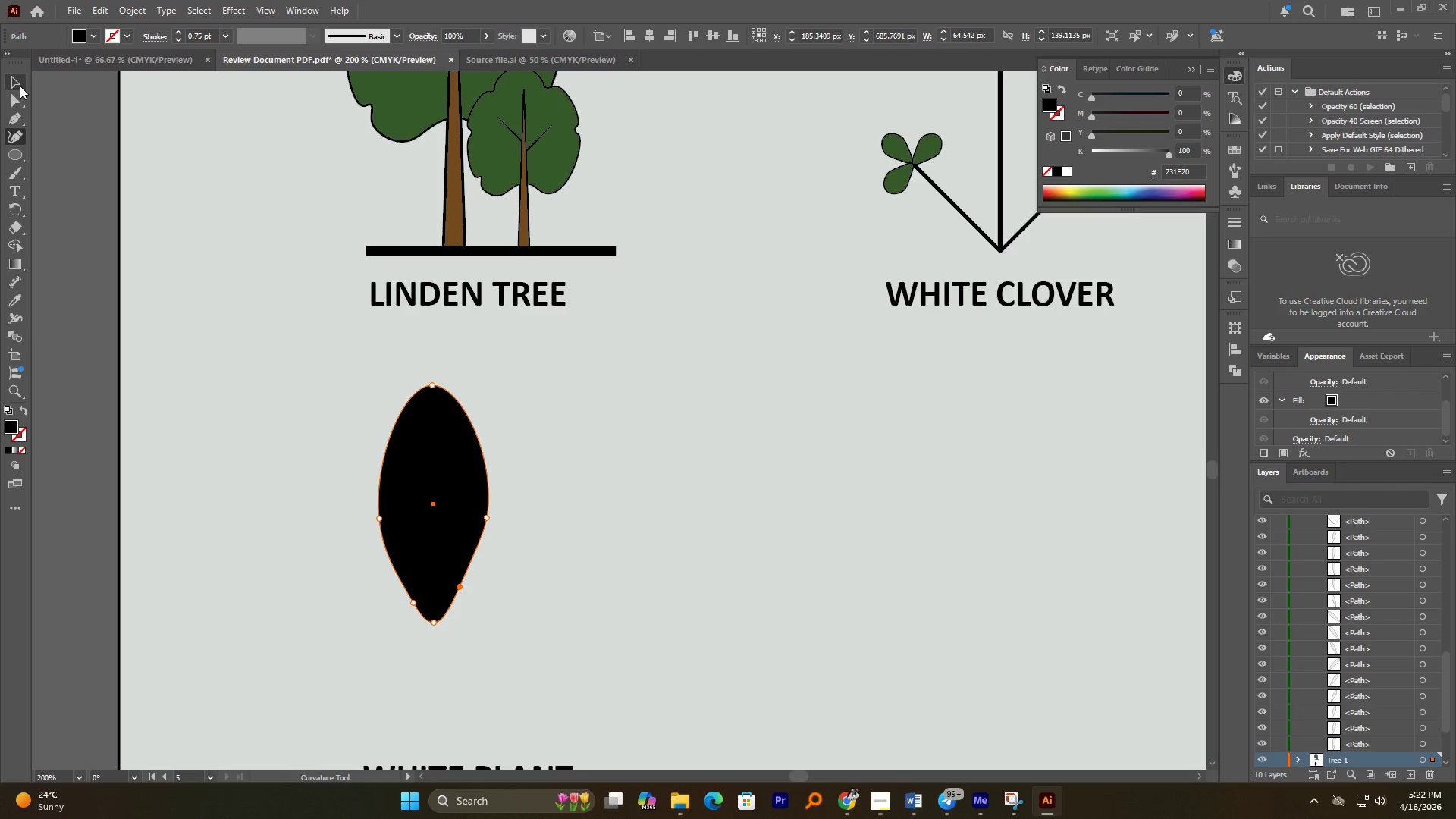 
left_click([20, 86])
 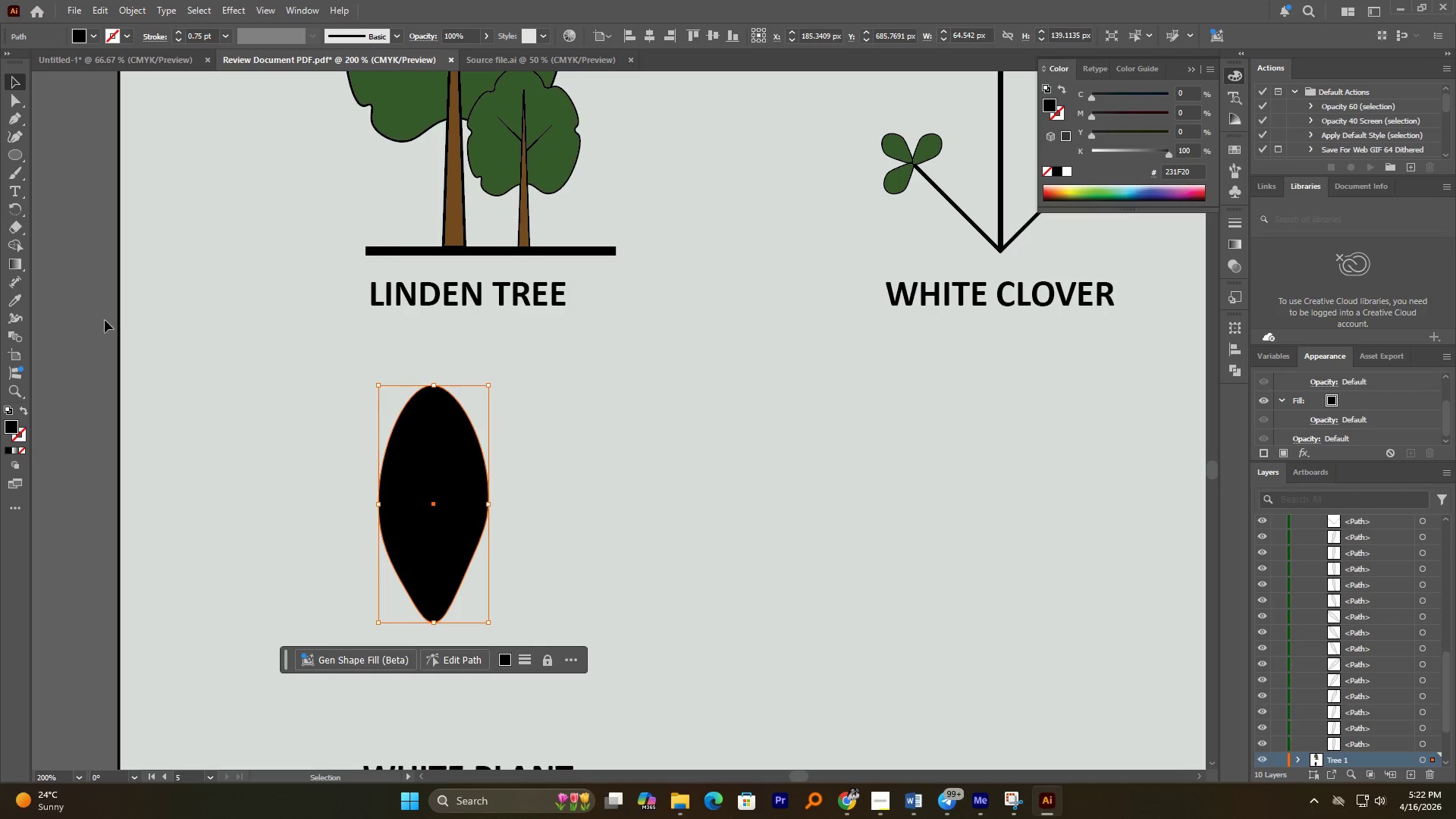 
left_click([19, 298])
 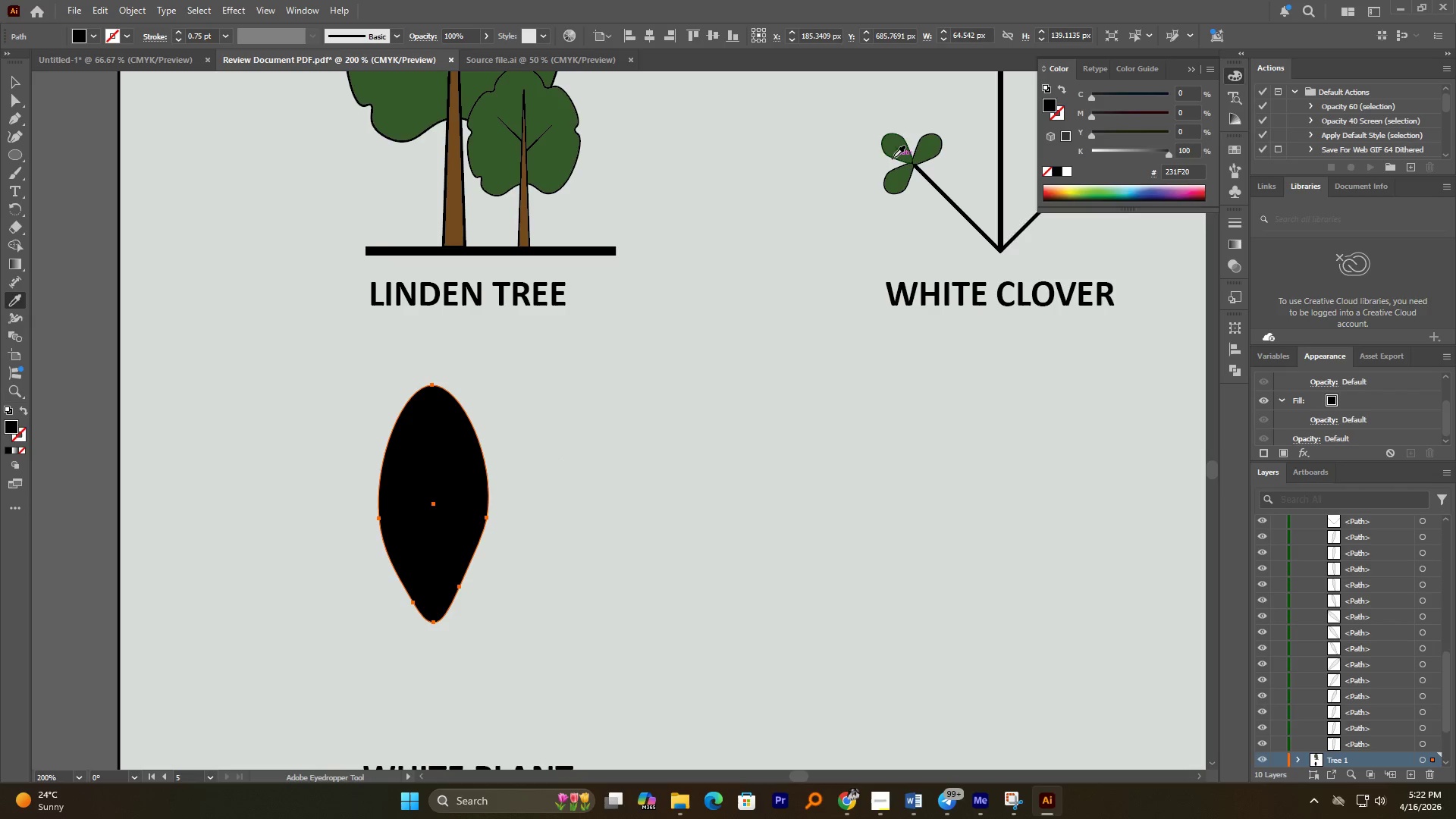 
left_click([894, 152])
 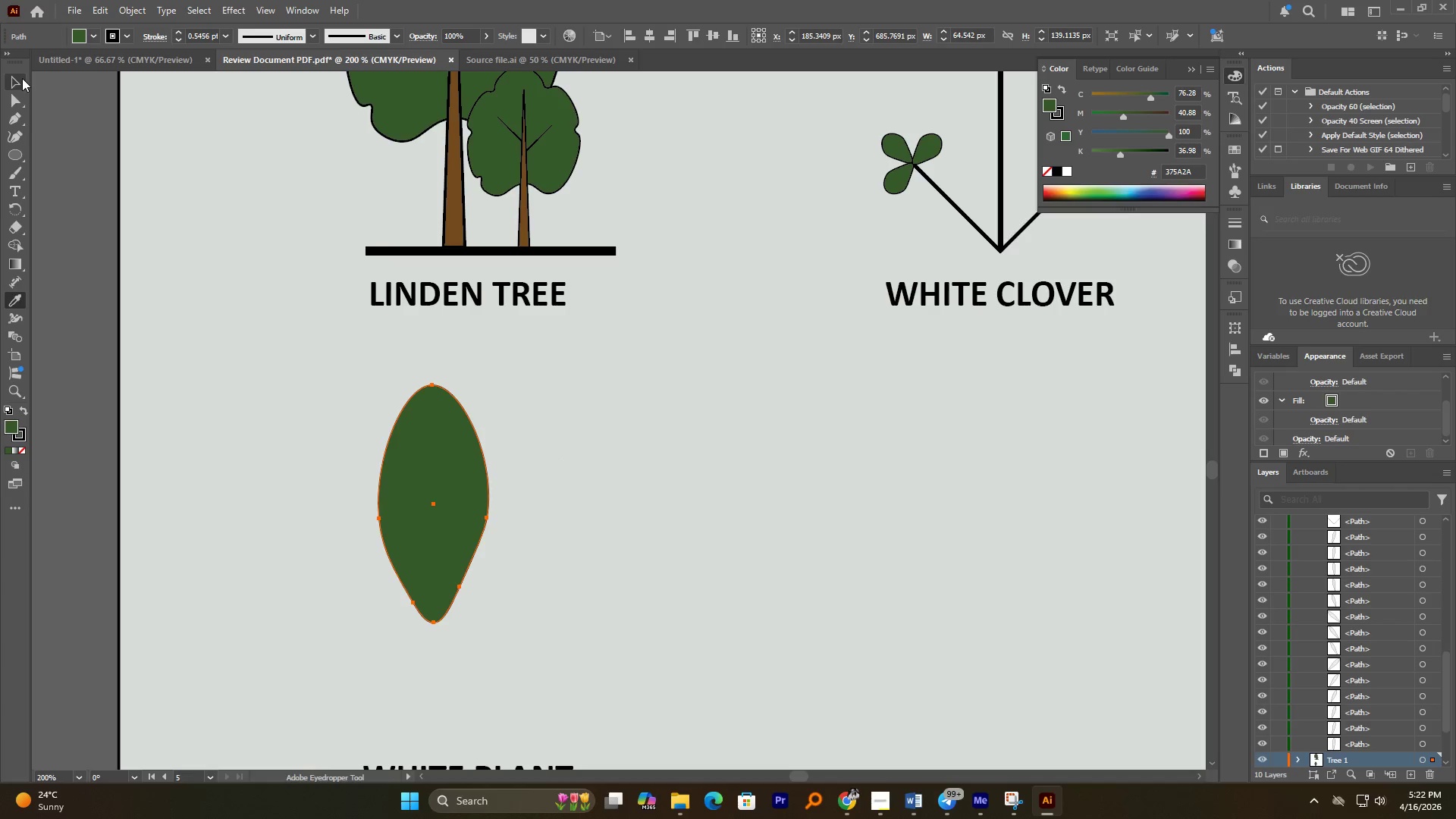 
double_click([221, 289])
 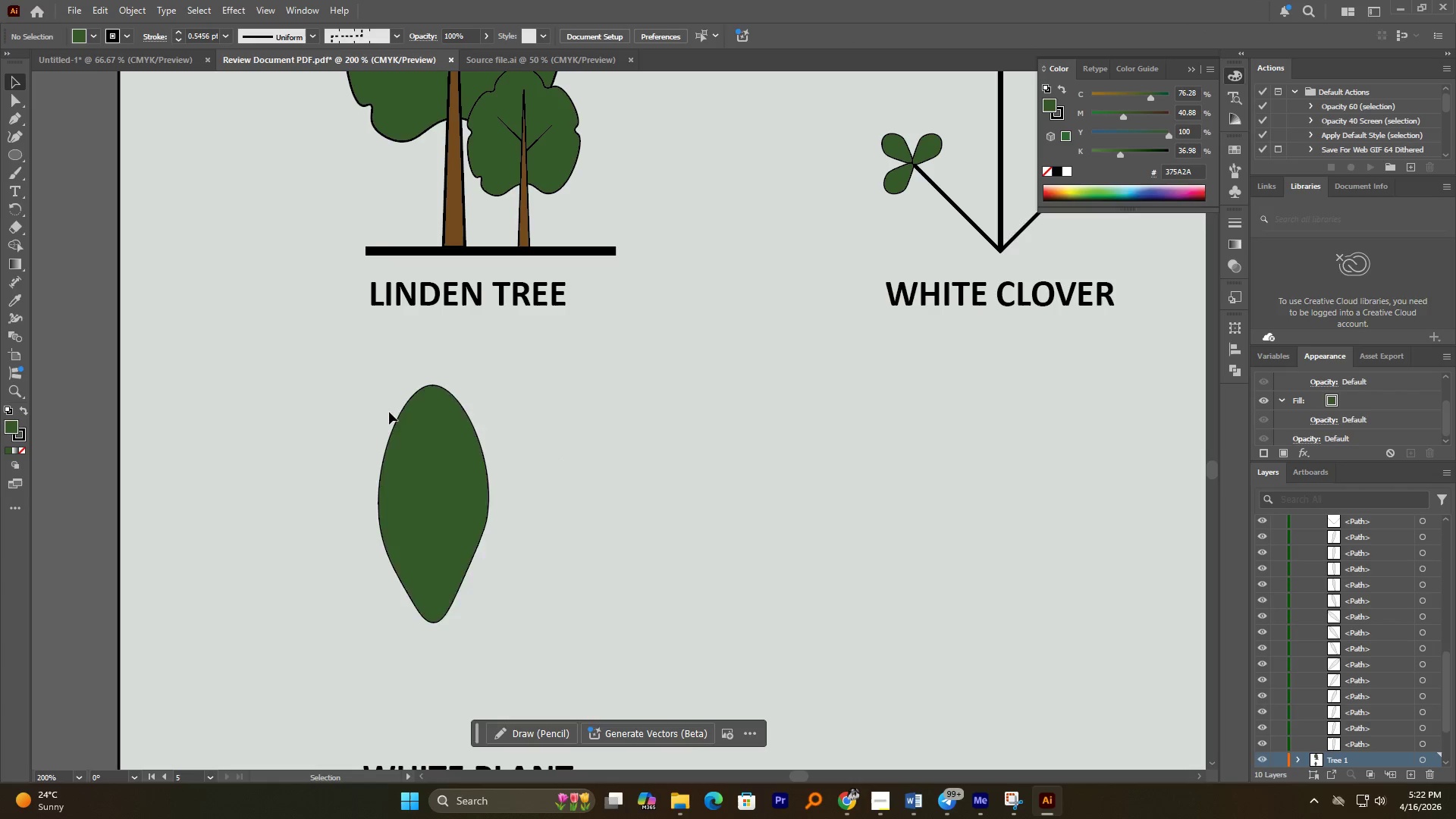 
left_click([414, 424])
 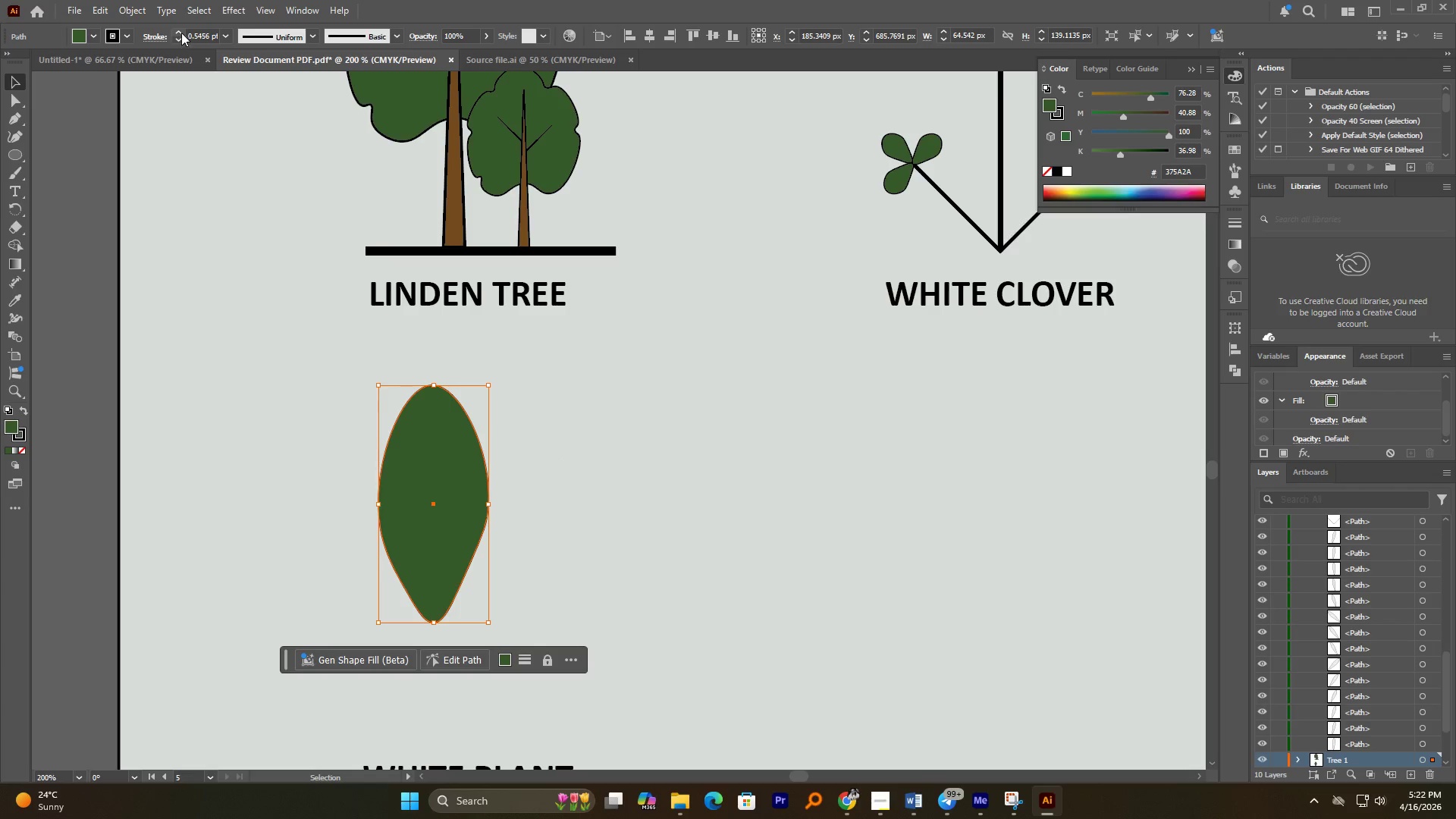 
double_click([183, 31])
 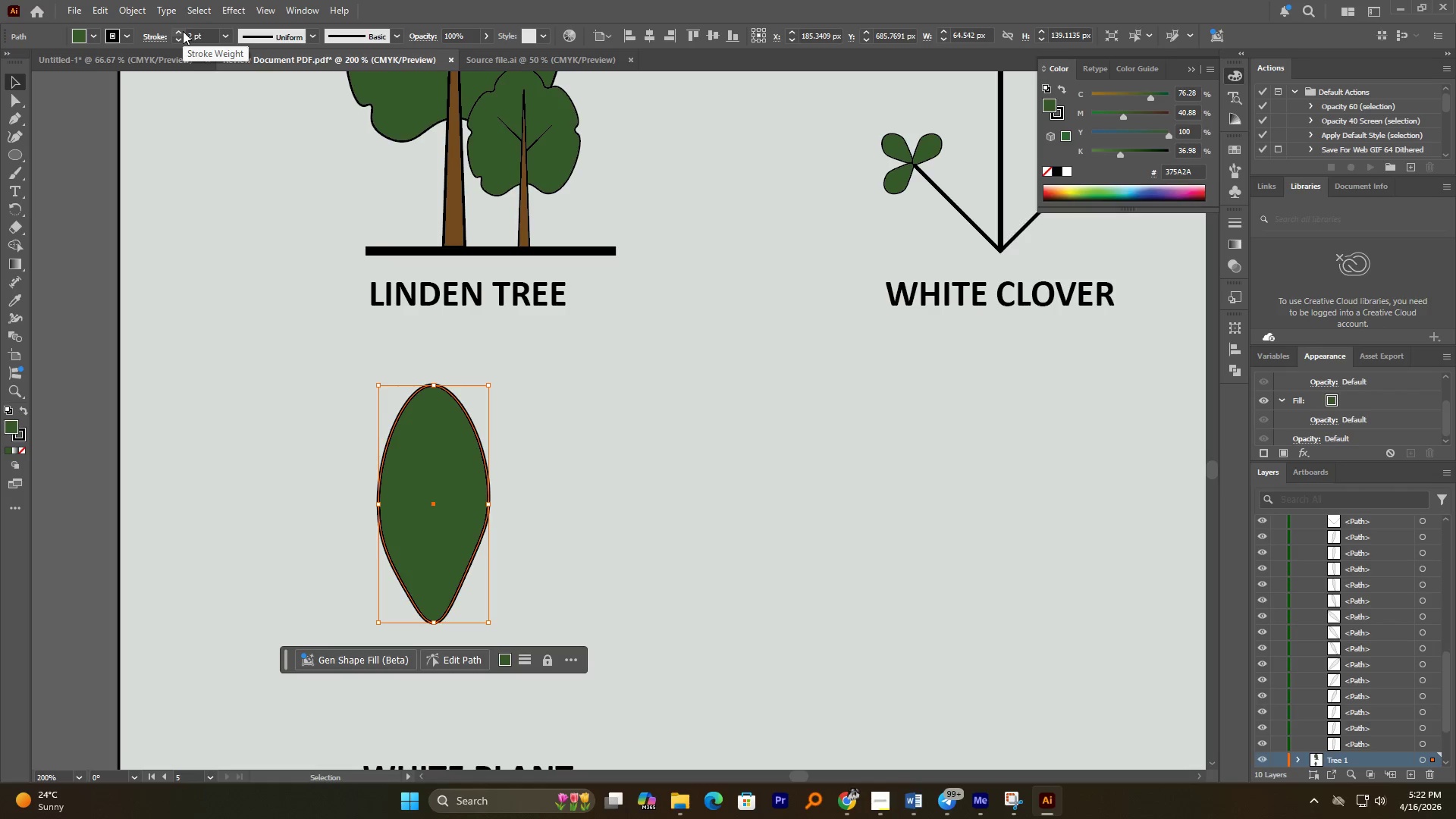 
left_click([264, 277])
 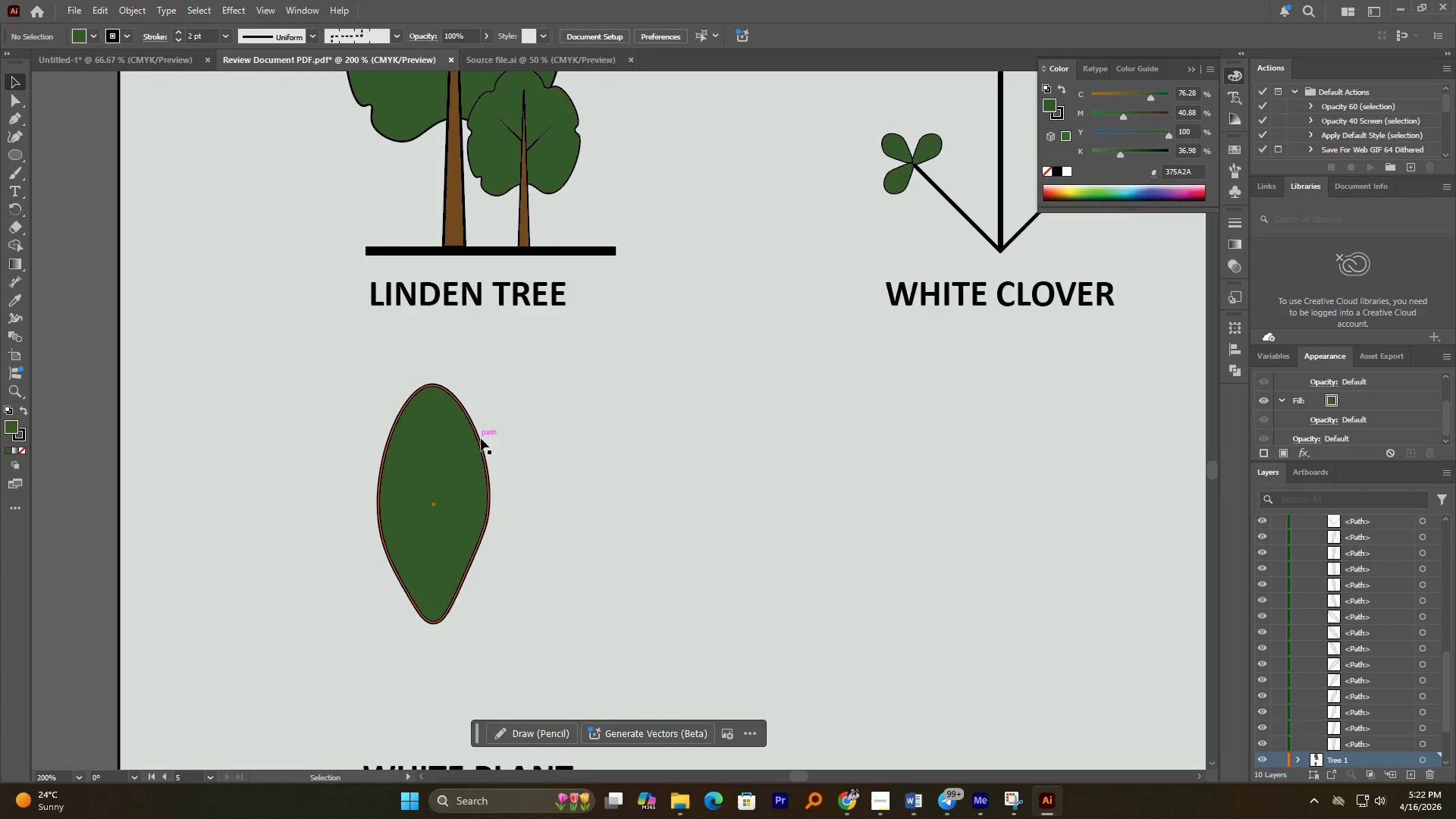 
left_click([475, 463])
 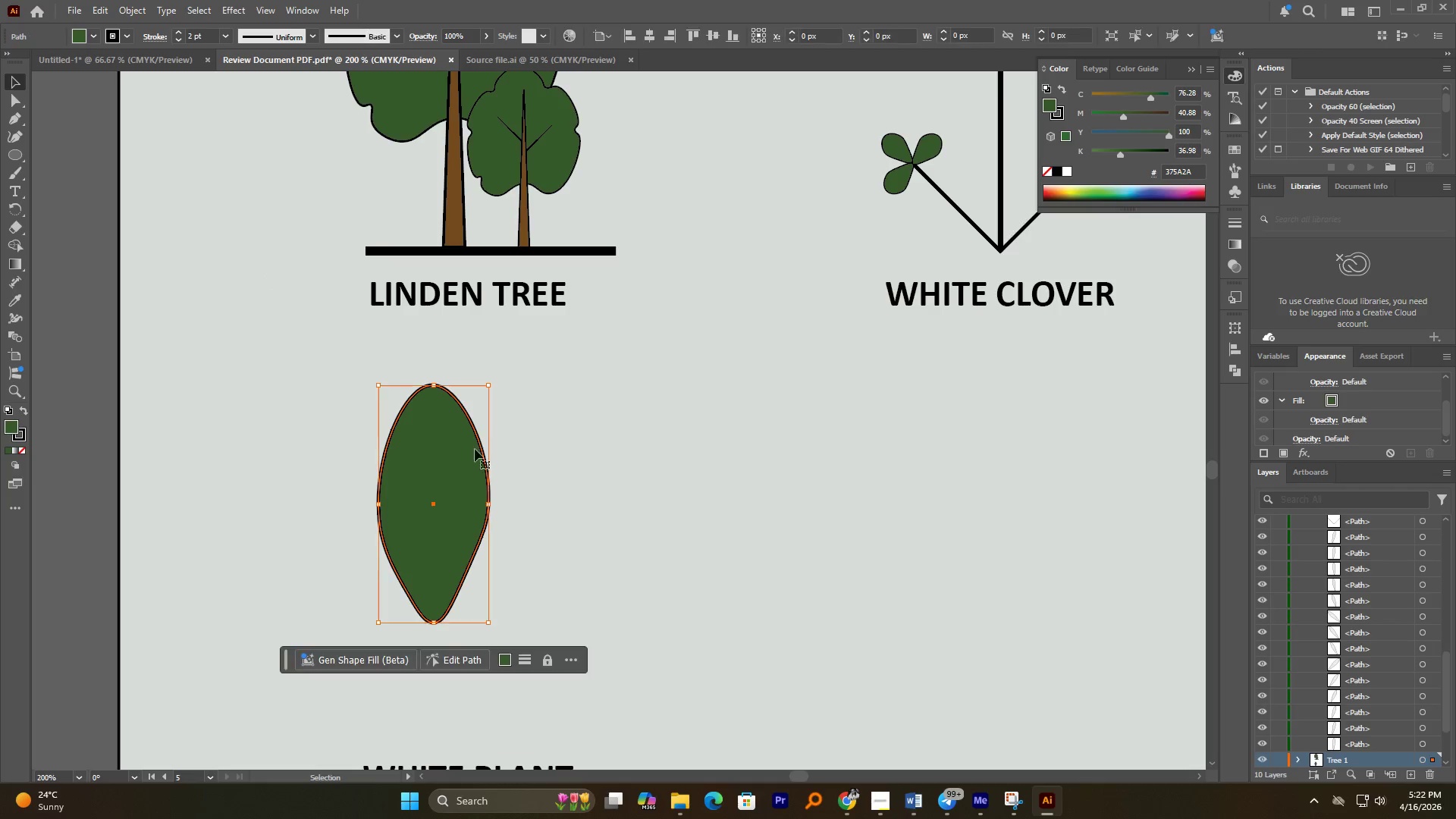 
hold_key(key=AltLeft, duration=1.67)
left_click_drag(start_coordinate=[497, 378], to_coordinate=[529, 391])
 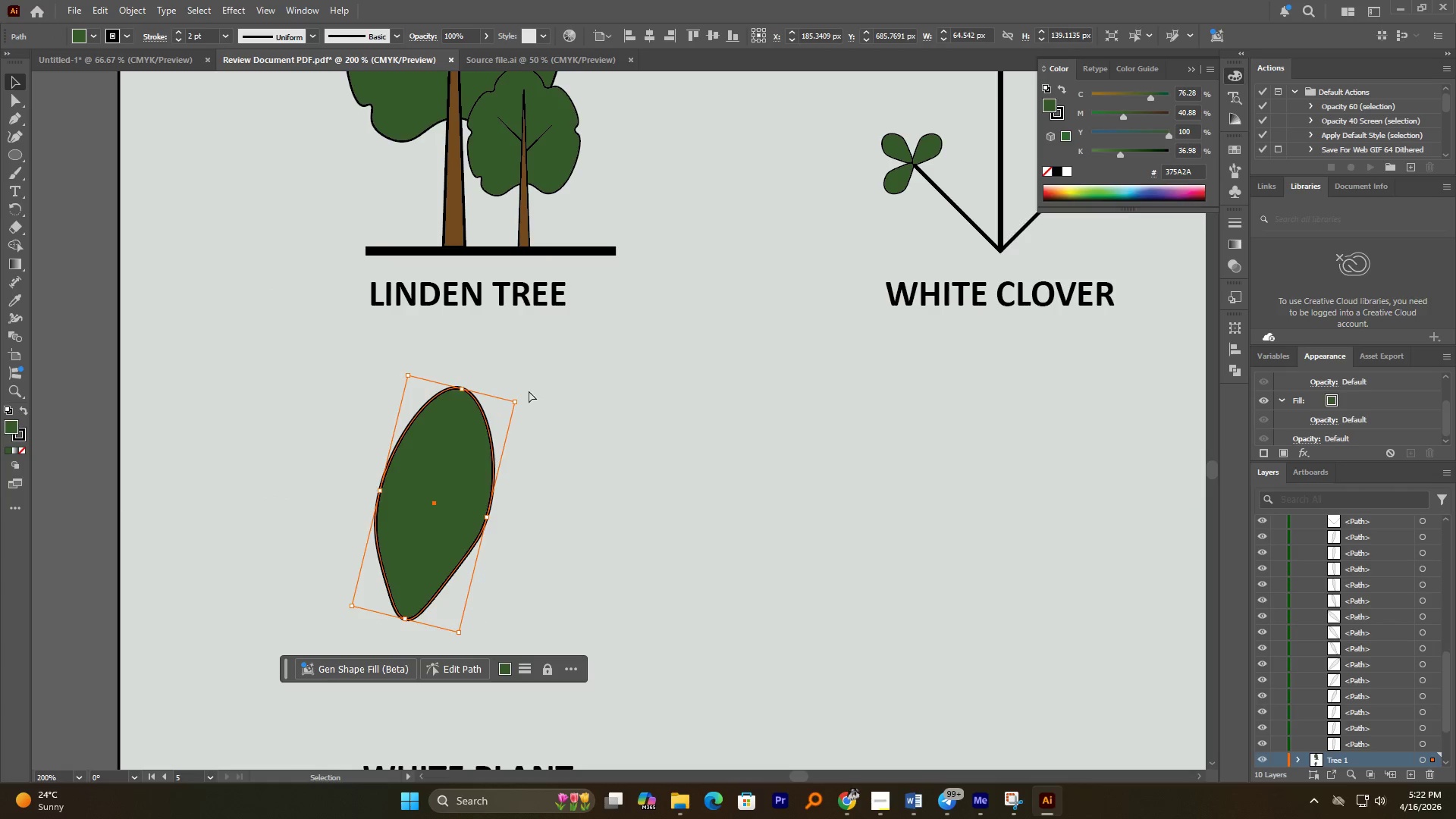 
key(Control+Z)
 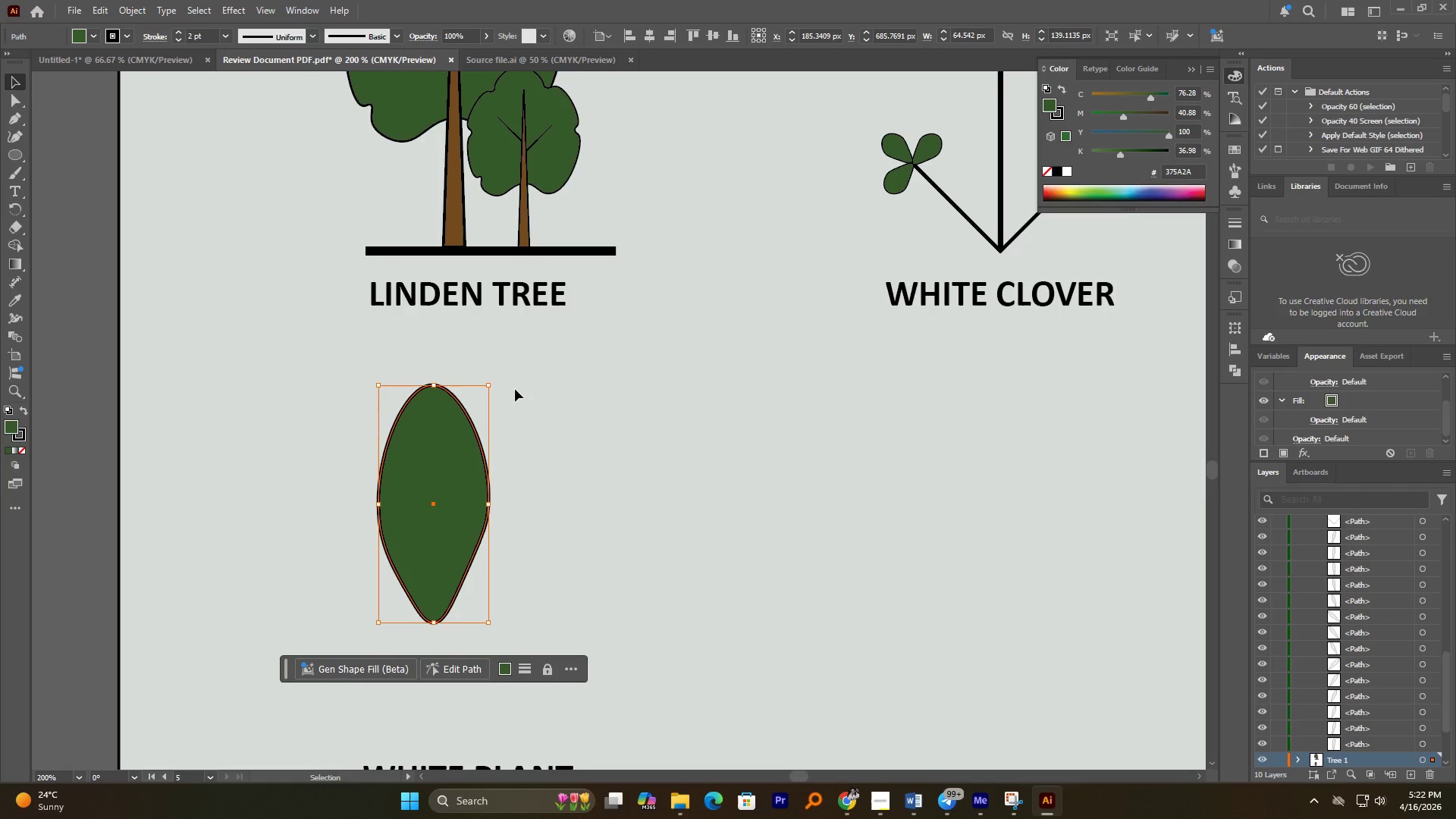 
hold_key(key=ControlLeft, duration=1.17)
 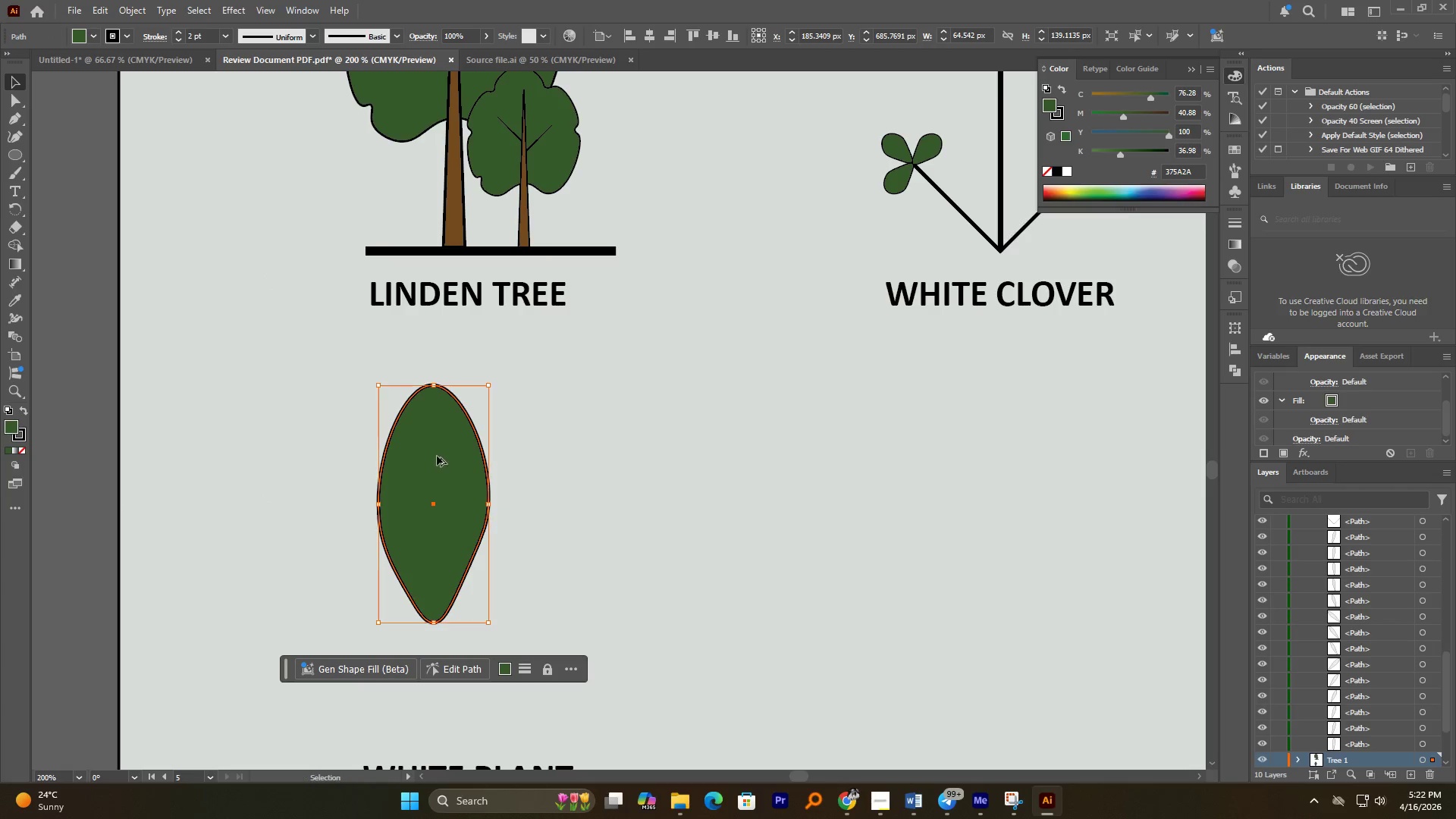 
hold_key(key=AltLeft, duration=0.64)
left_click_drag(start_coordinate=[440, 458], to_coordinate=[469, 451])
 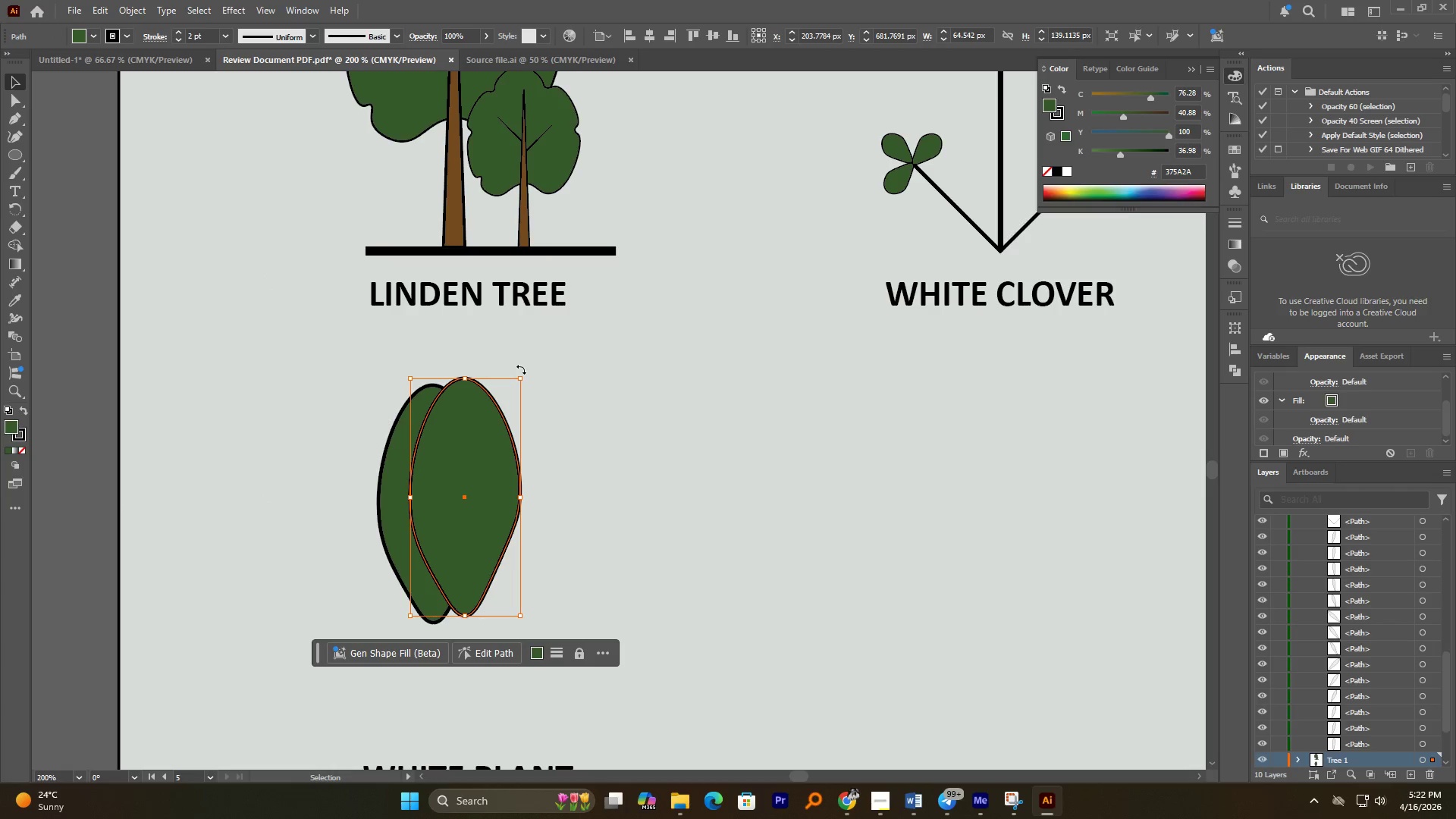 
left_click_drag(start_coordinate=[521, 371], to_coordinate=[551, 393])
 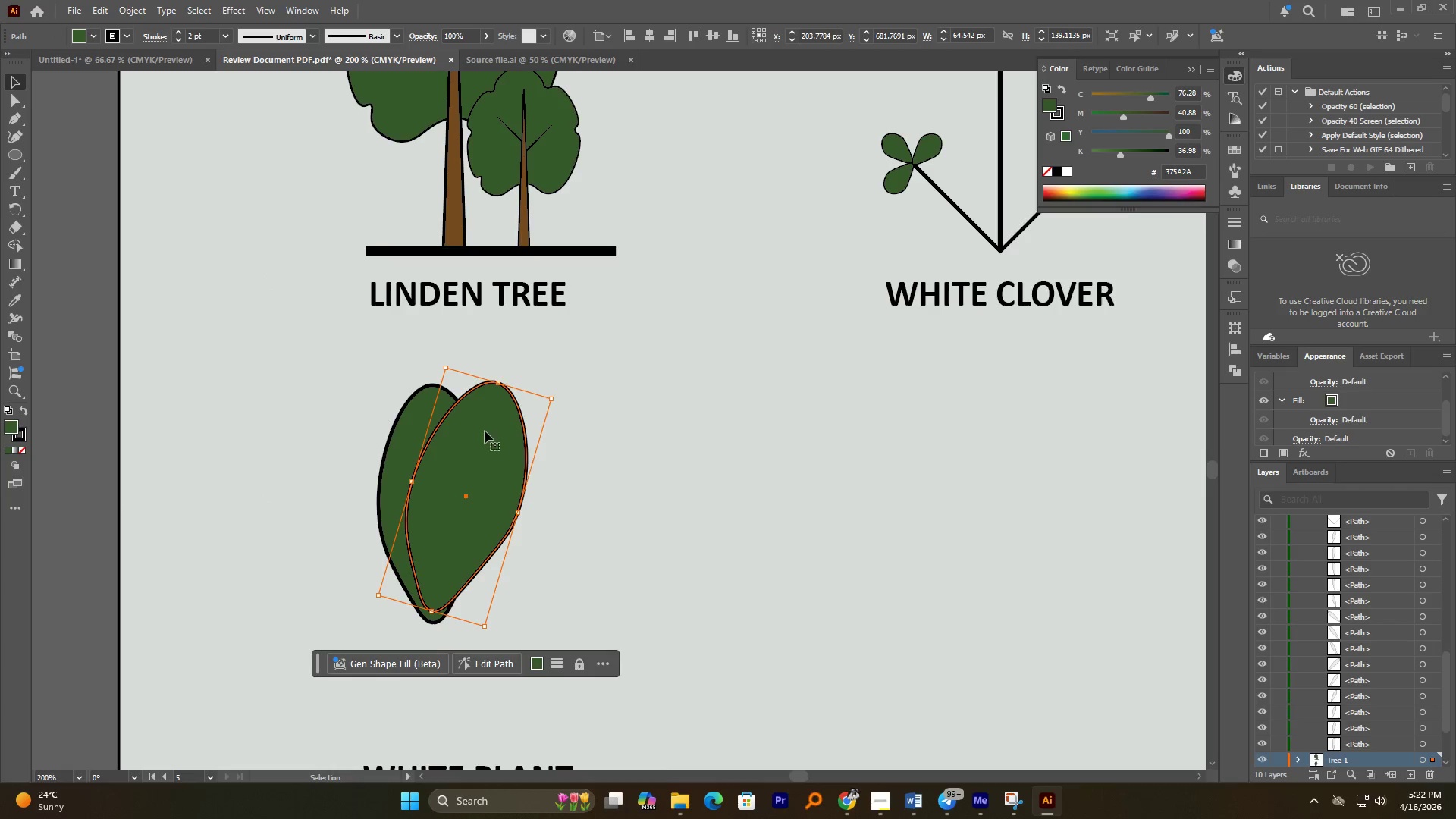 
right_click([485, 431])
 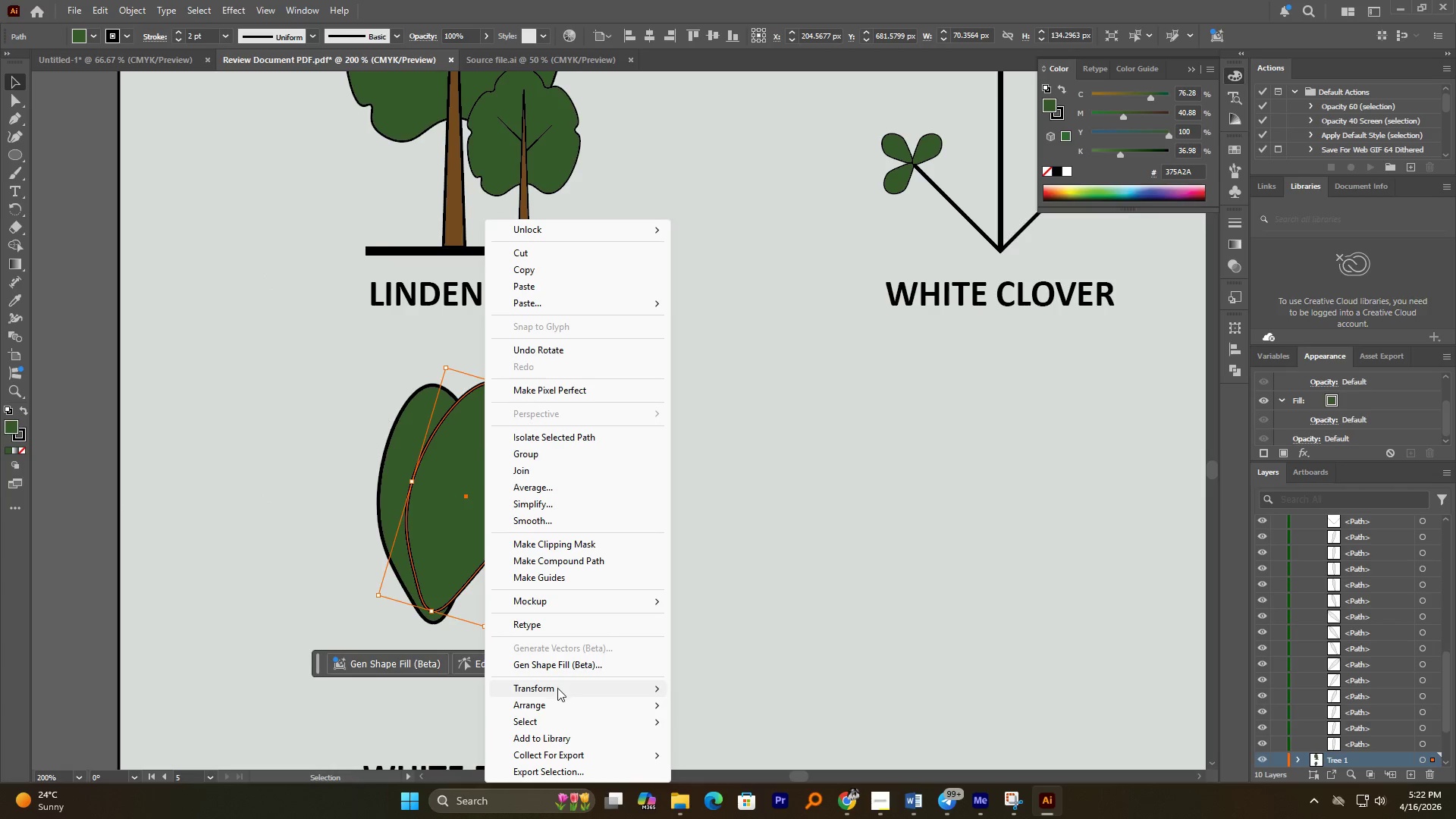 
left_click([551, 704])
 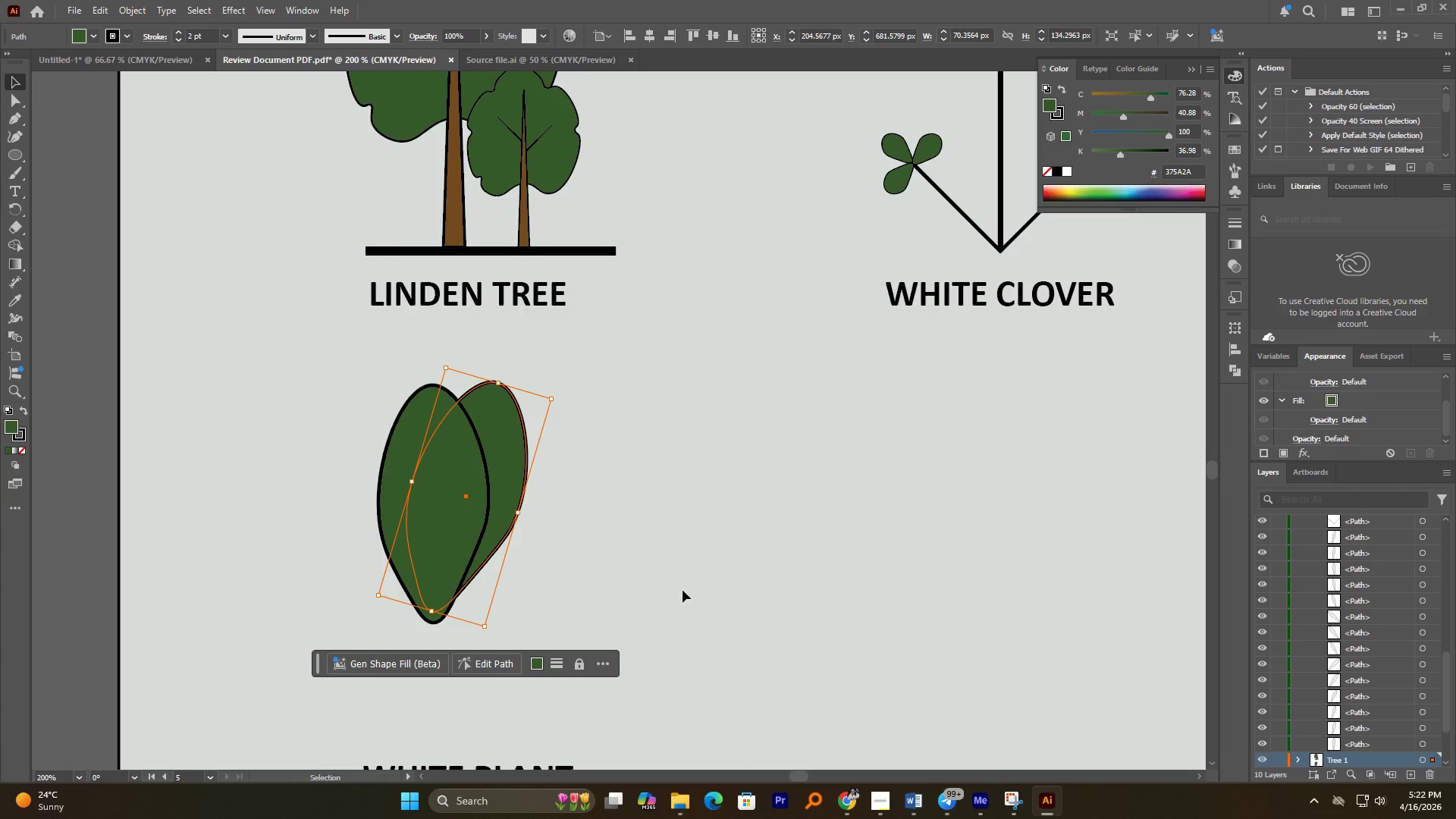 
scroll: coordinate [1321, 692], scroll_direction: down, amount: 6.0
 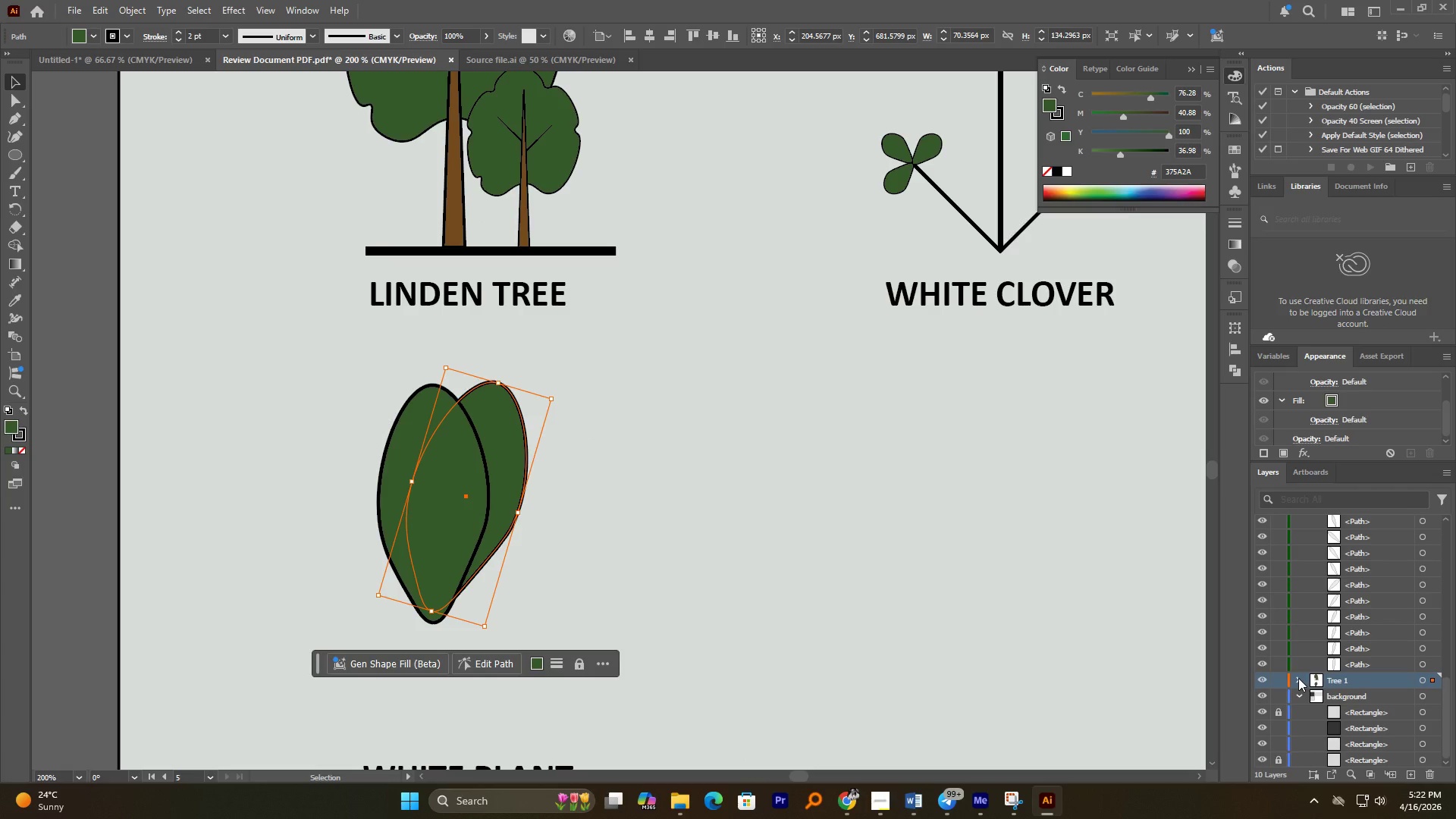 
scroll: coordinate [1313, 629], scroll_direction: up, amount: 6.0
 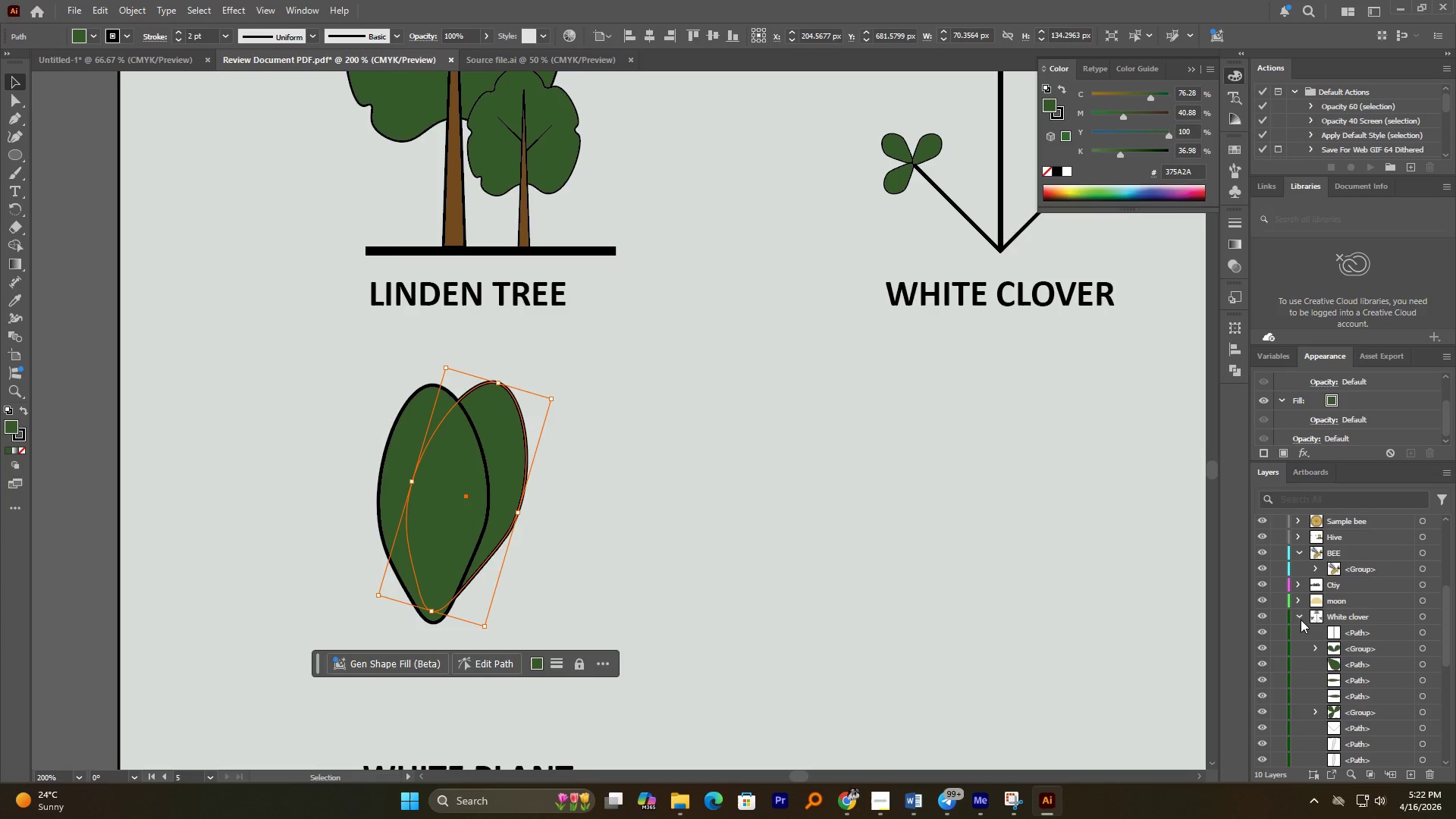 
left_click([1301, 617])
 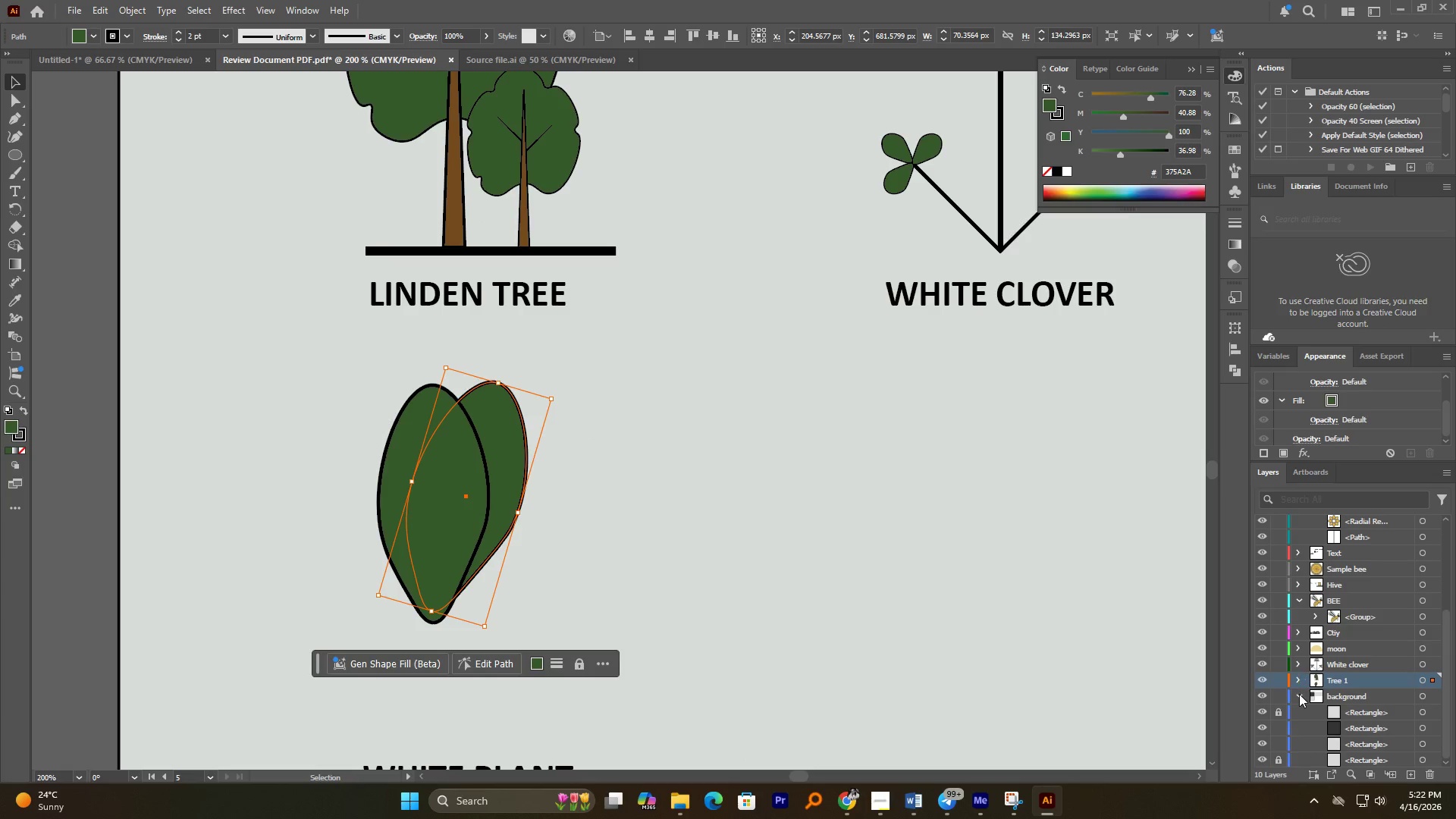 
left_click([1299, 694])
 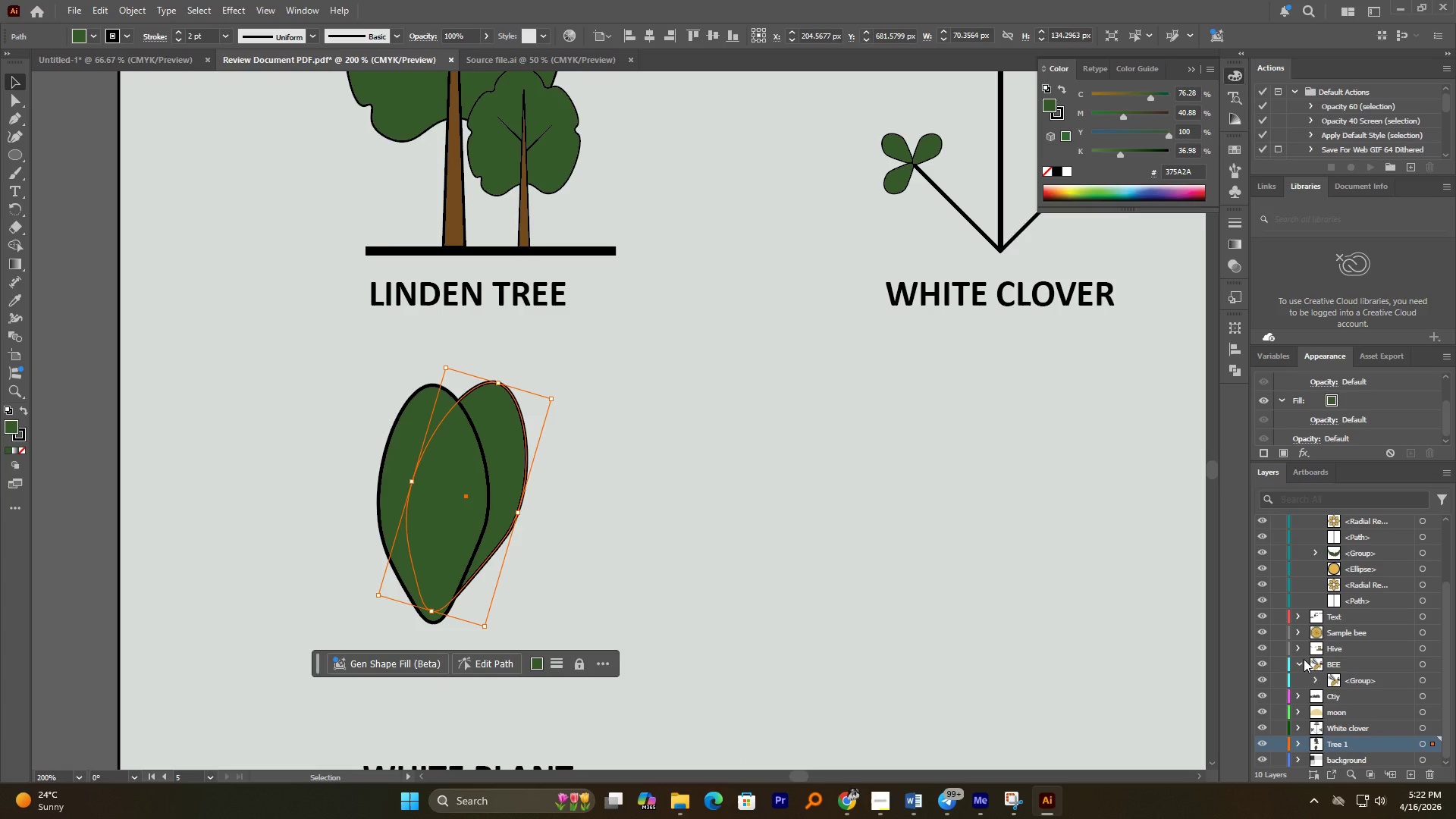 
scroll: coordinate [1304, 659], scroll_direction: down, amount: 3.0
 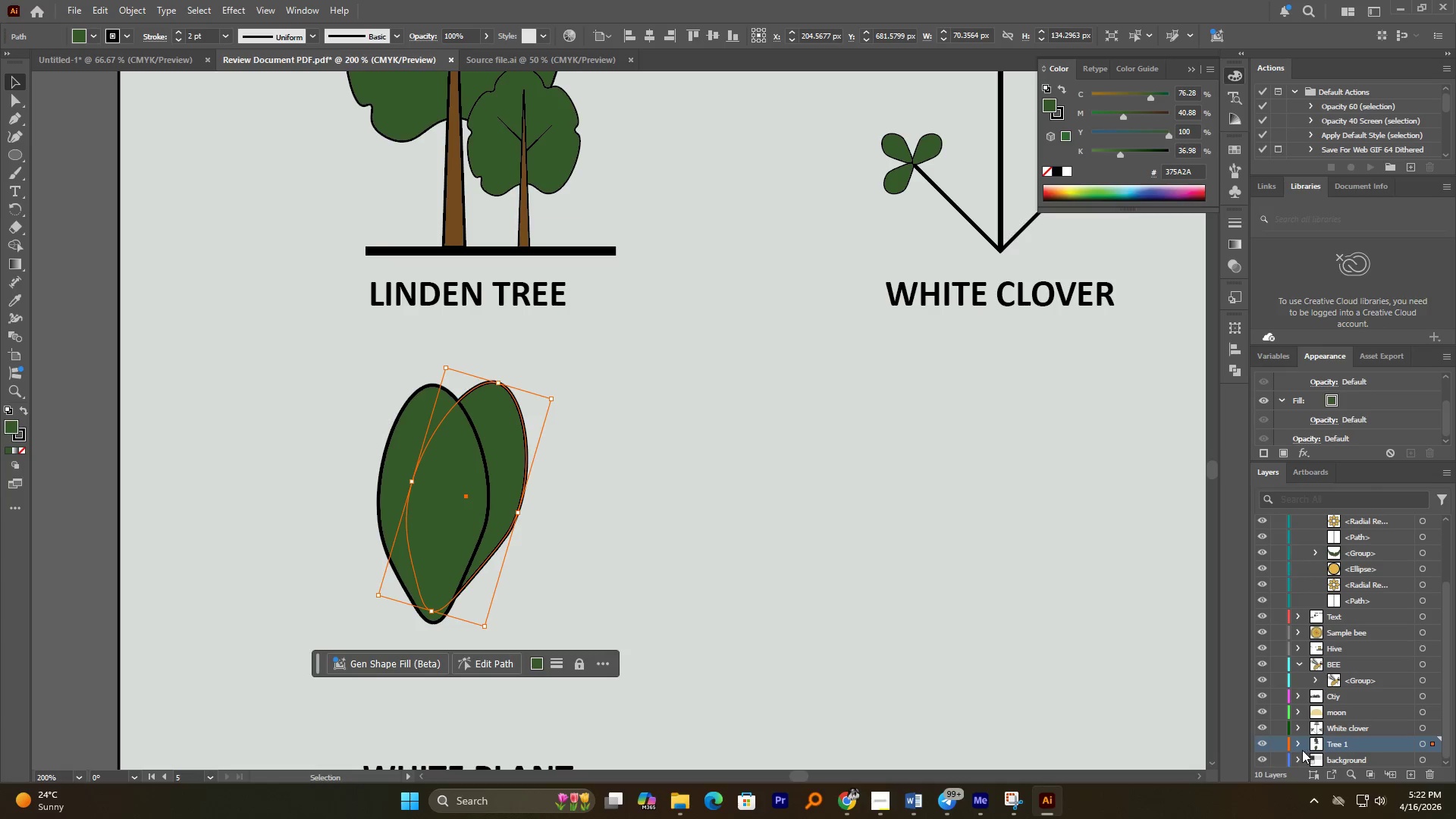 
left_click([1300, 741])
 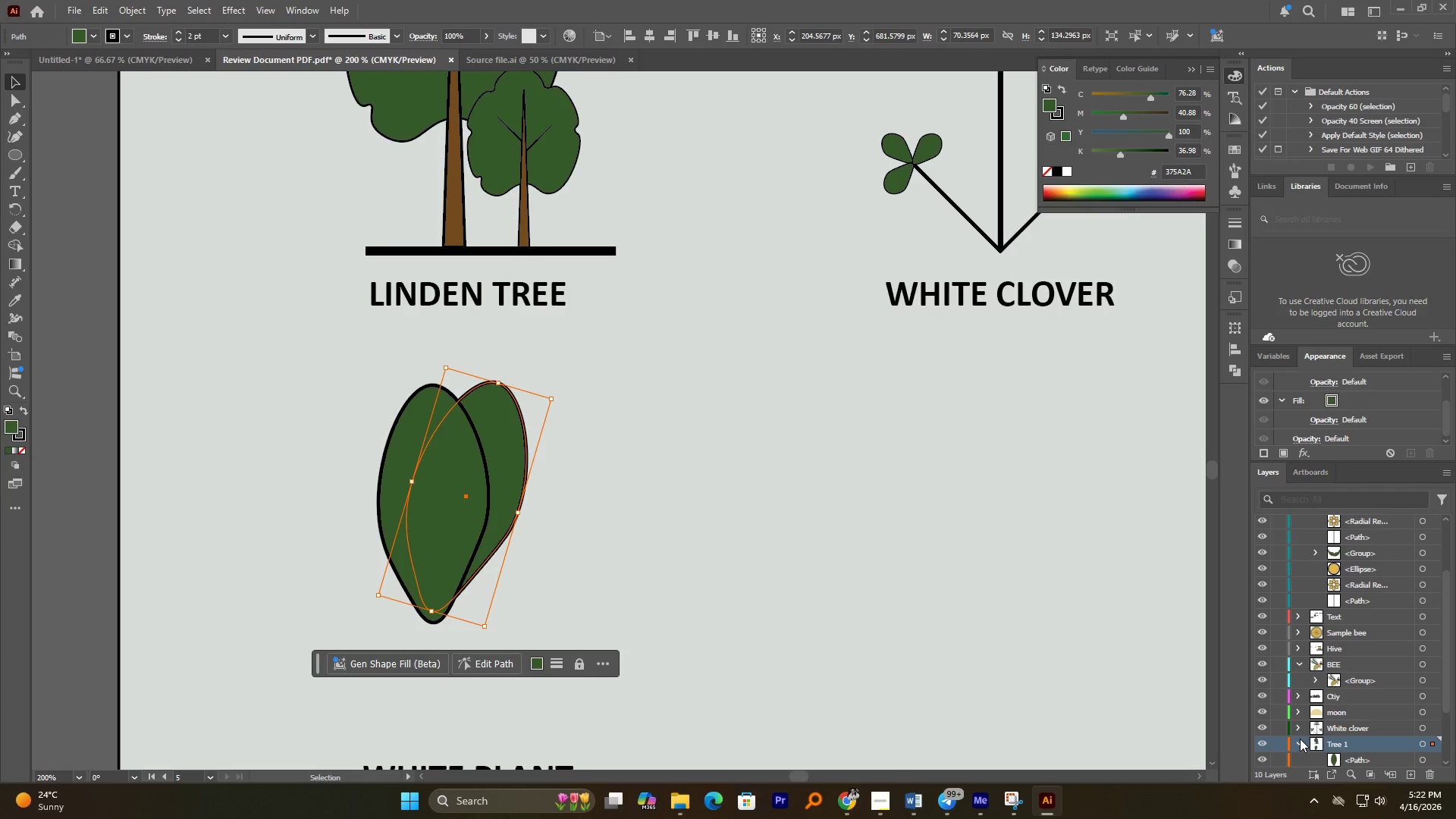 
scroll: coordinate [1300, 738], scroll_direction: down, amount: 2.0
 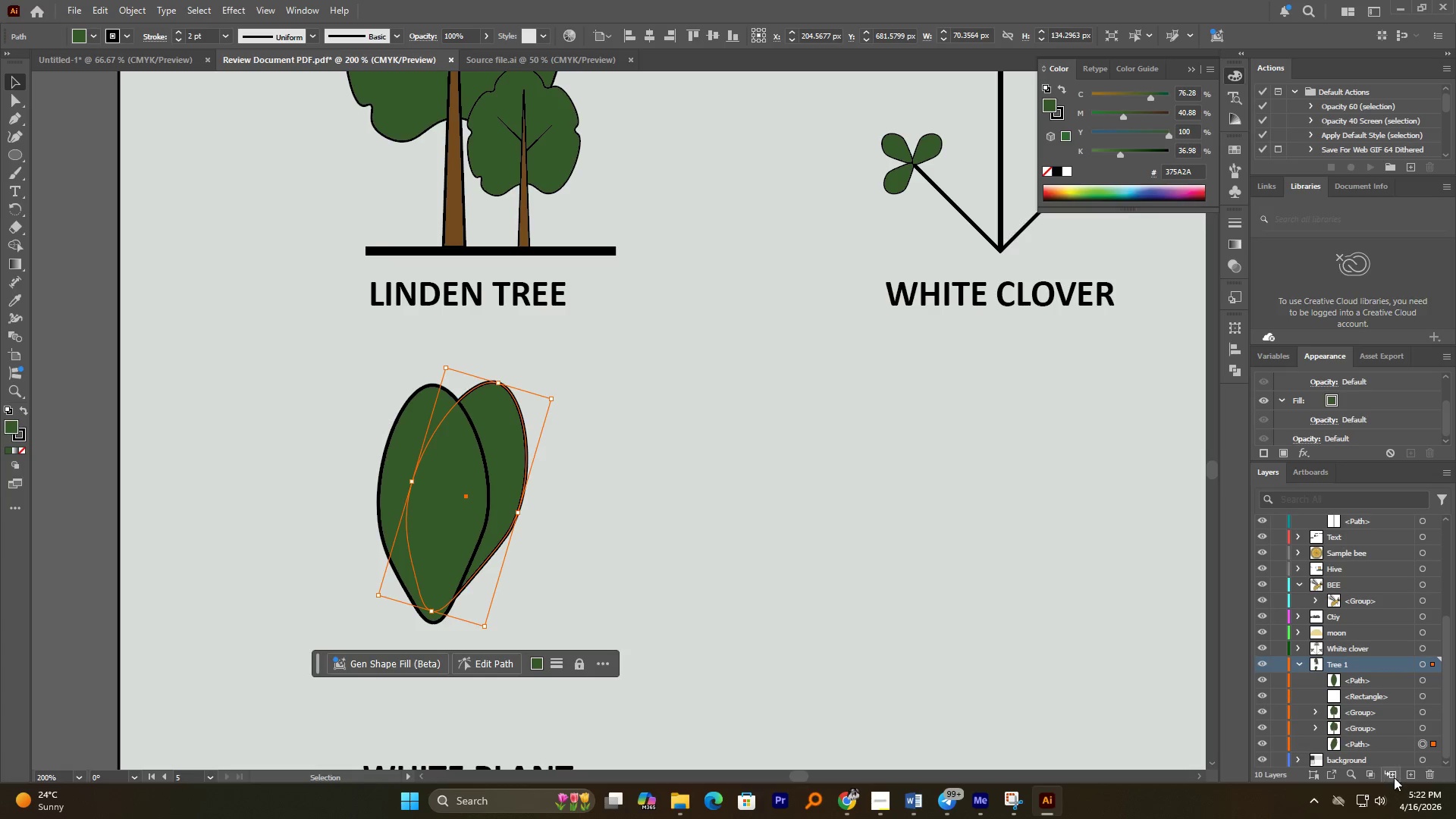 
left_click([1412, 774])
 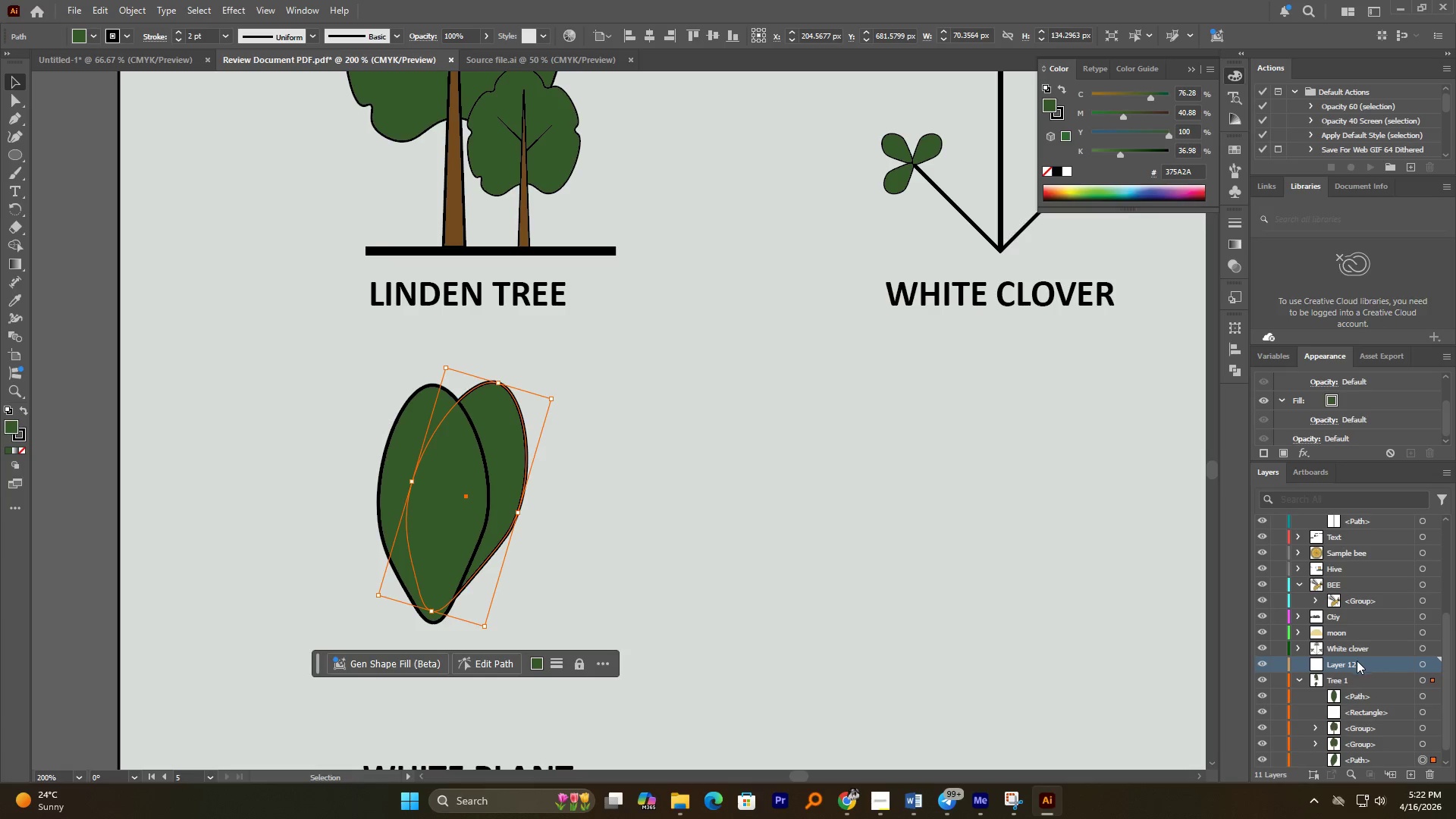 
scroll: coordinate [764, 598], scroll_direction: down, amount: 2.0
 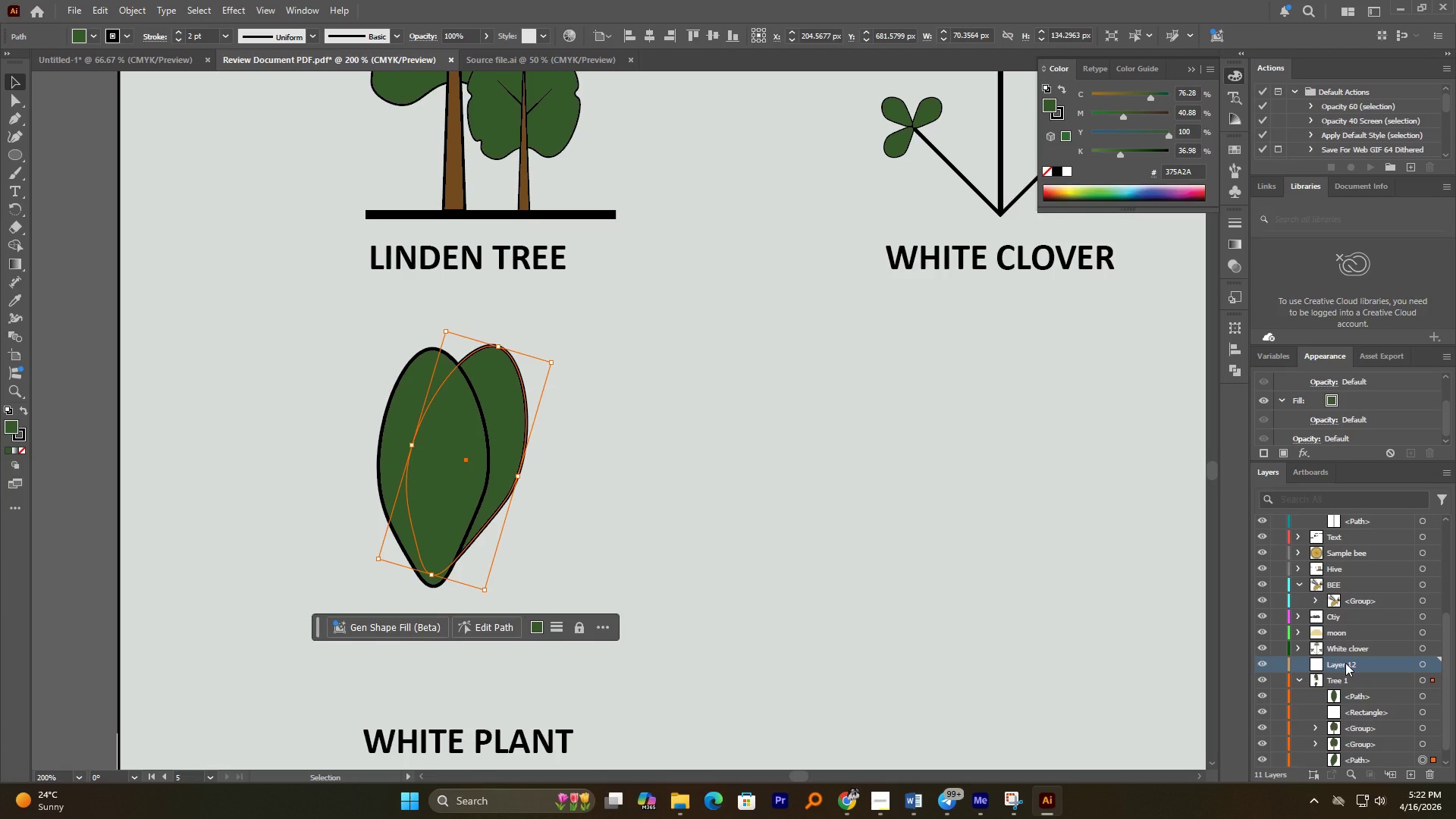 
left_click([1345, 663])
 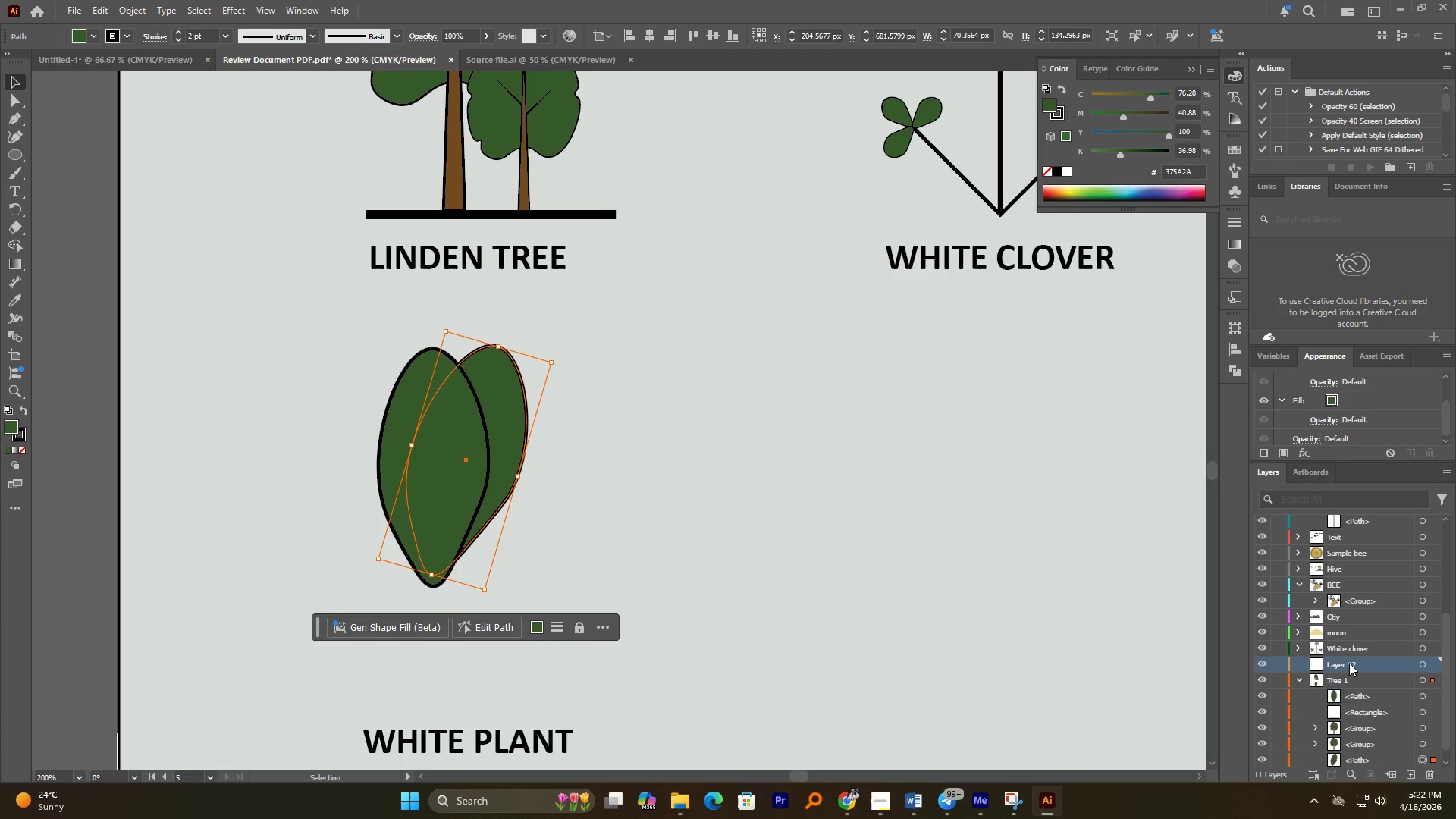 
double_click([1349, 663])
 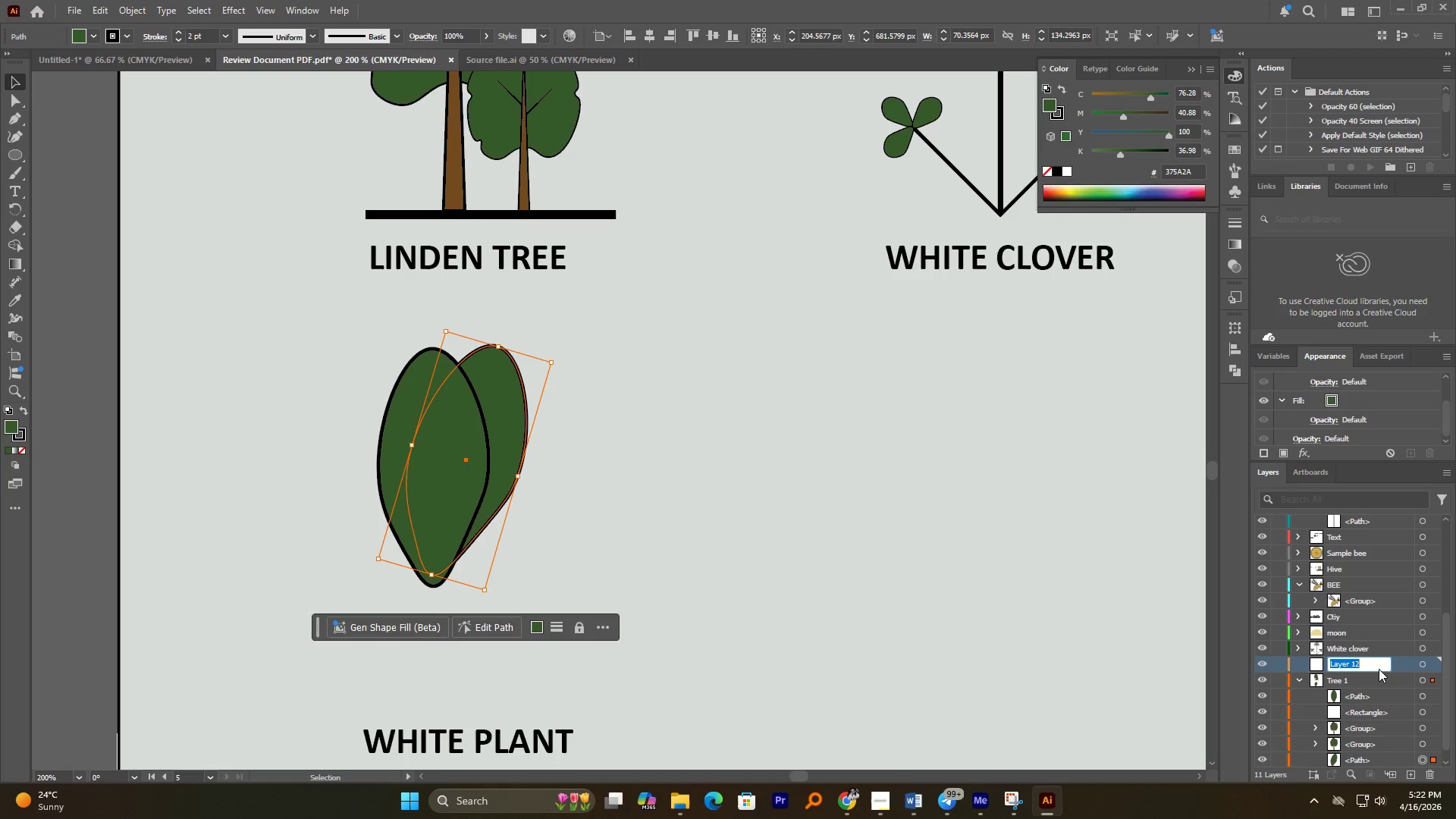 
type(White planrt)
 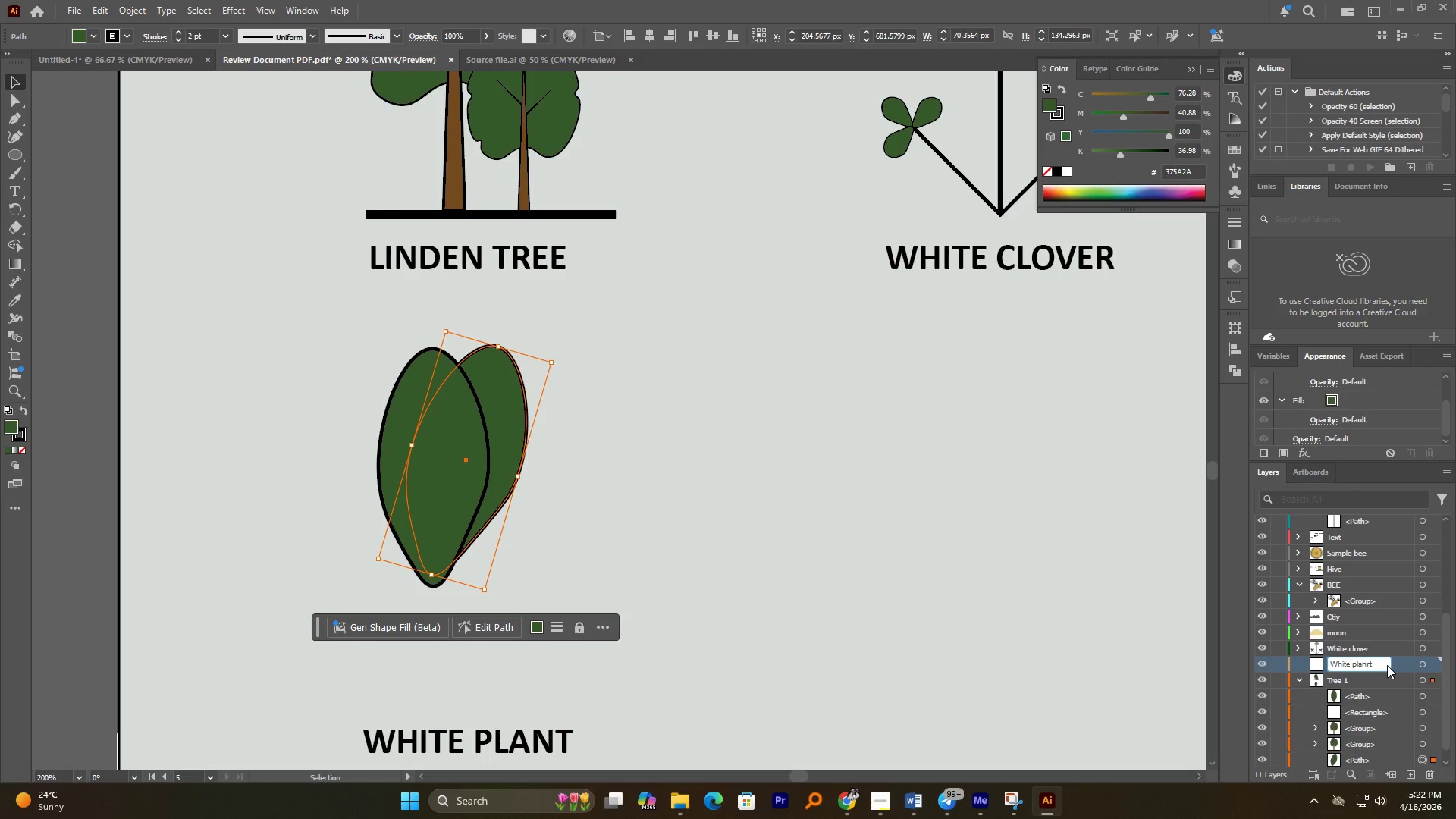 
key(Backspace)
 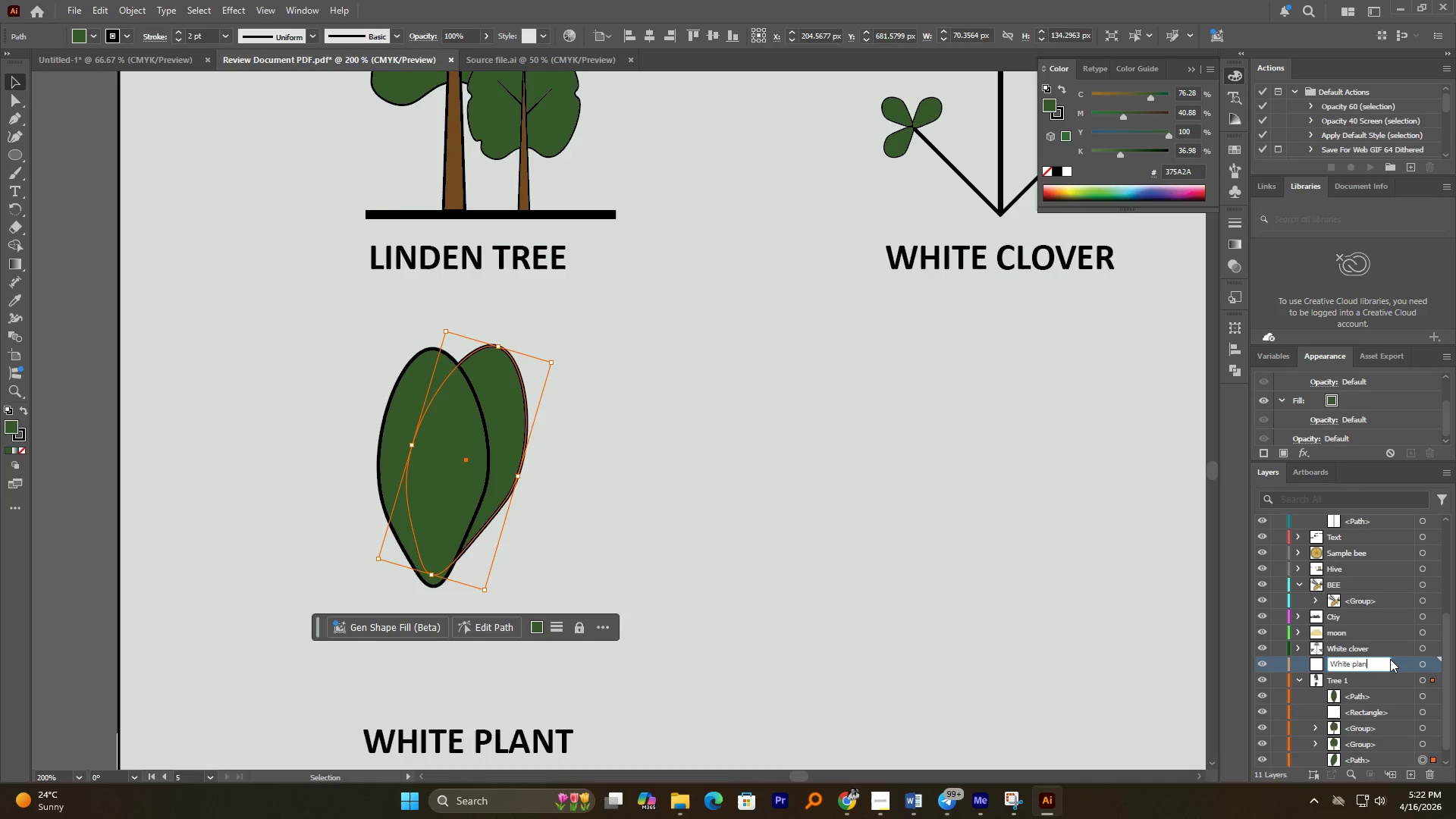 
key(Backspace)
 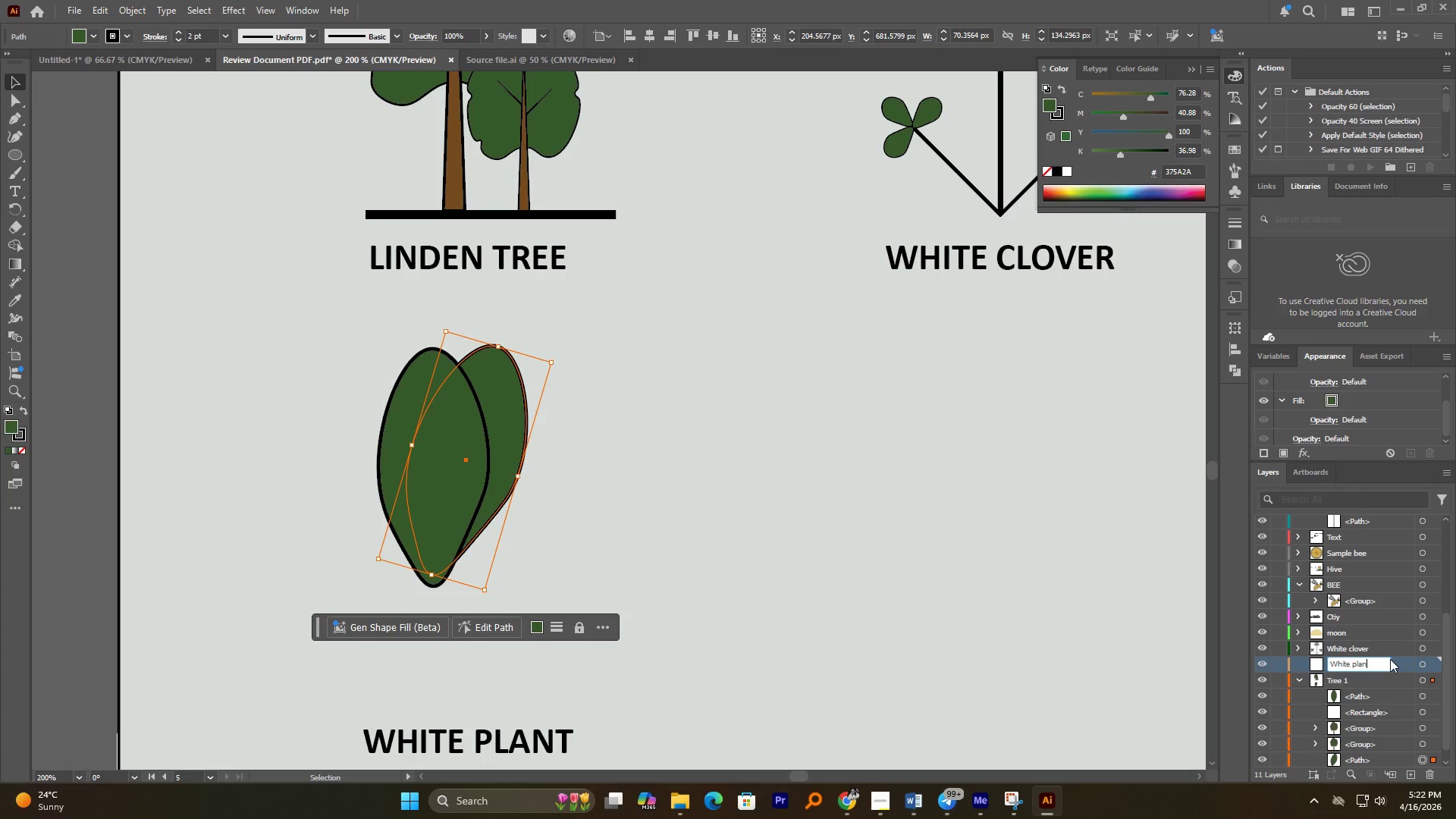 
key(T)
 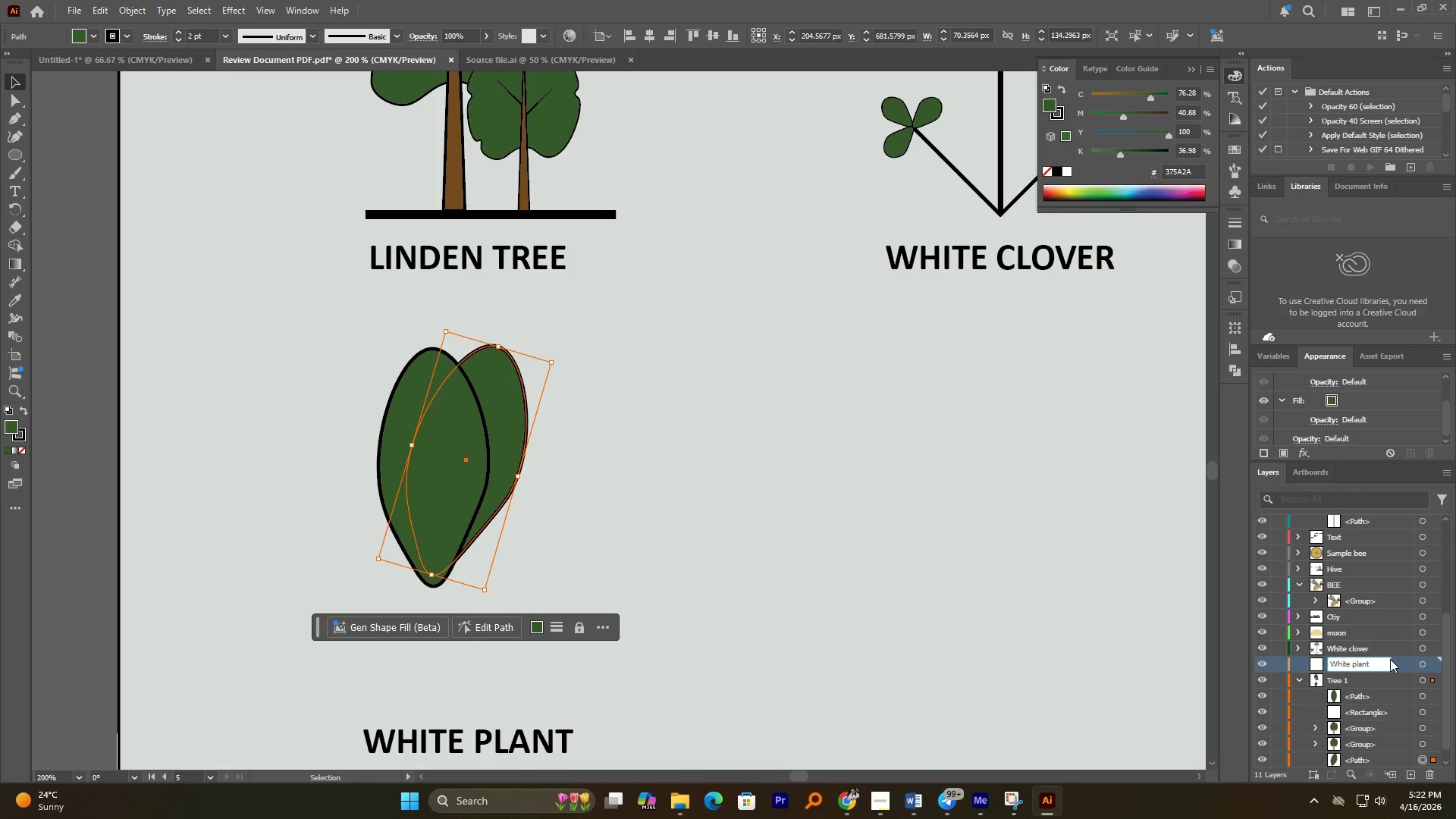 
key(NumpadEnter)
 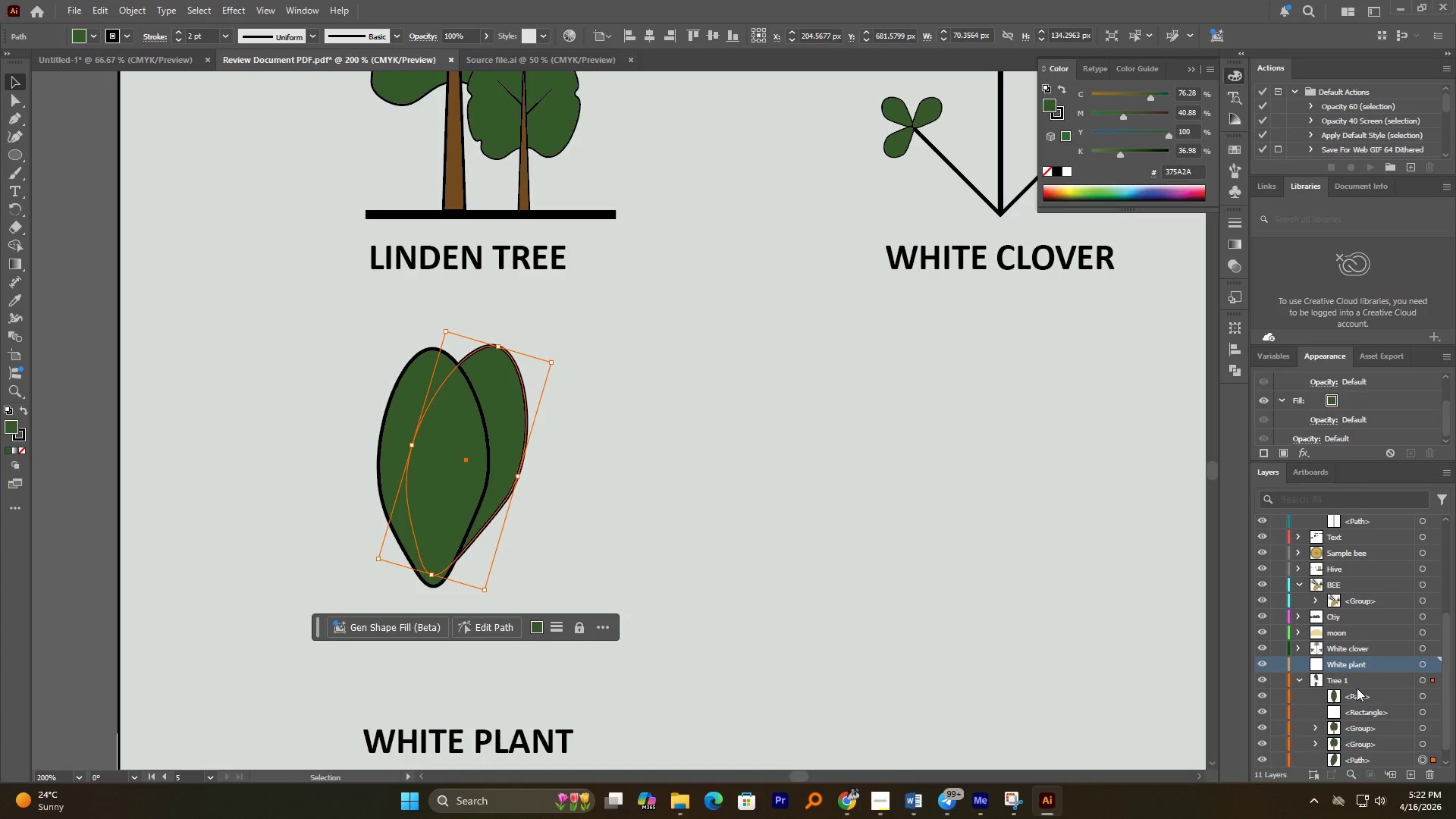 
left_click_drag(start_coordinate=[1357, 695], to_coordinate=[1378, 661])
 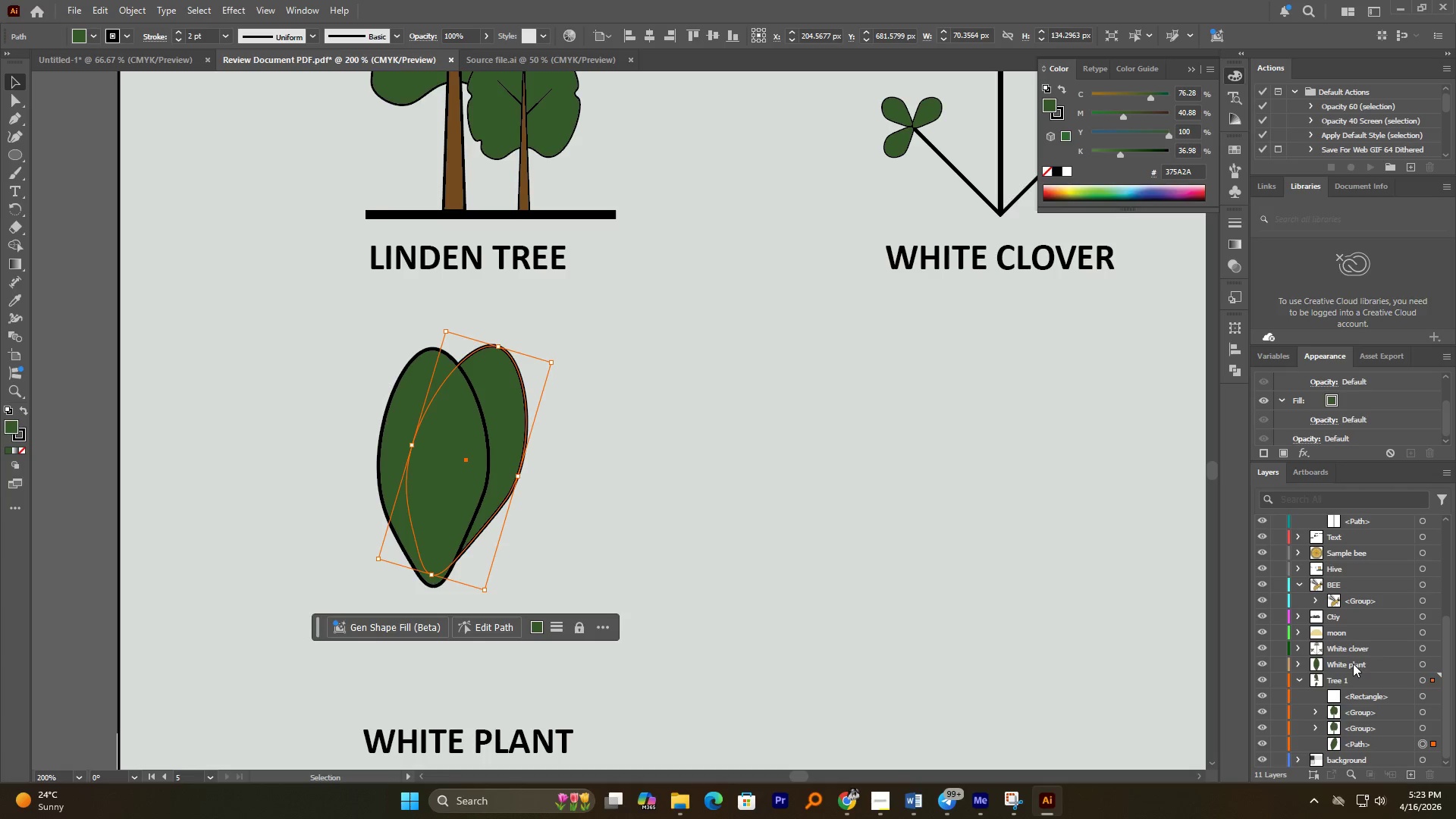 
left_click([1353, 664])
 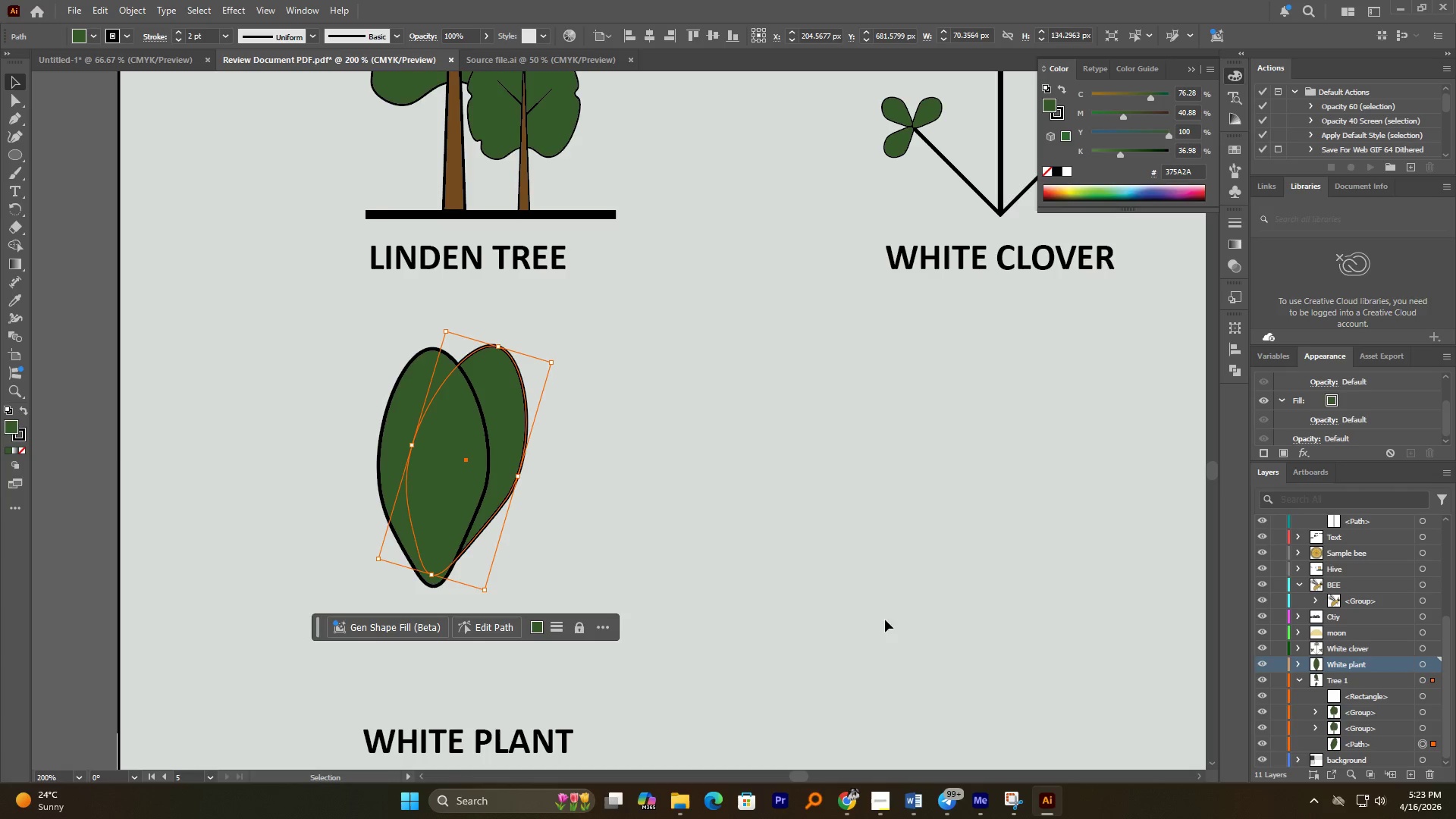 
hold_key(key=AltLeft, duration=1.16)
scroll: coordinate [445, 468], scroll_direction: up, amount: 1.0
 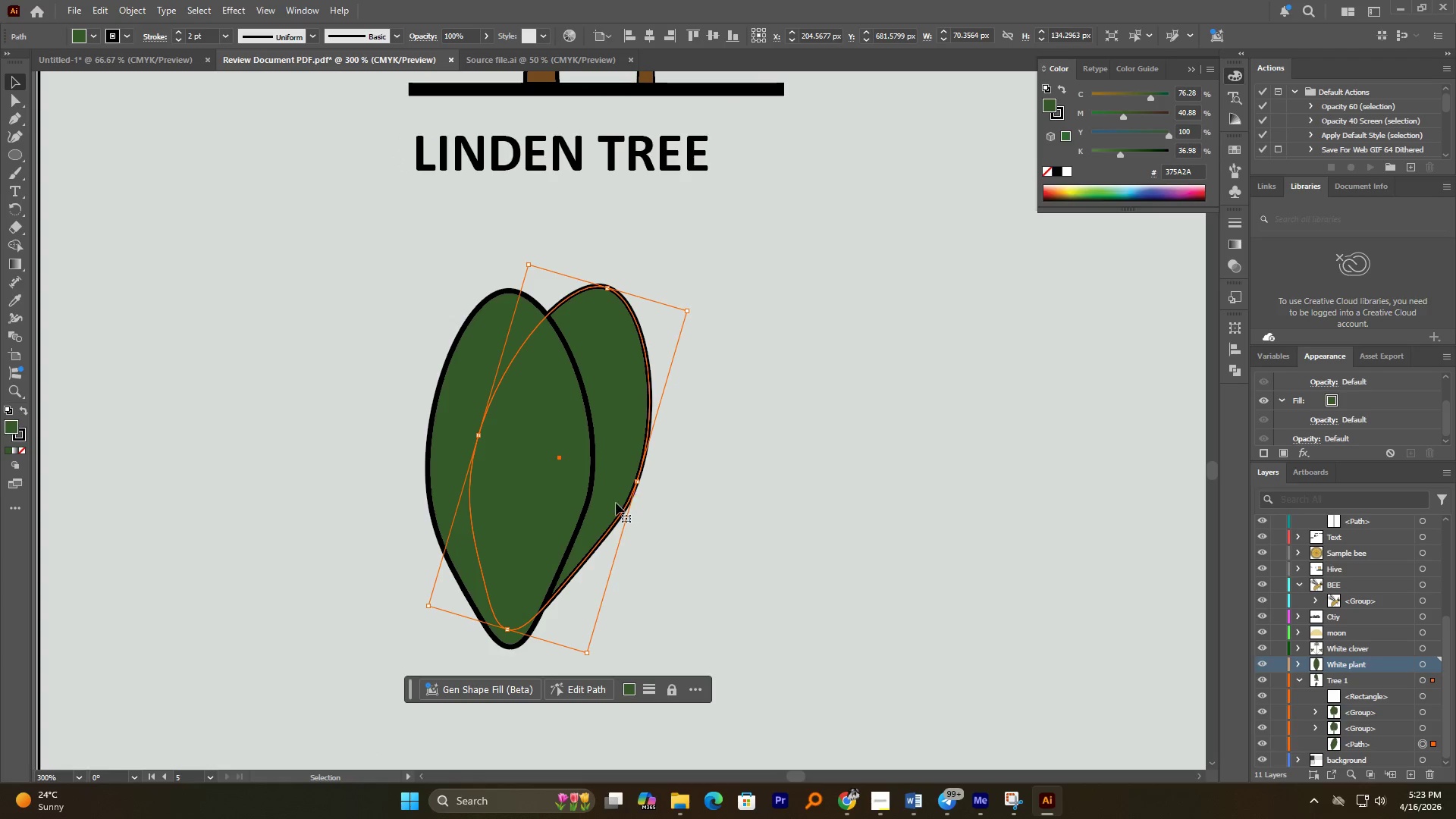 
left_click_drag(start_coordinate=[617, 503], to_coordinate=[626, 516])
 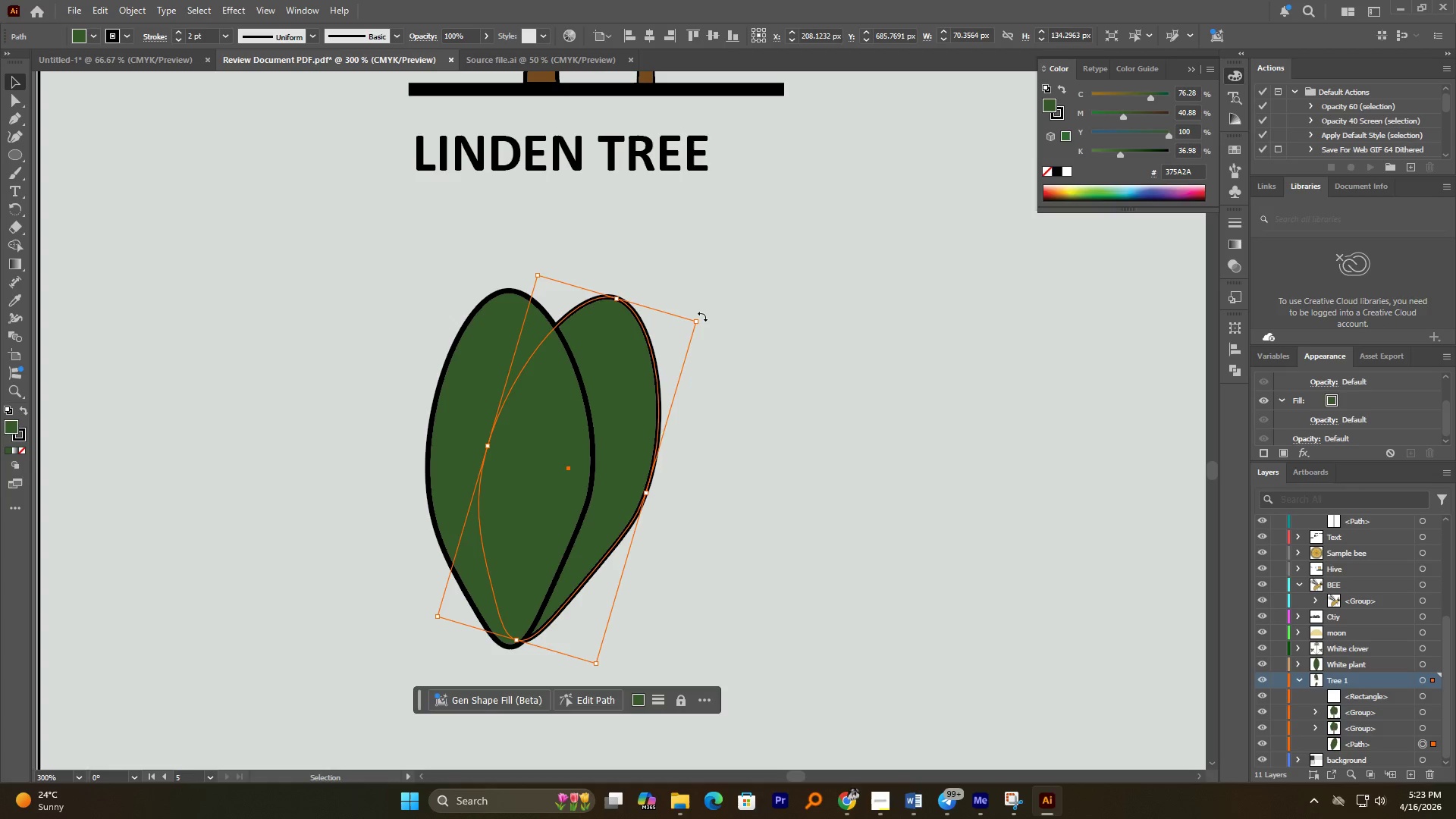 
left_click_drag(start_coordinate=[702, 316], to_coordinate=[739, 353])
 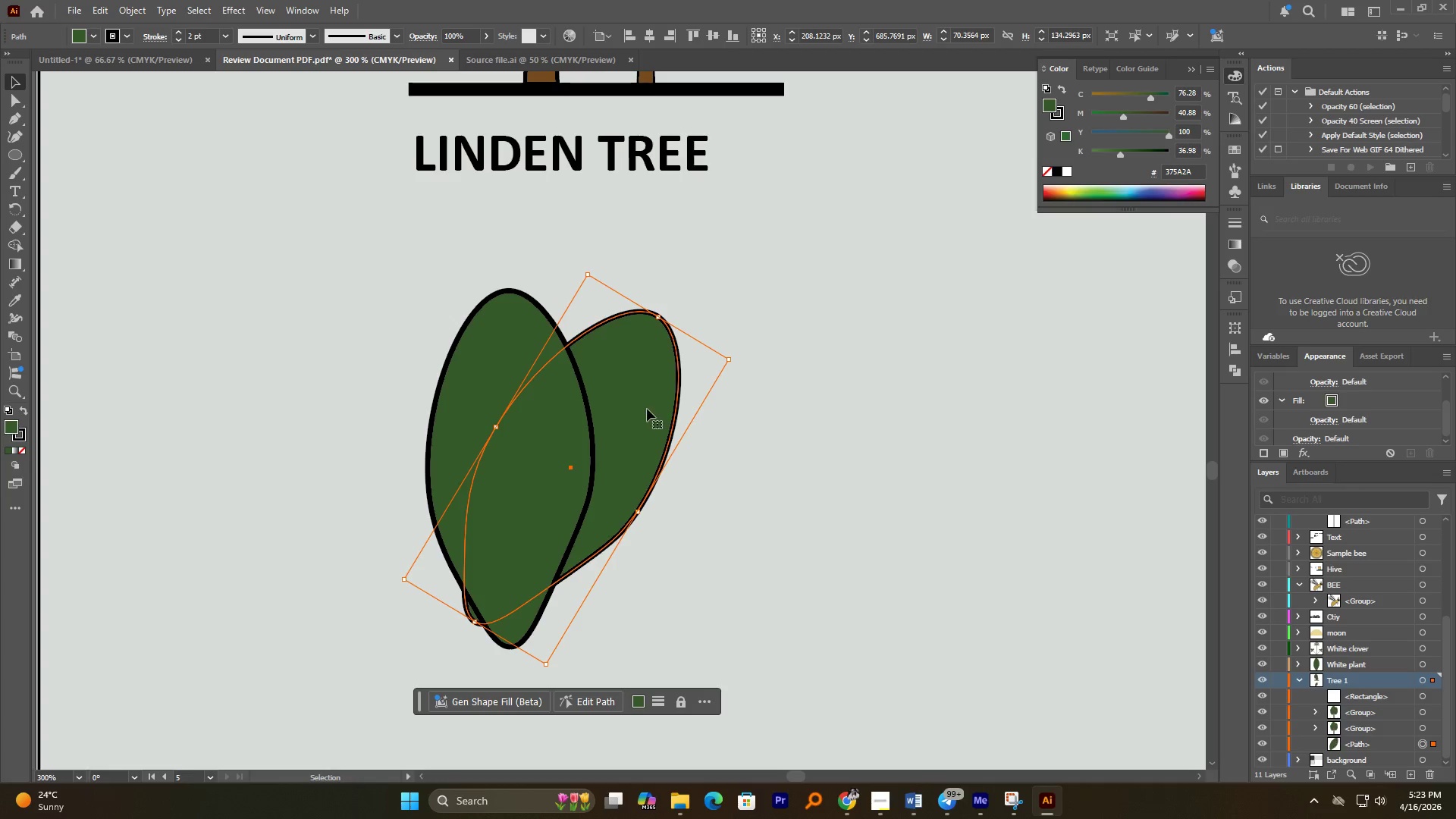 
left_click_drag(start_coordinate=[648, 410], to_coordinate=[682, 428])
 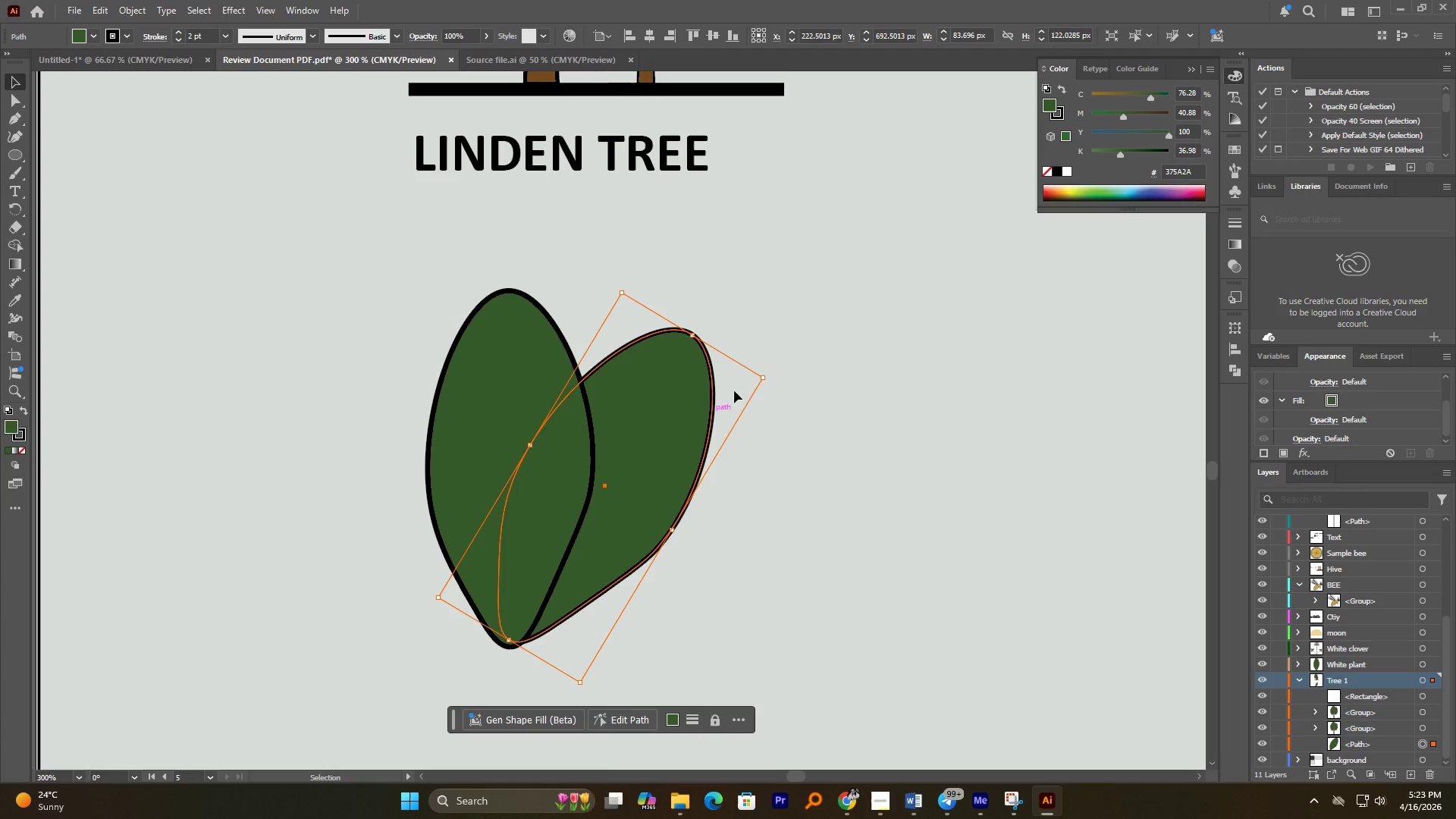 
hold_key(key=AltLeft, duration=0.98)
left_click_drag(start_coordinate=[684, 391], to_coordinate=[575, 357])
 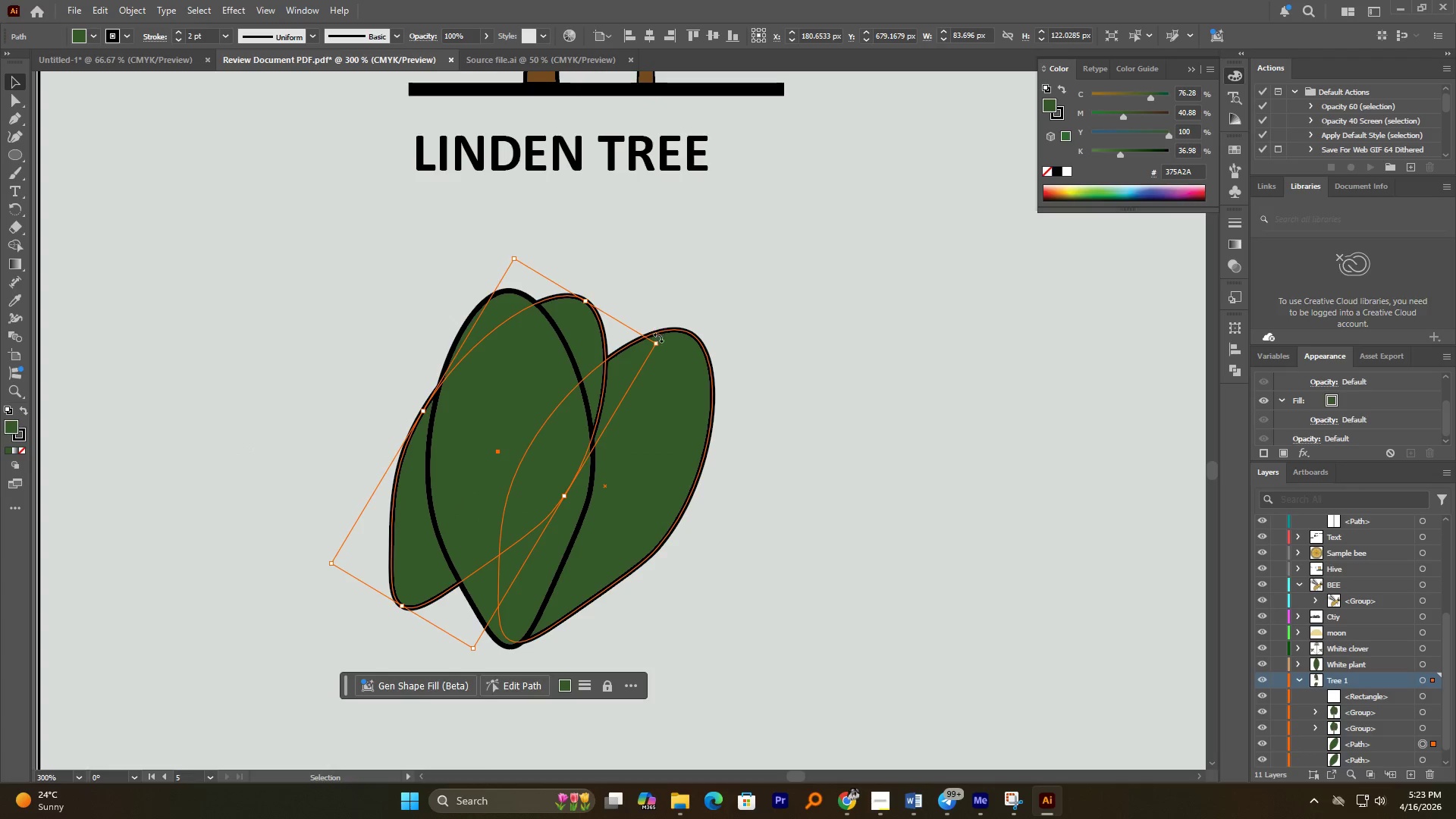 
left_click_drag(start_coordinate=[661, 338], to_coordinate=[451, 290])
 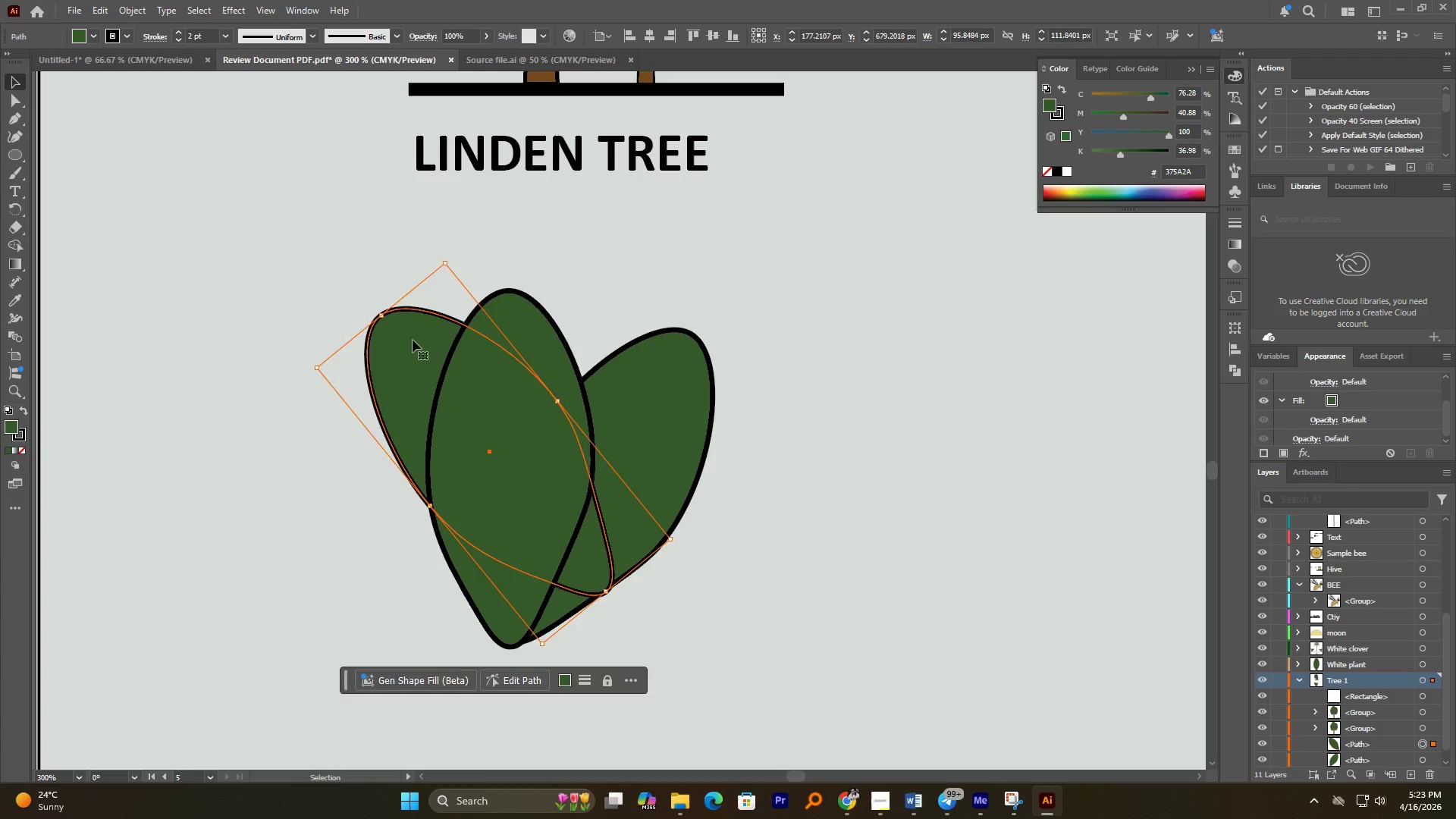 
left_click_drag(start_coordinate=[413, 338], to_coordinate=[336, 389])
 